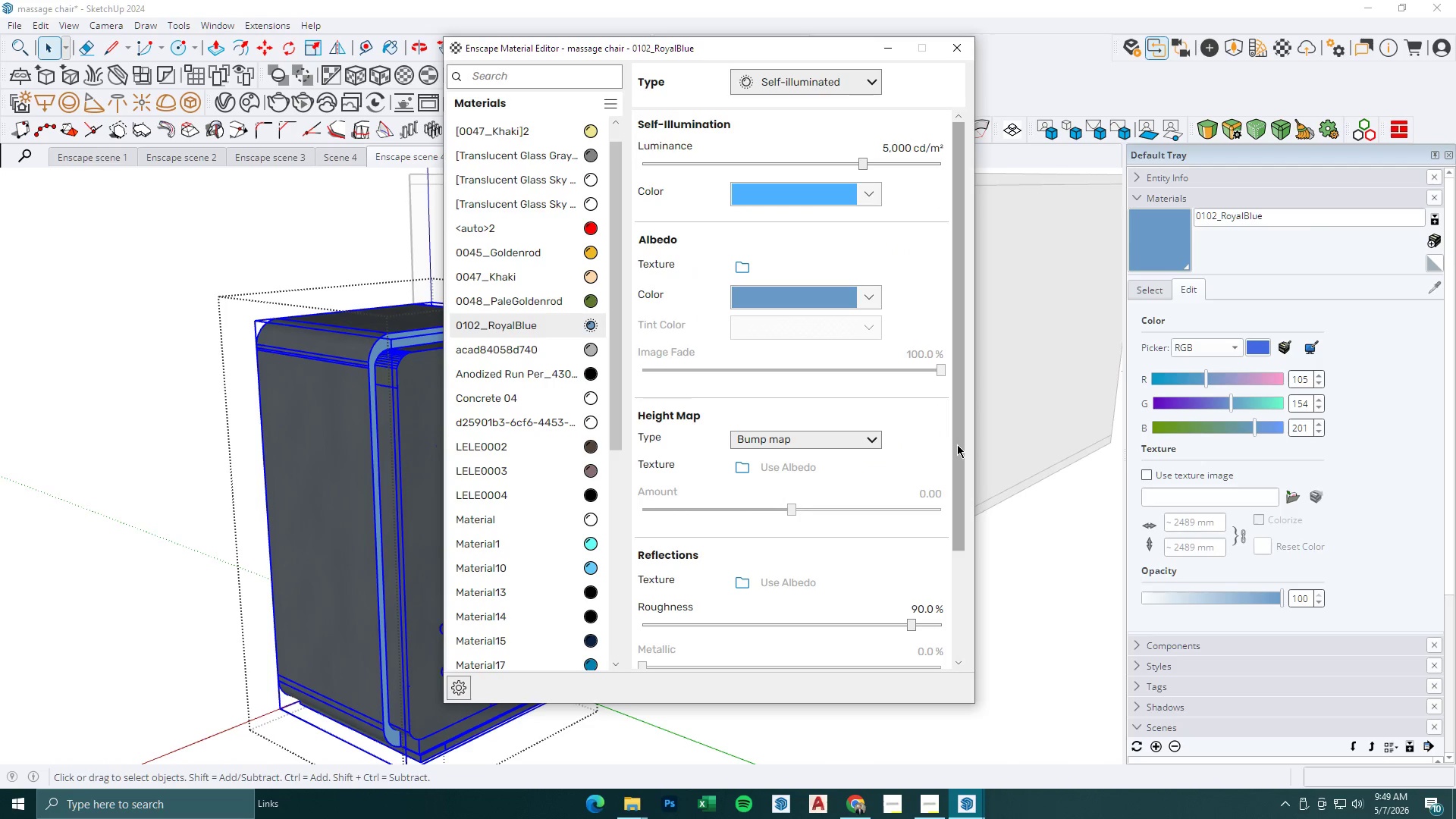 
left_click_drag(start_coordinate=[957, 444], to_coordinate=[958, 559])
 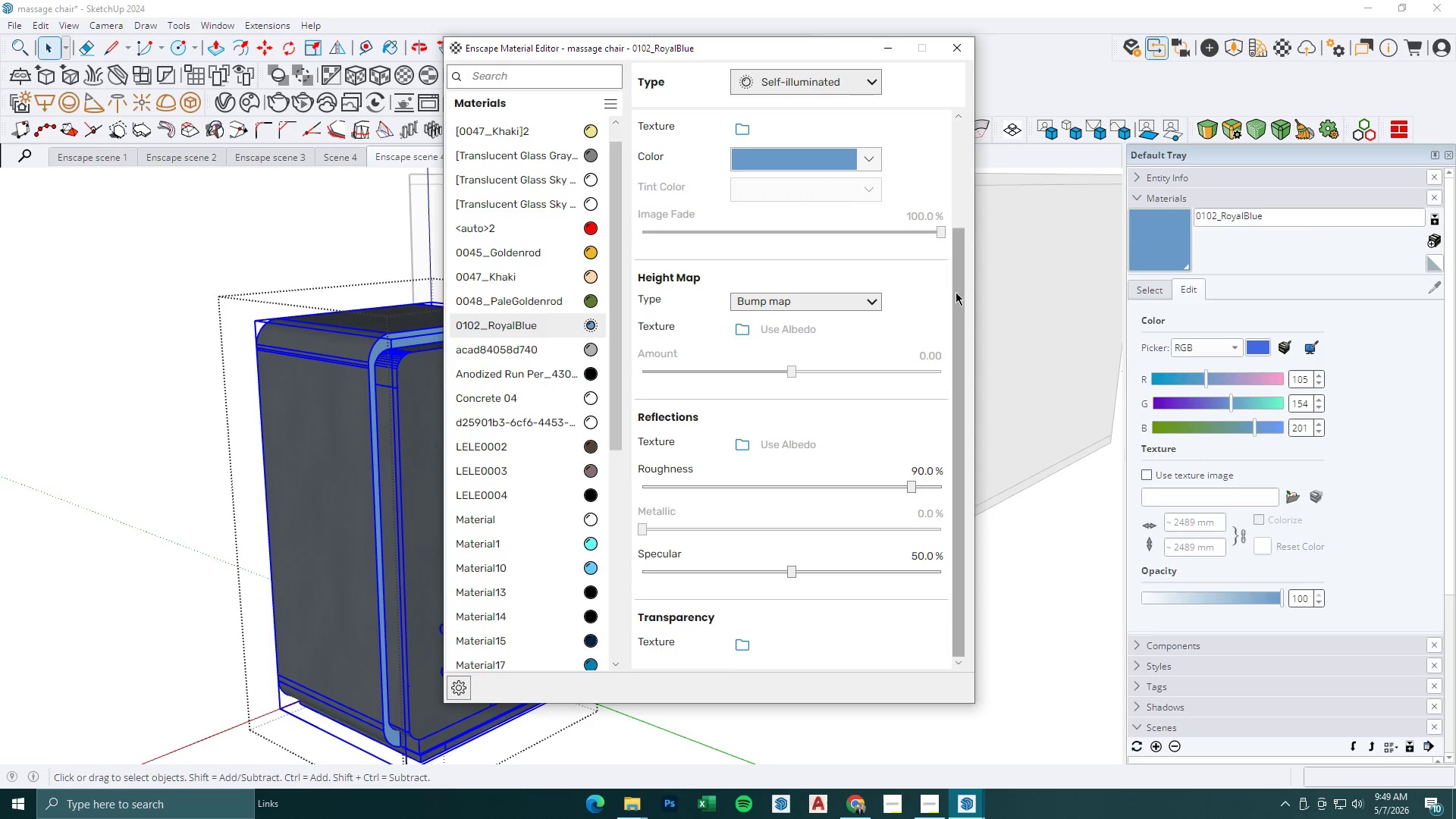 
left_click_drag(start_coordinate=[960, 284], to_coordinate=[964, 127])
 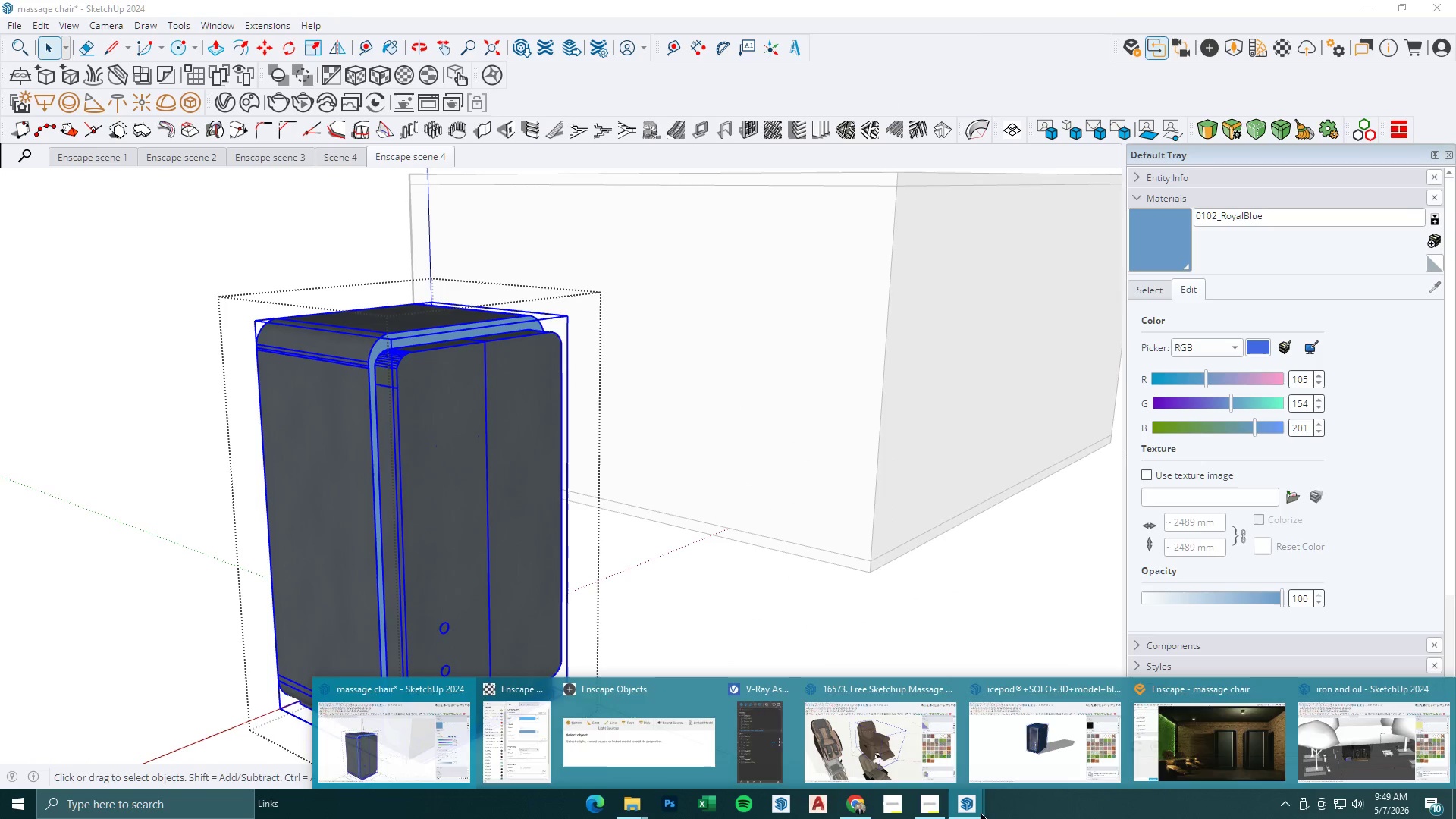 
left_click([1202, 752])
 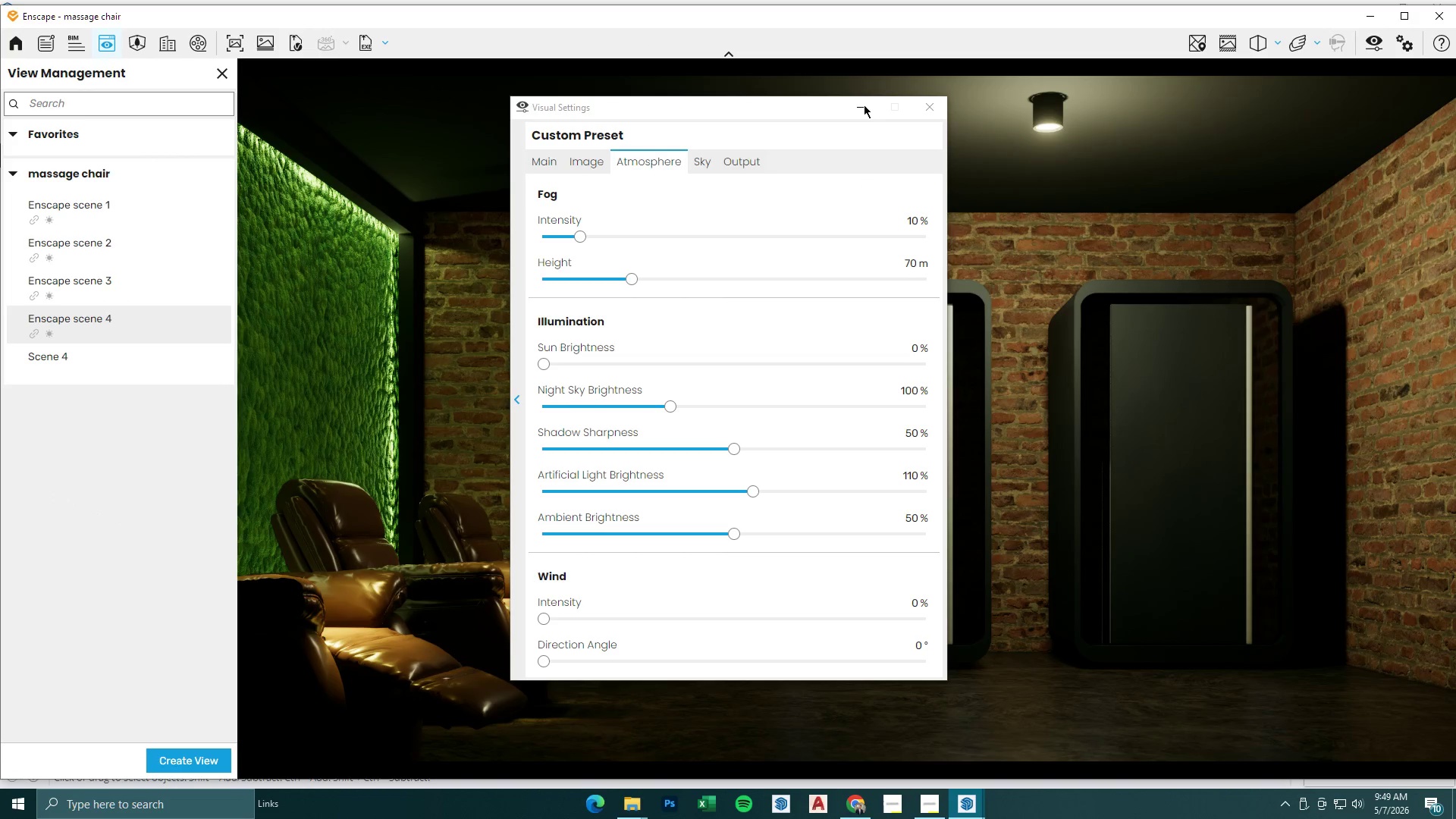 
double_click([866, 111])
 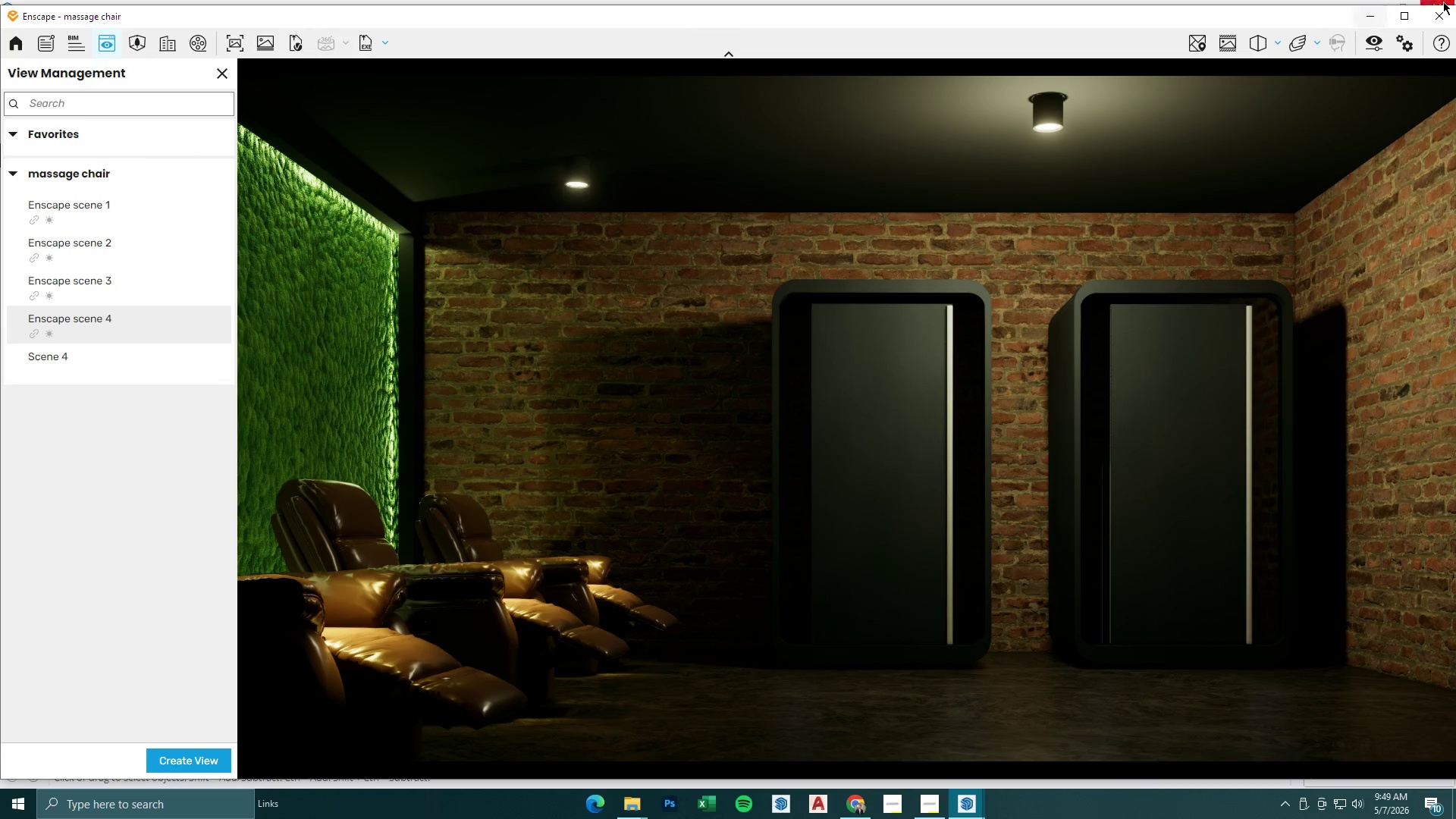 
left_click([1364, 15])
 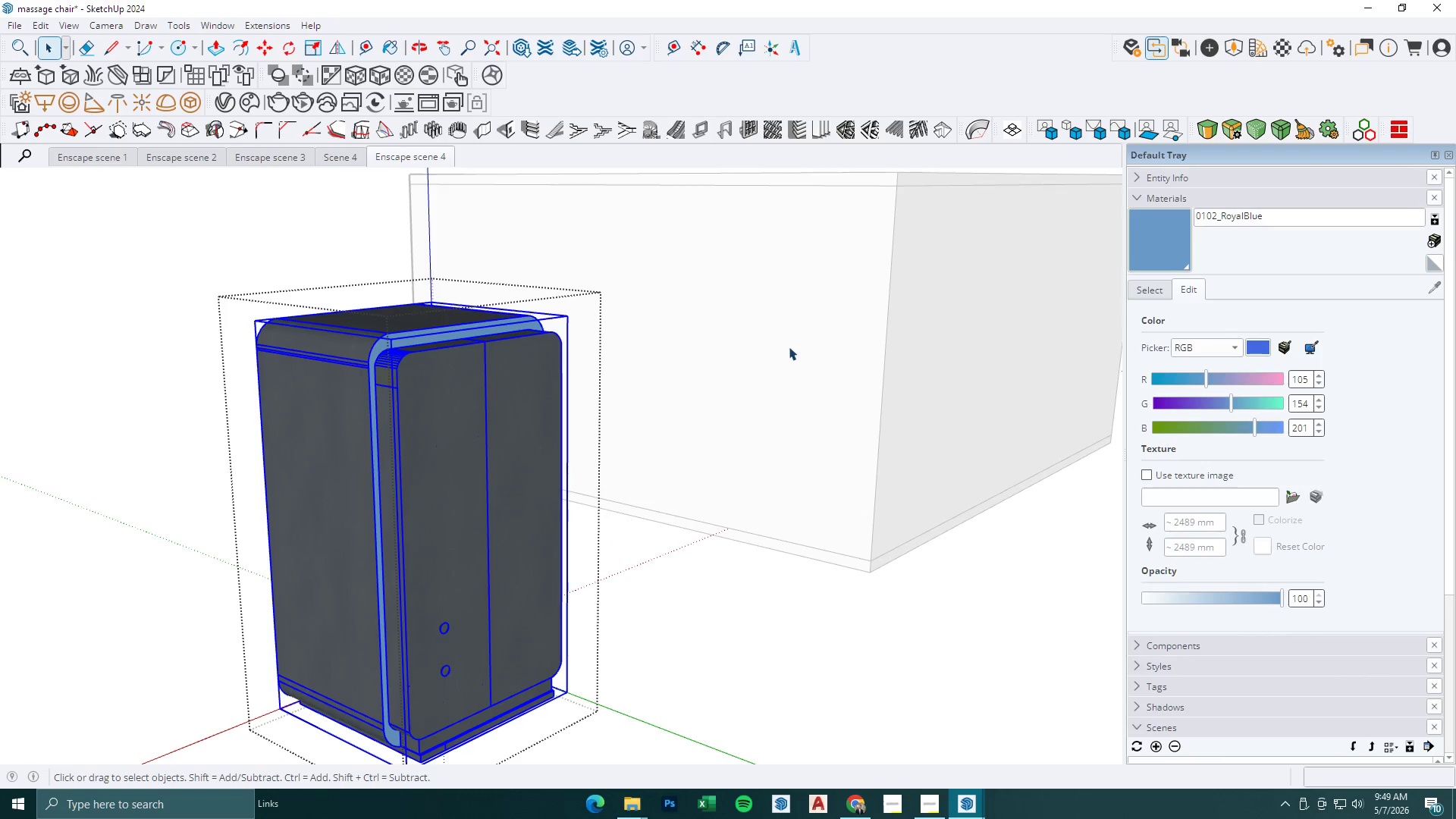 
scroll: coordinate [766, 341], scroll_direction: down, amount: 5.0
 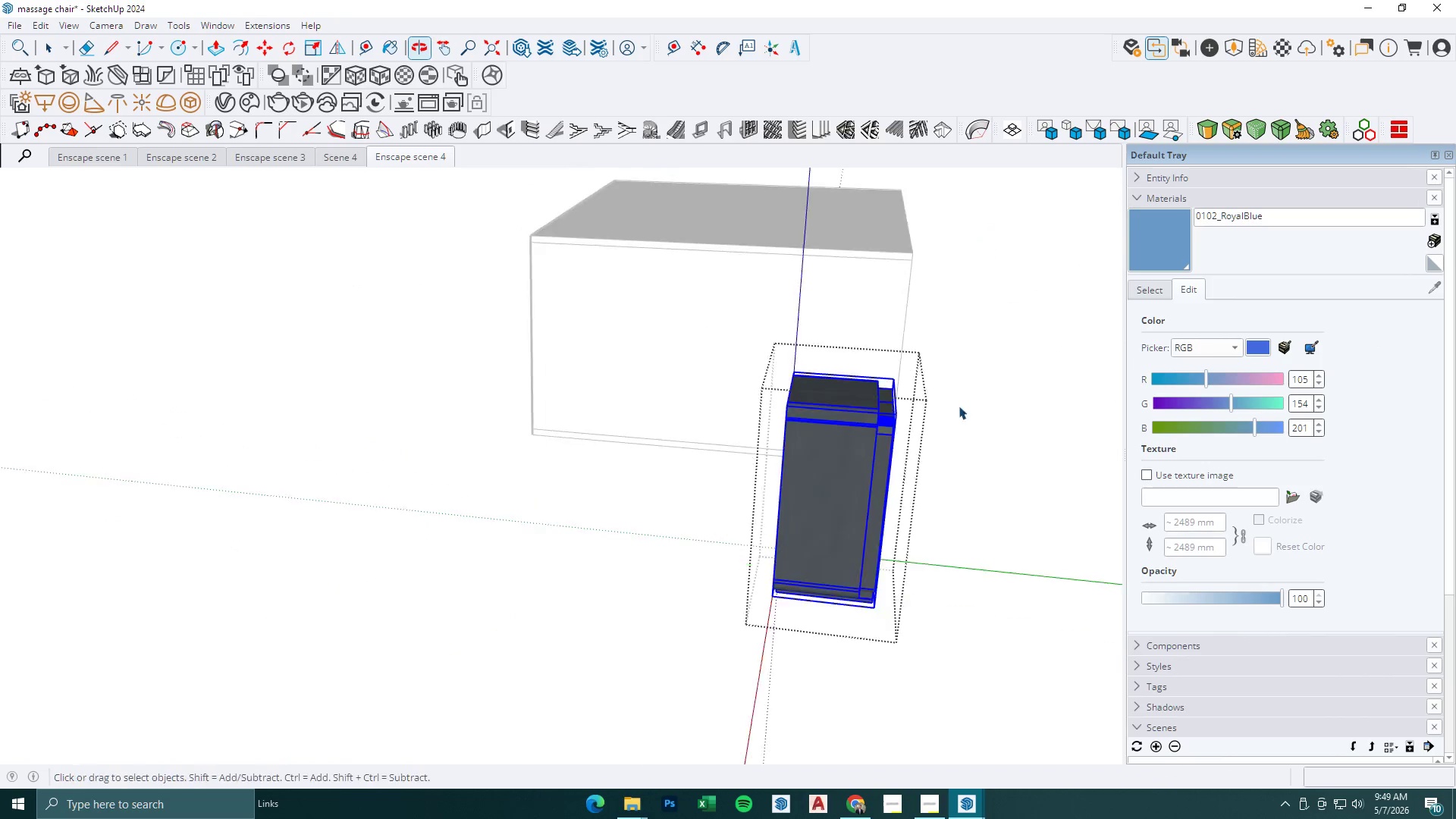 
left_click([978, 516])
 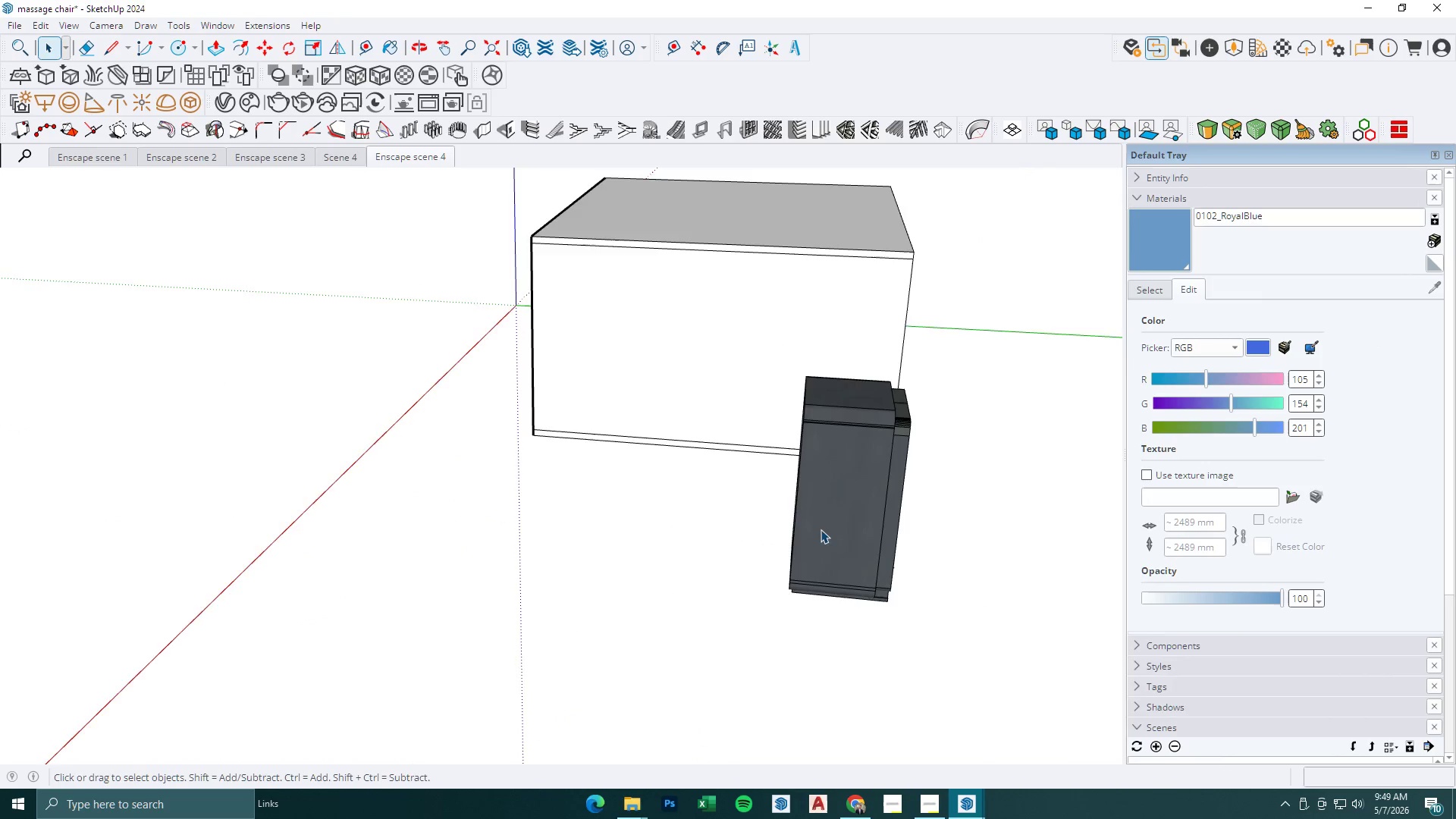 
key(Escape)
 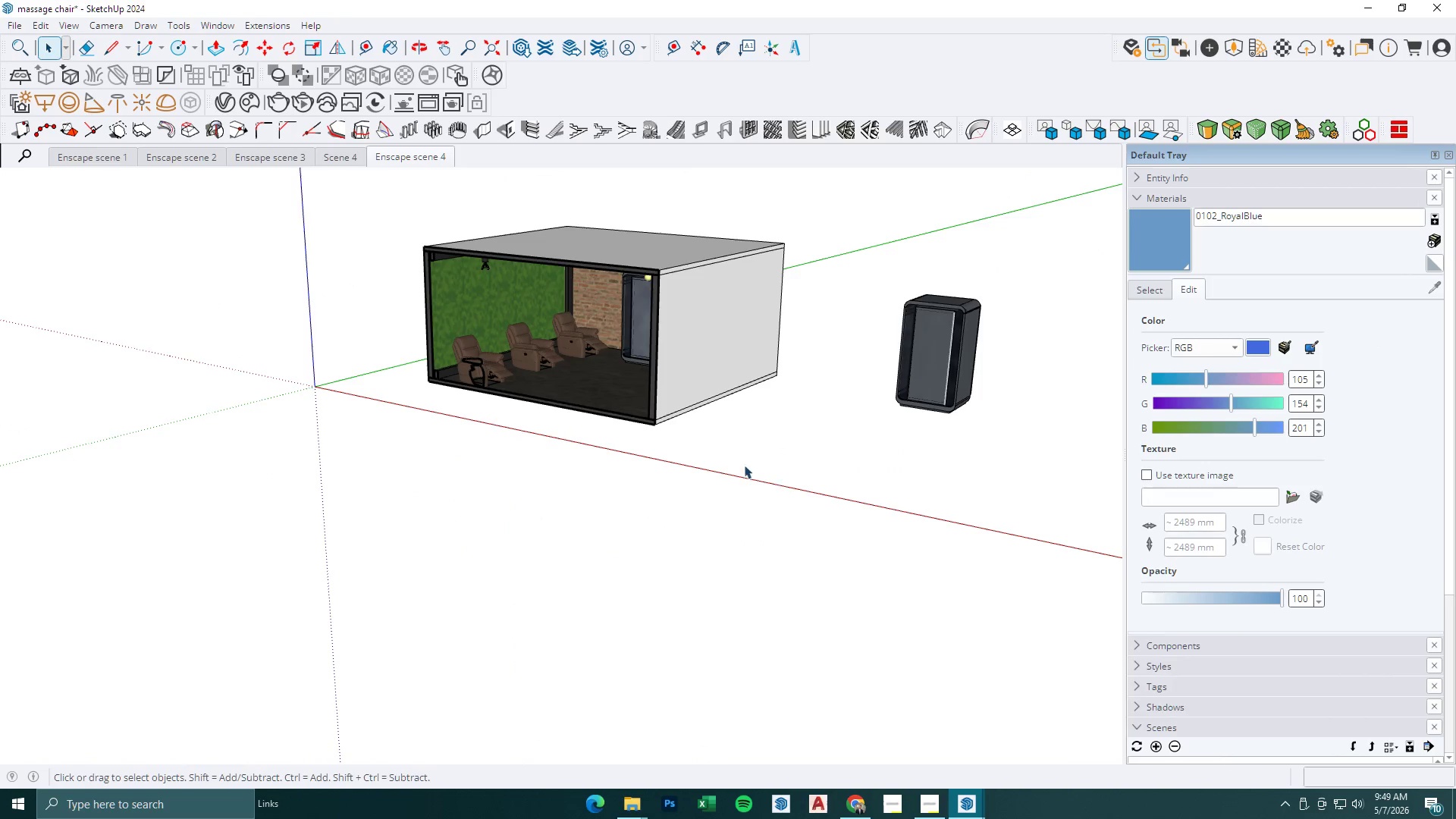 
scroll: coordinate [770, 536], scroll_direction: down, amount: 3.0
 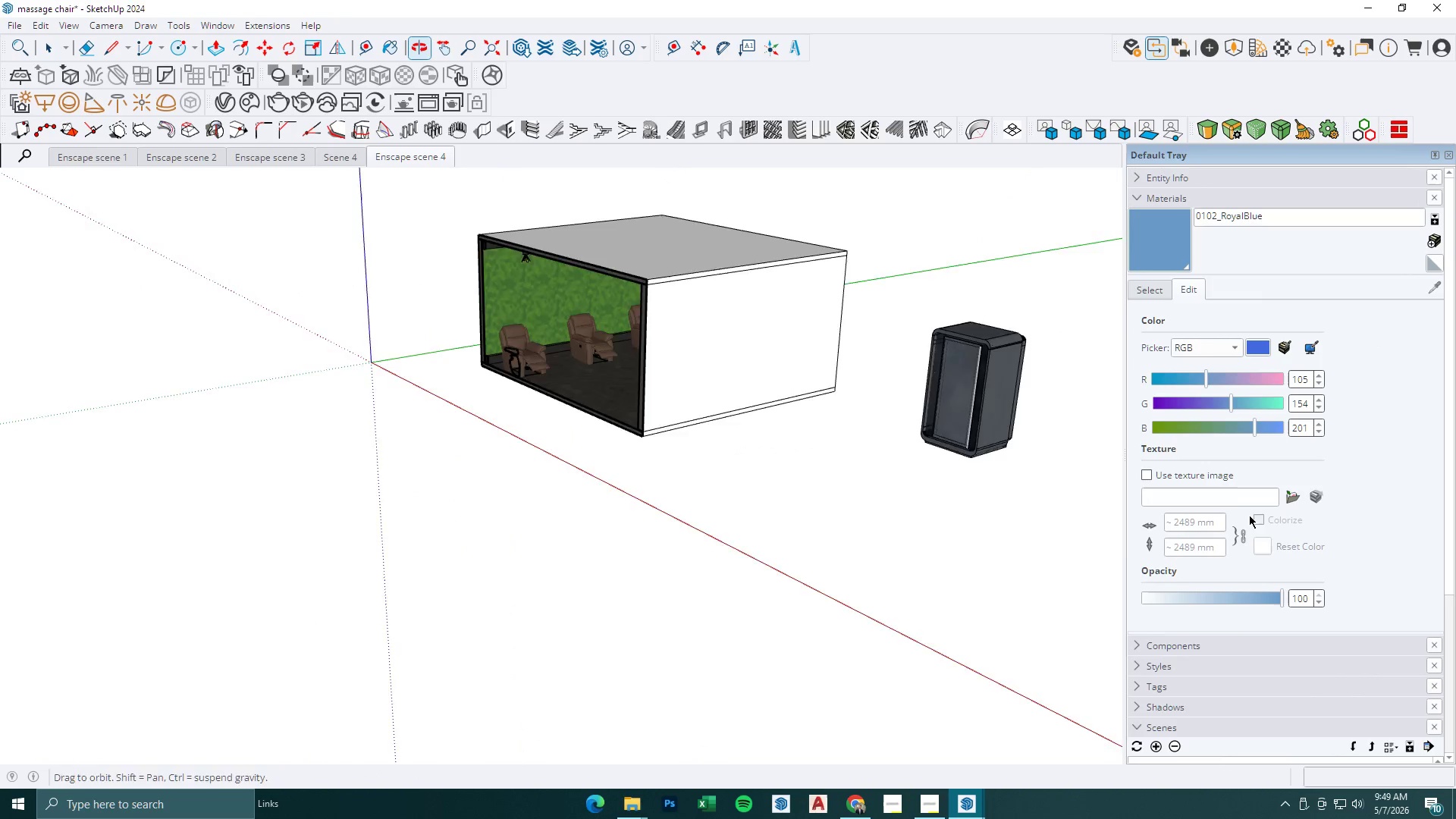 
key(Escape)
 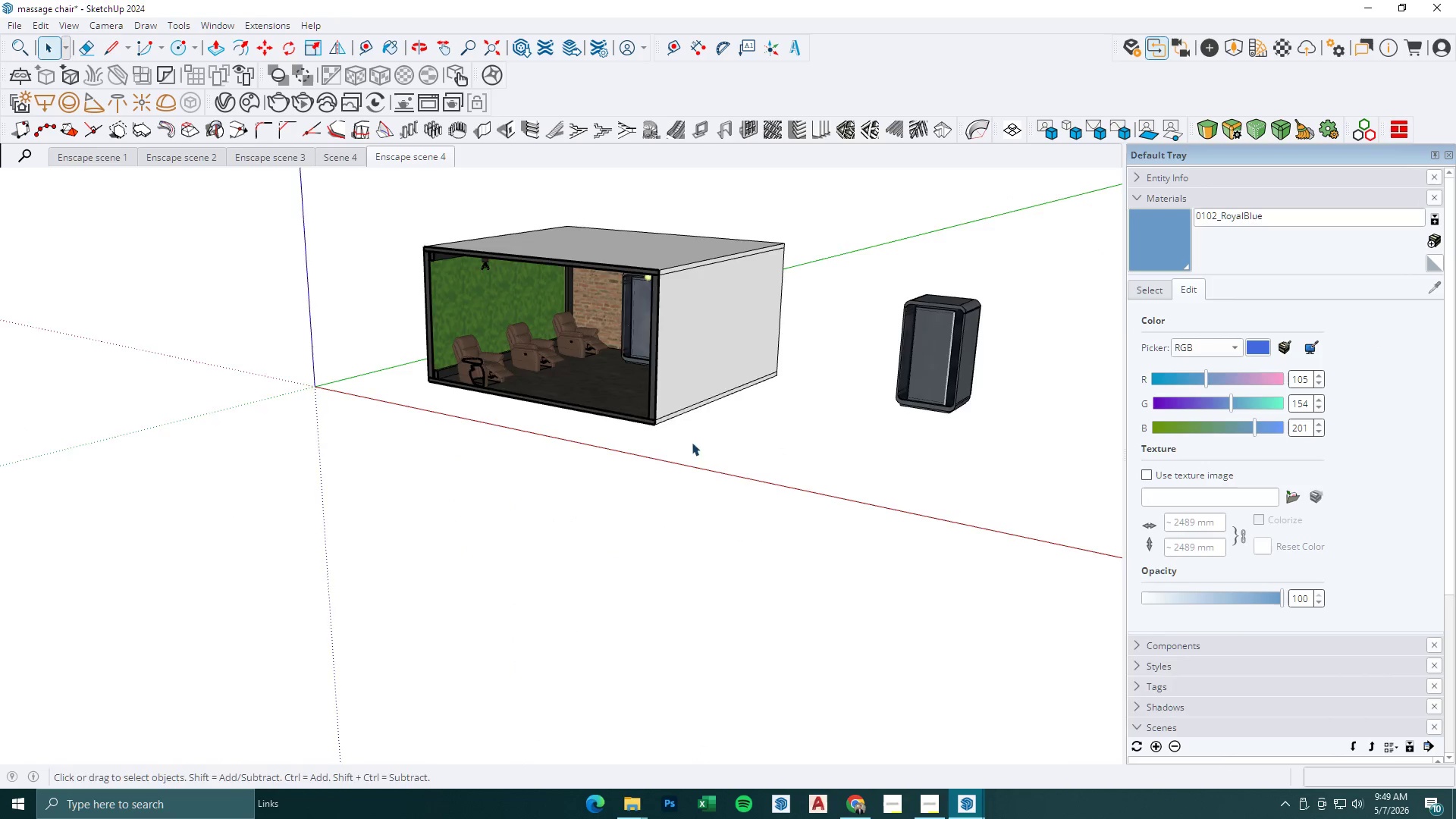 
scroll: coordinate [692, 442], scroll_direction: up, amount: 1.0
 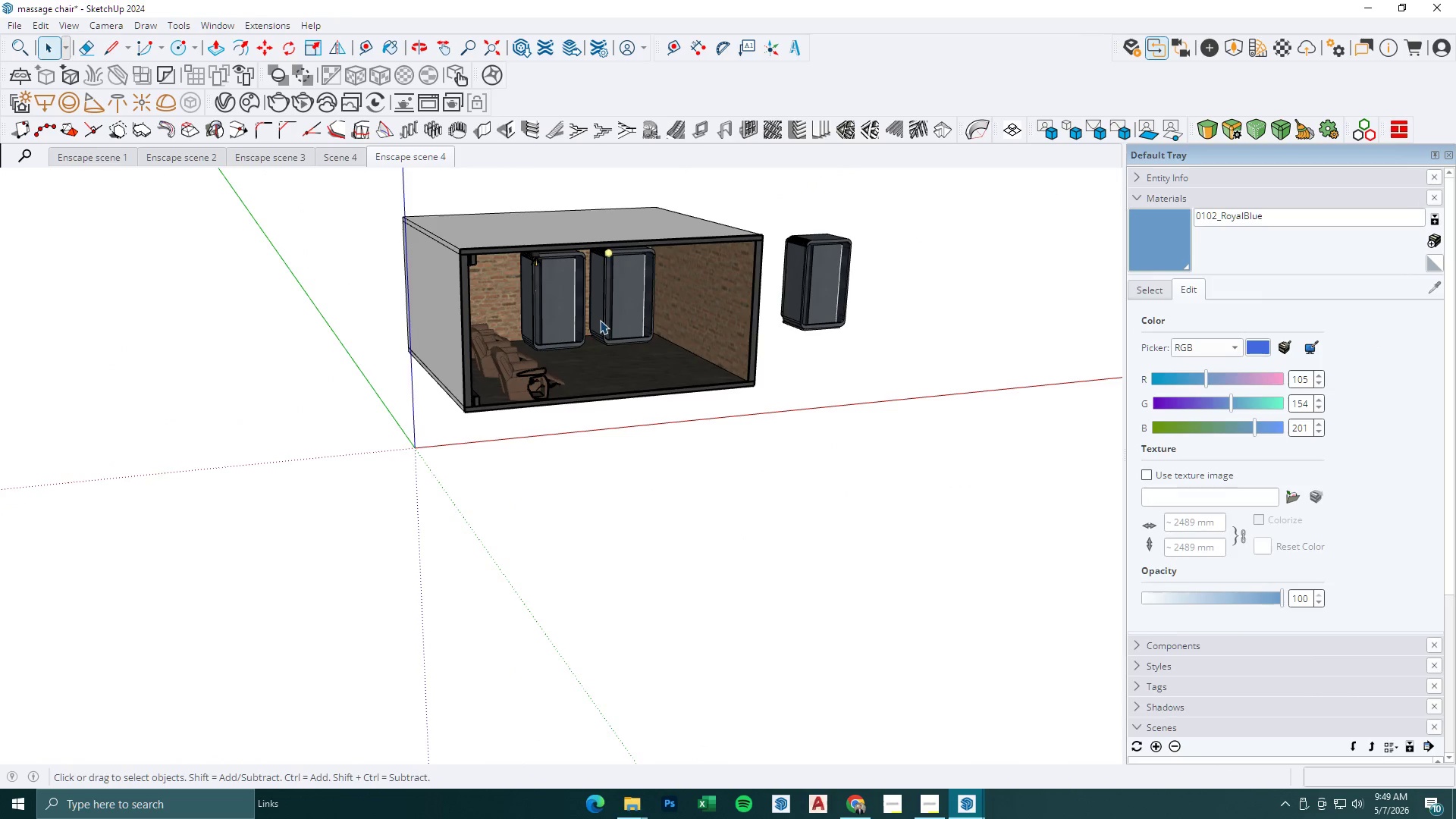 
left_click([568, 316])
 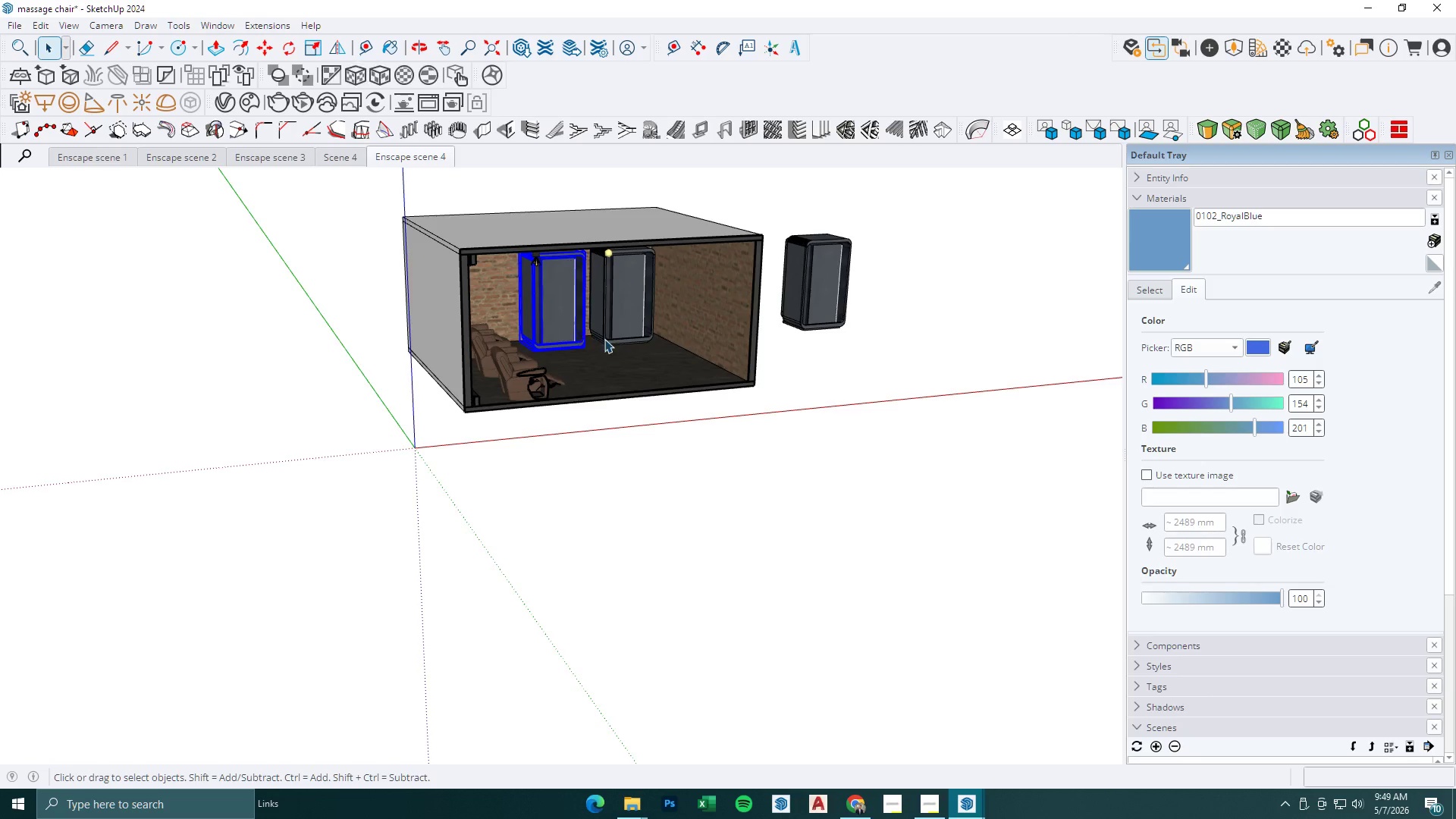 
key(M)
 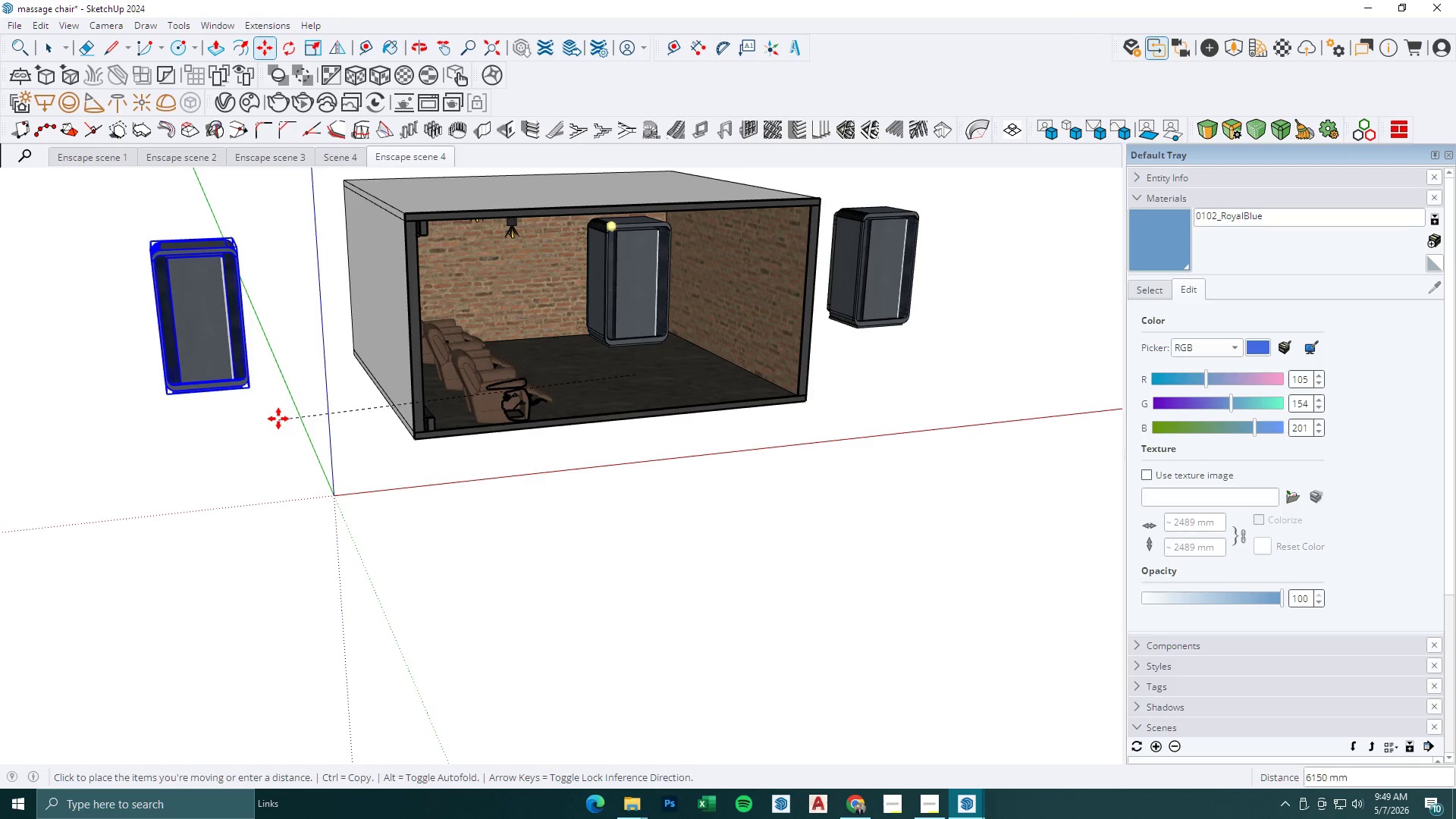 
scroll: coordinate [608, 334], scroll_direction: up, amount: 2.0
 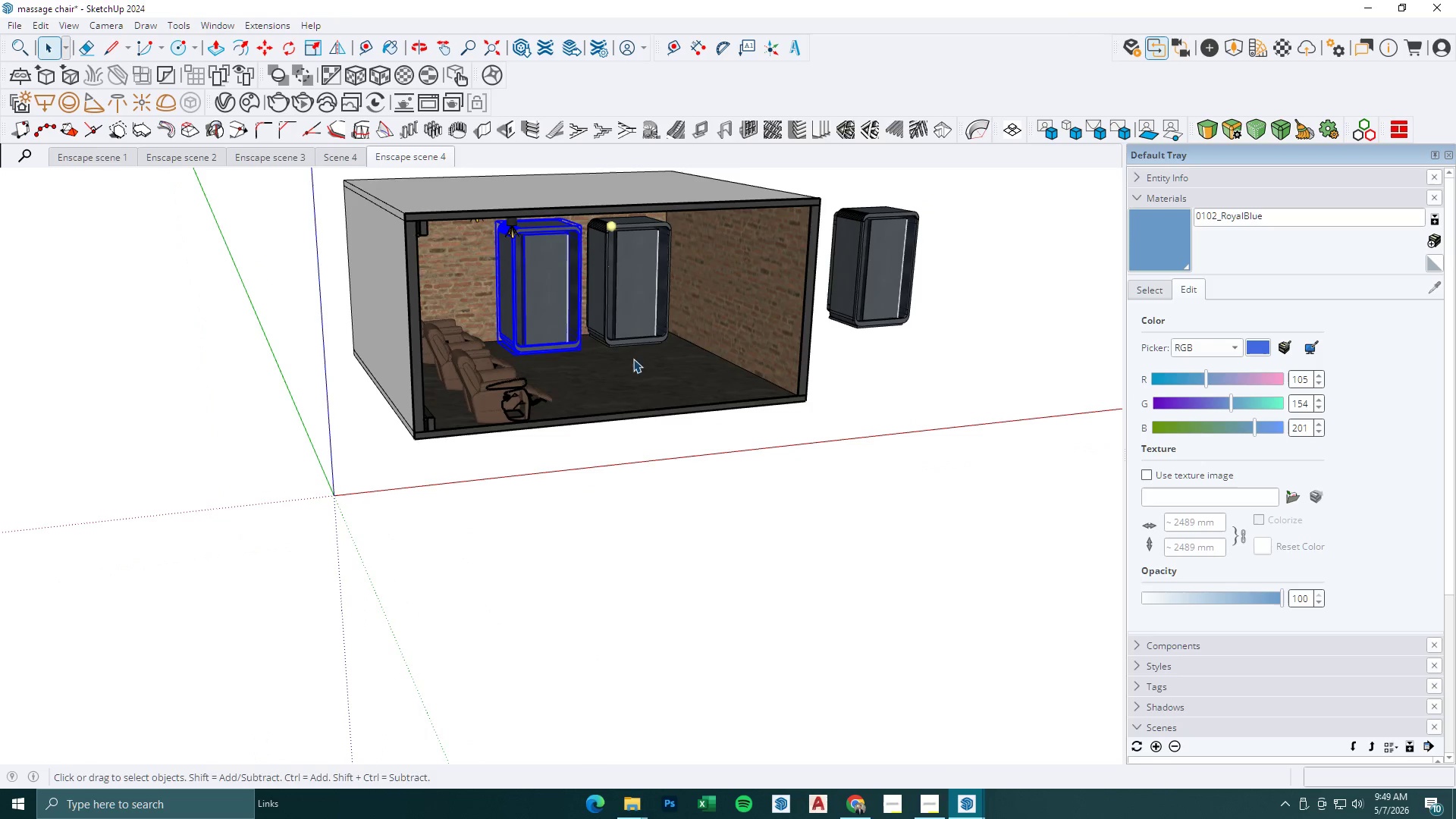 
left_click([283, 411])
 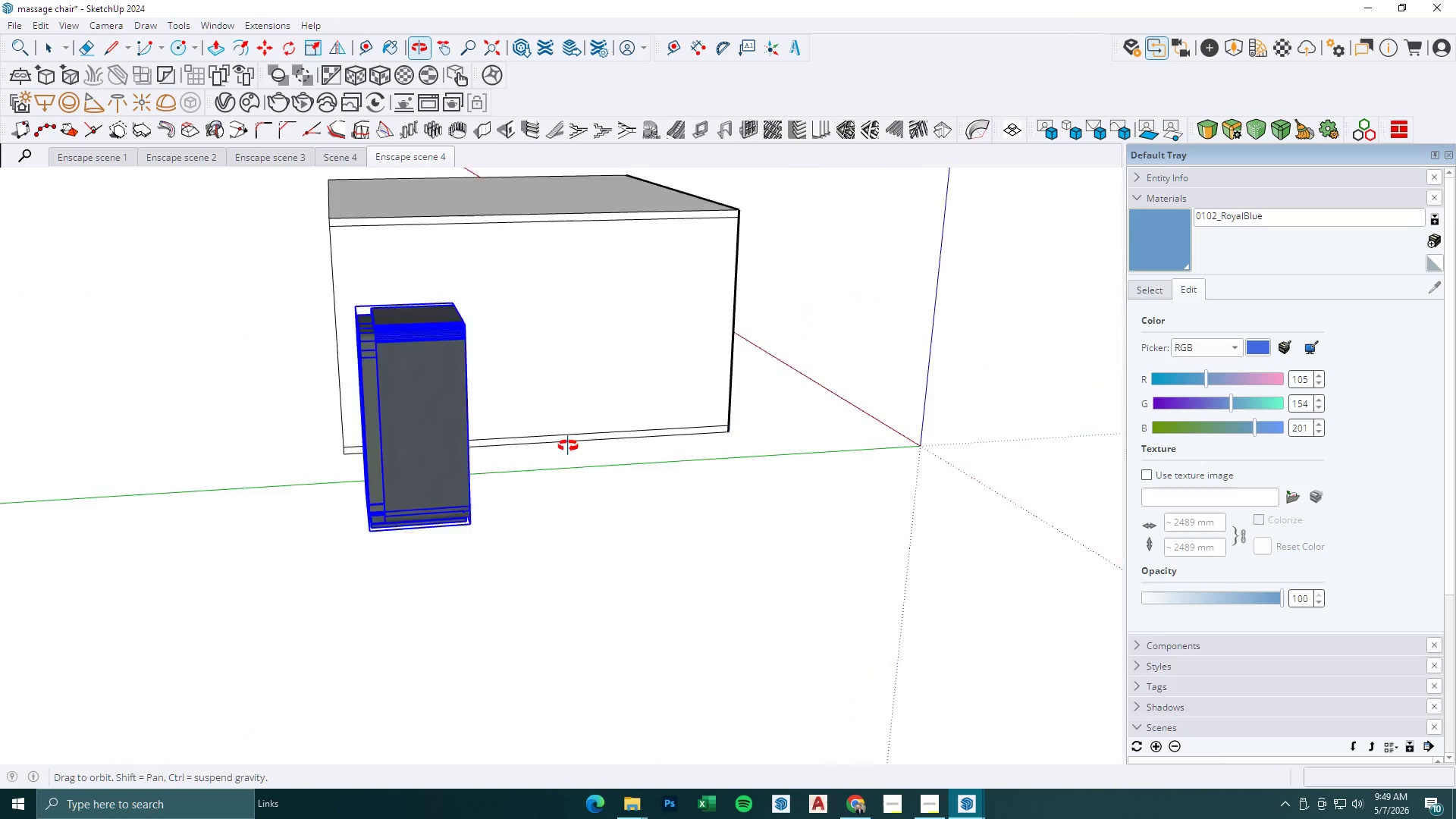 
middle_click([578, 365])
 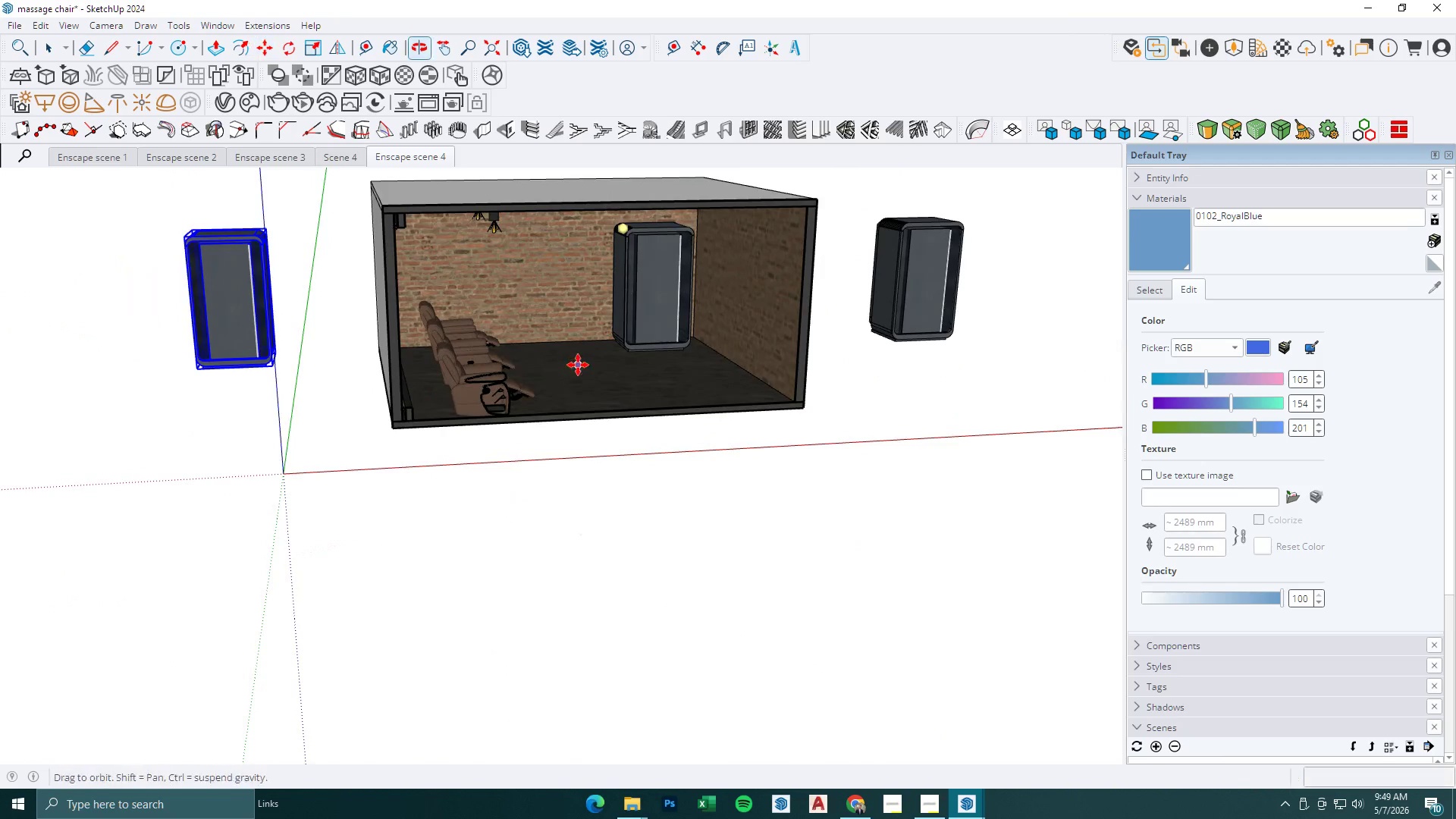 
key(Space)
 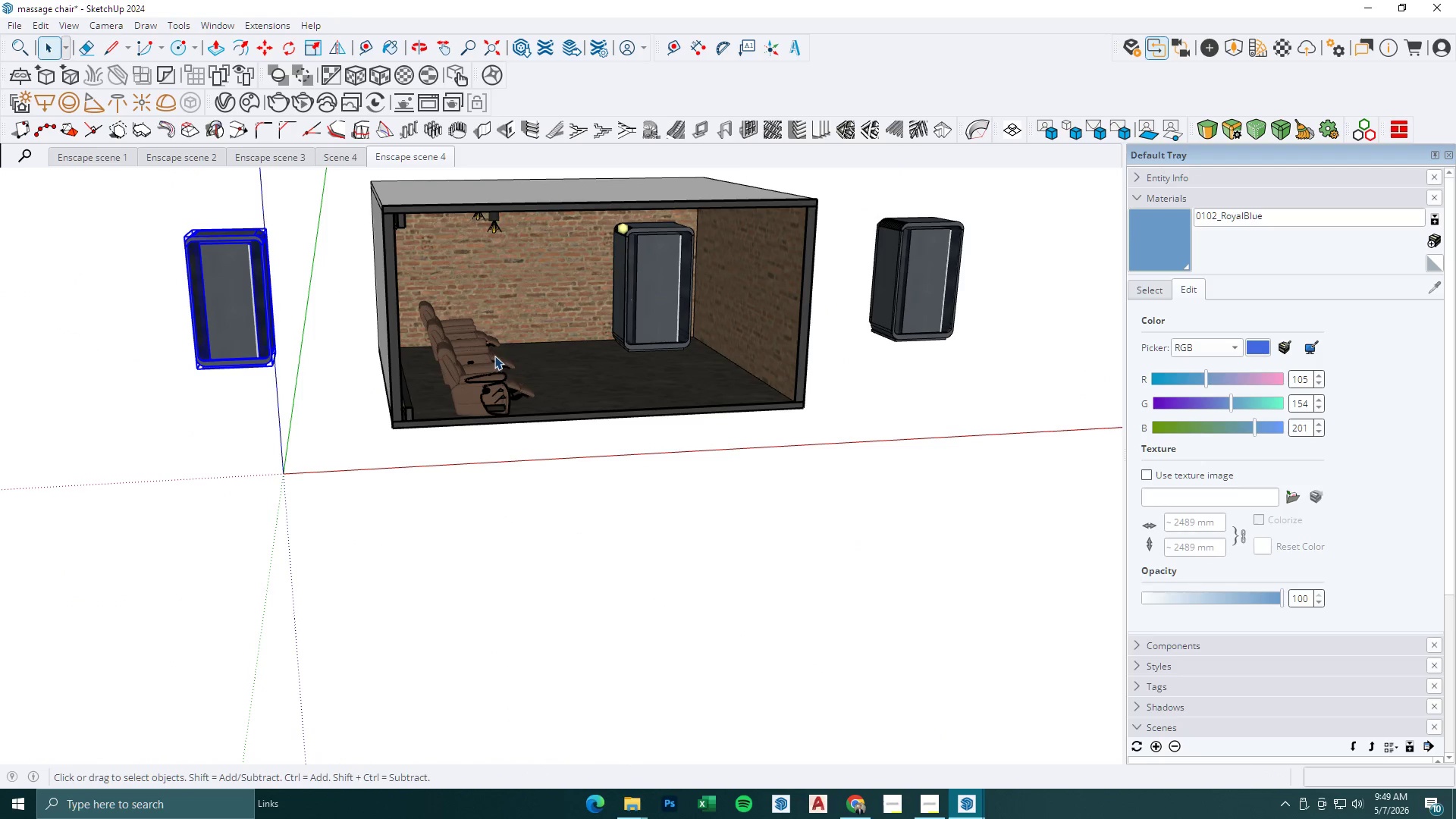 
key(Control+Z)
 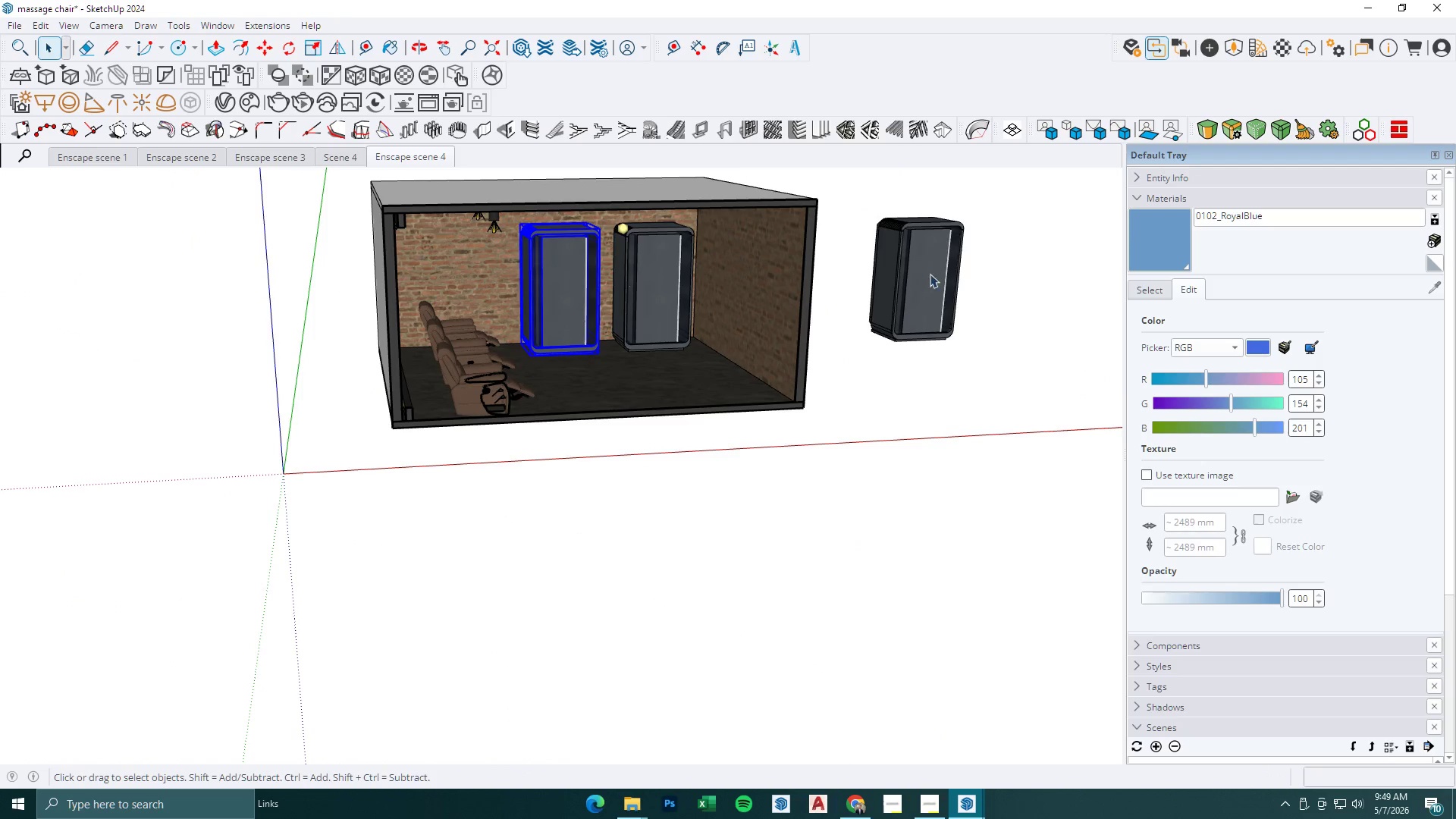 
key(Space)
 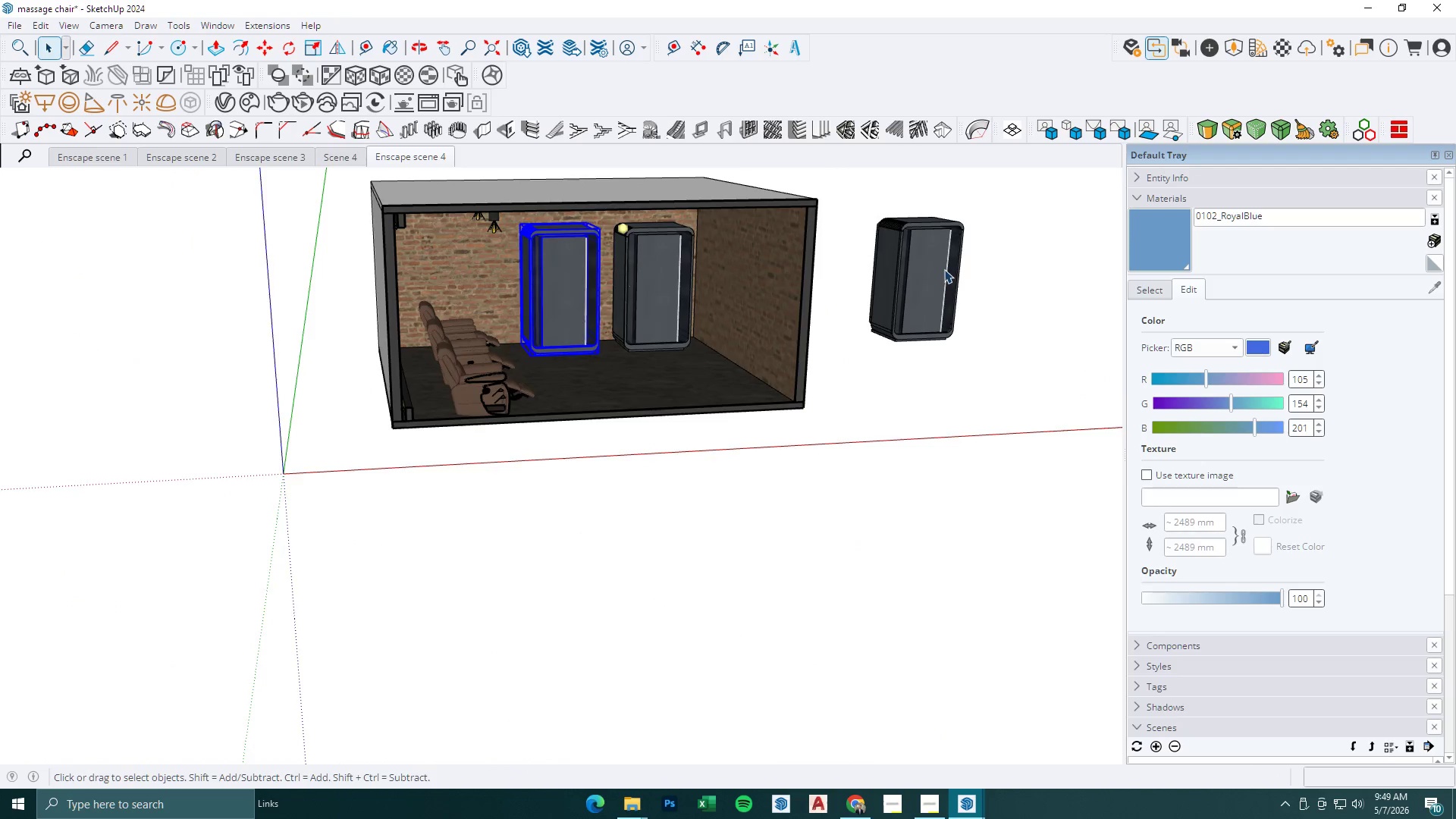 
left_click([959, 223])
 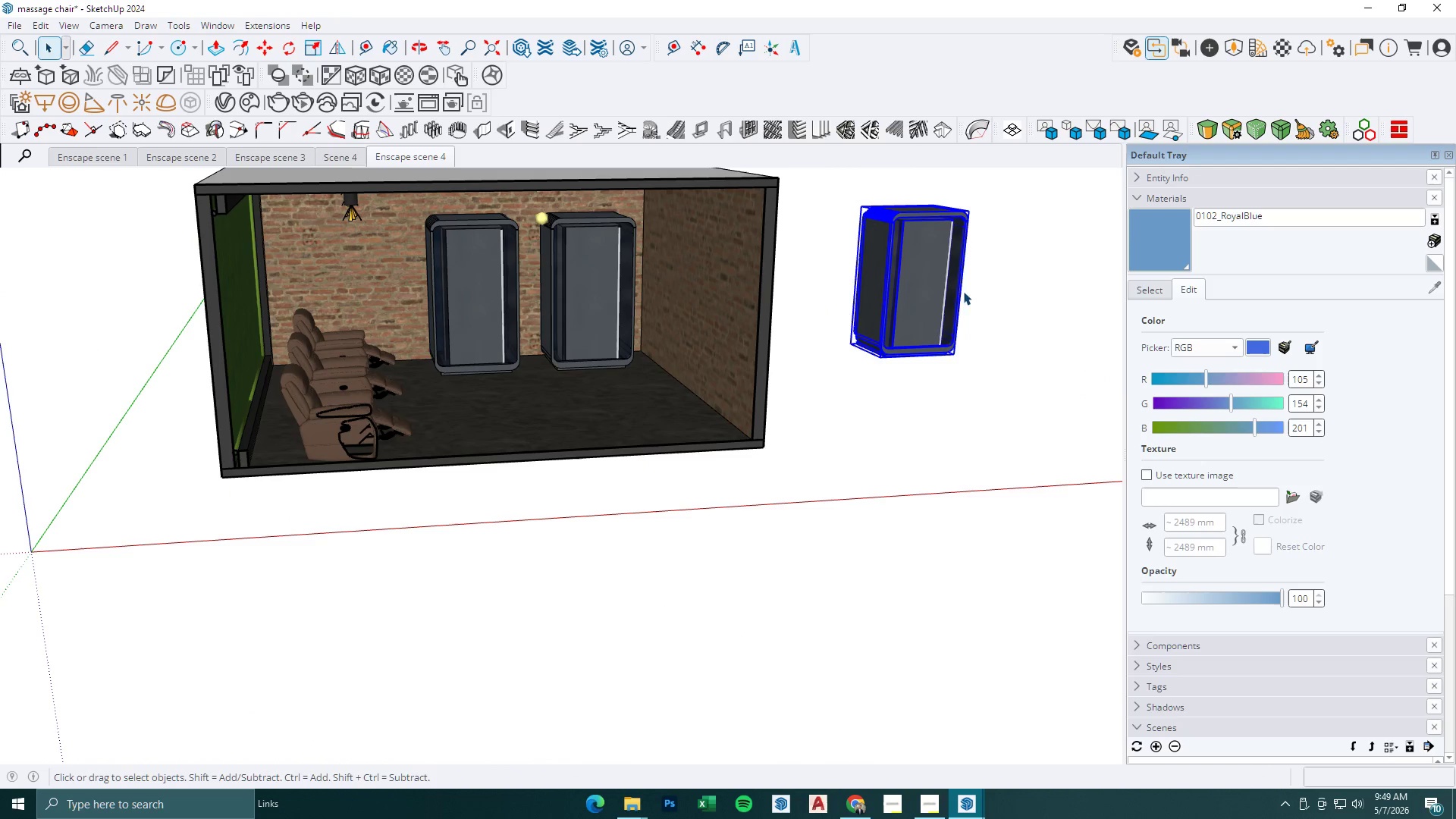 
scroll: coordinate [944, 269], scroll_direction: up, amount: 2.0
 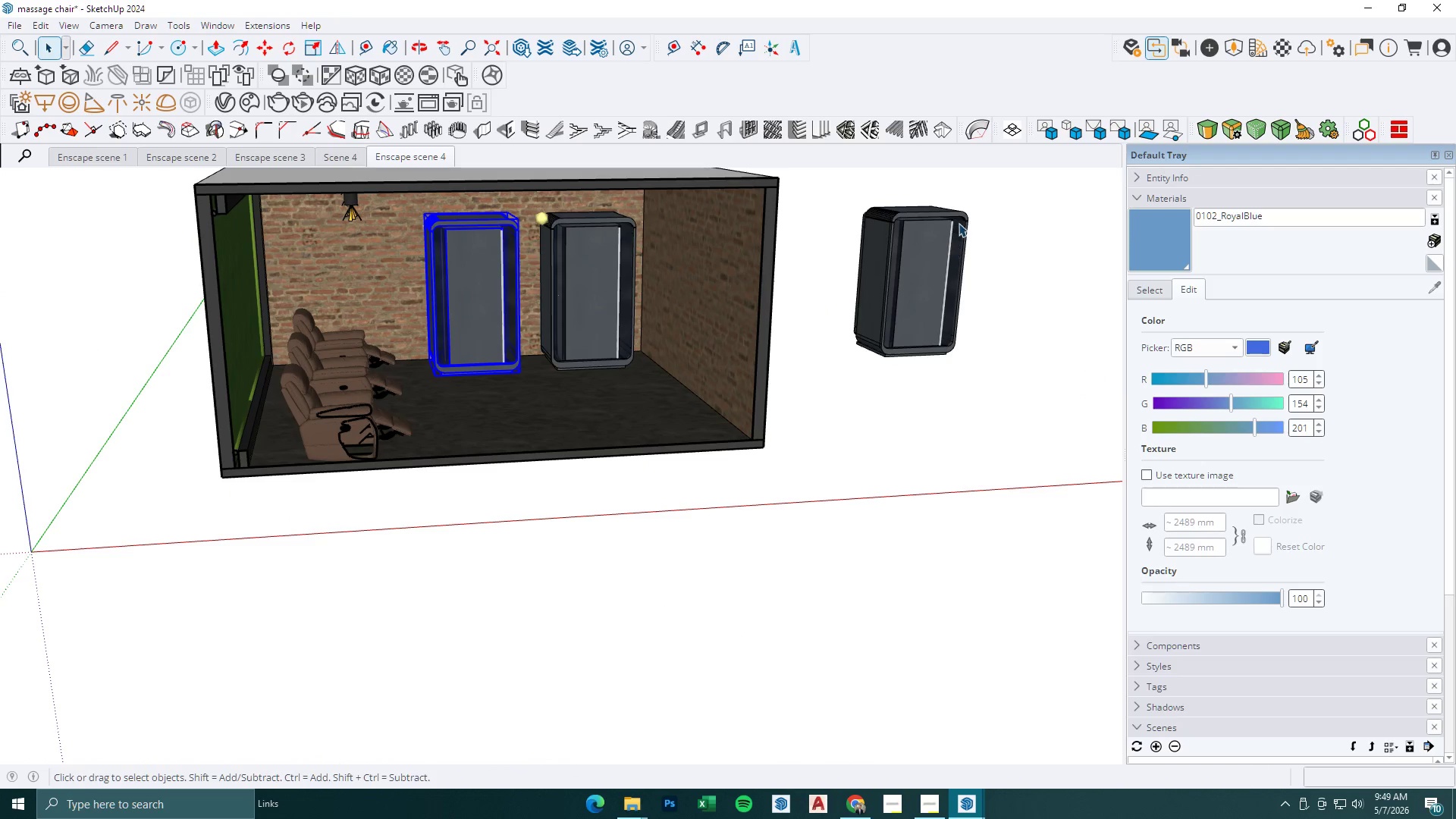 
key(Escape)
 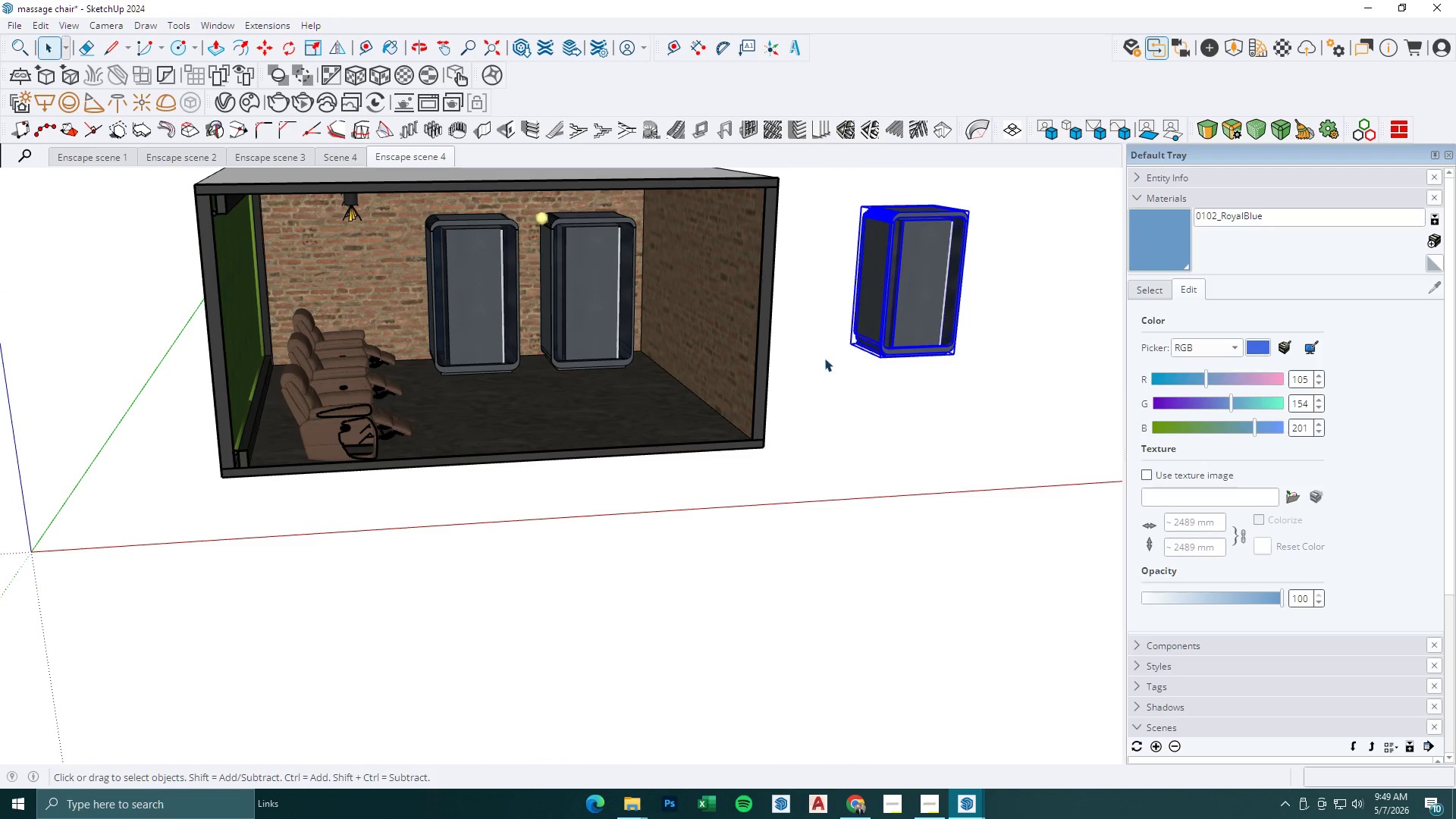 
key(Escape)
 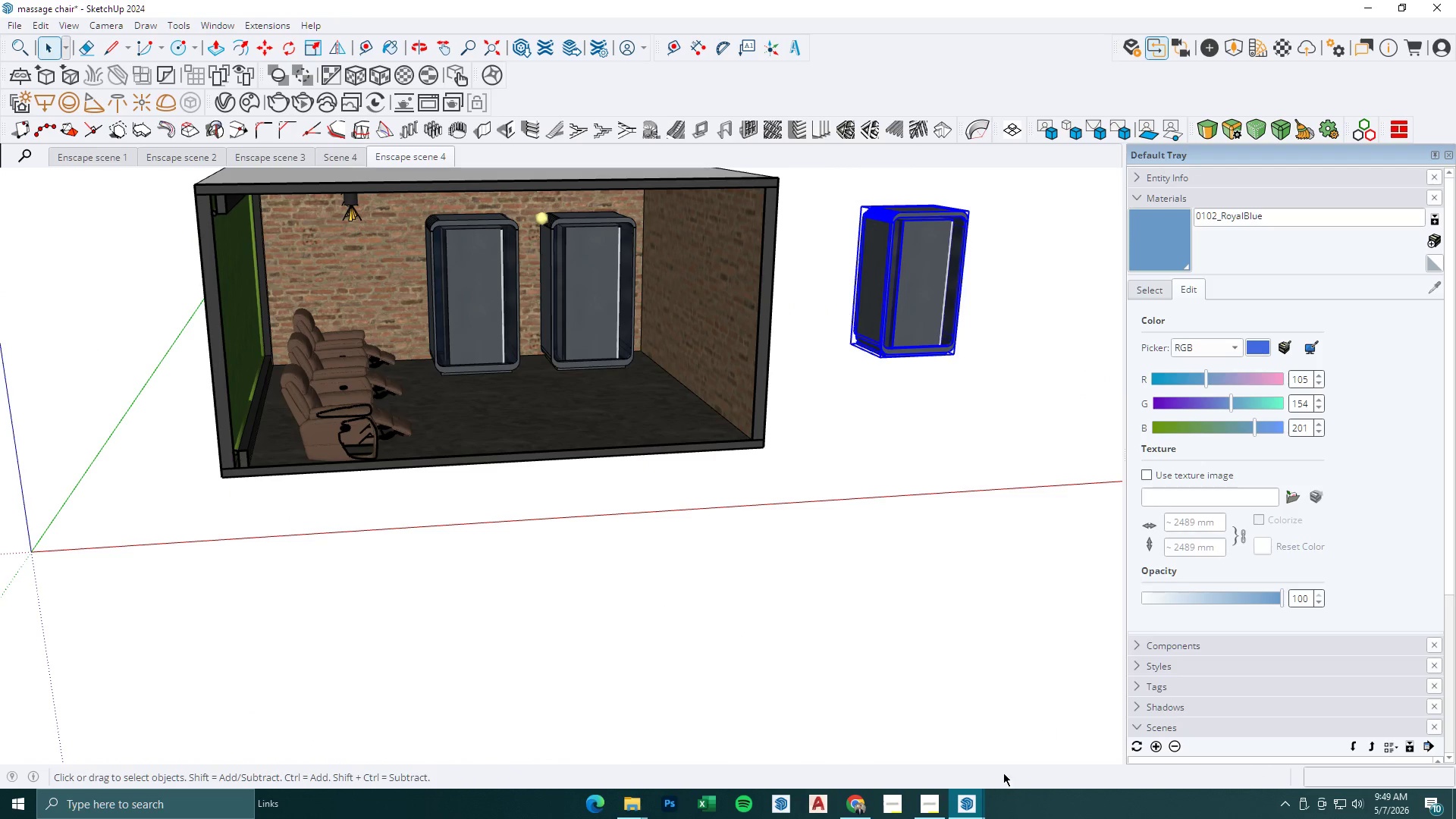 
left_click_drag(start_coordinate=[988, 811], to_coordinate=[980, 811])
 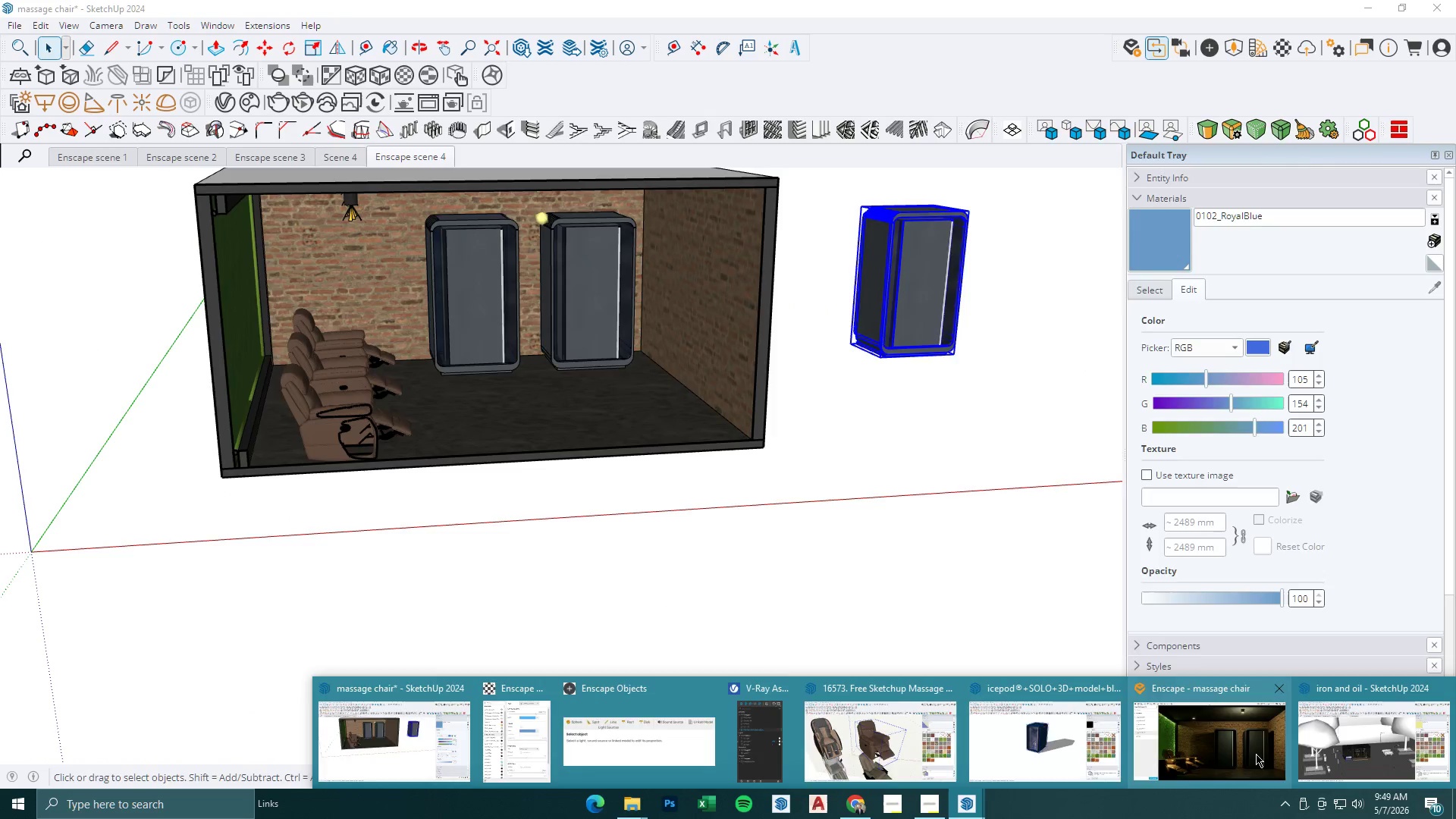 
left_click([980, 811])
 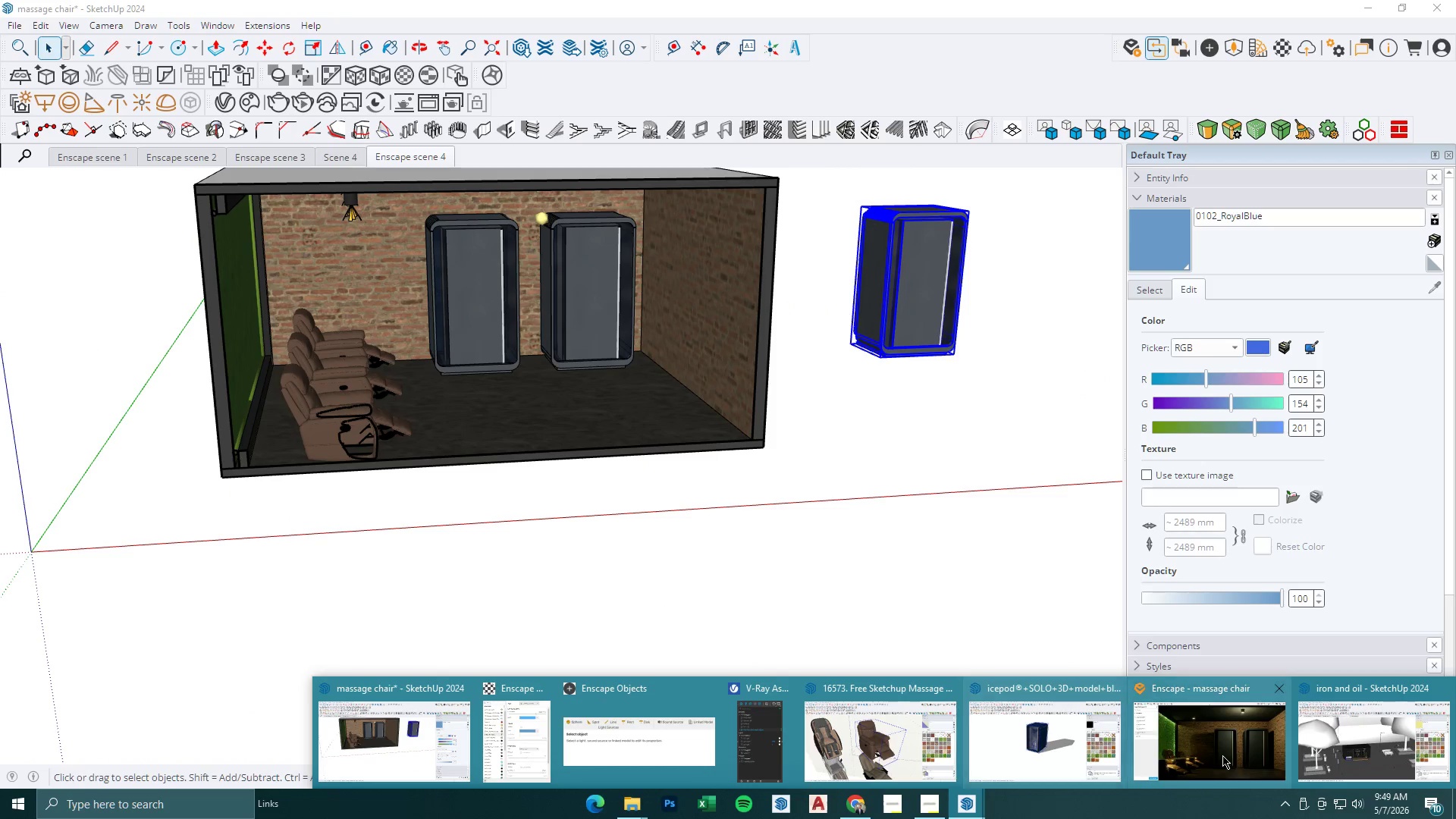 
left_click([1256, 754])
 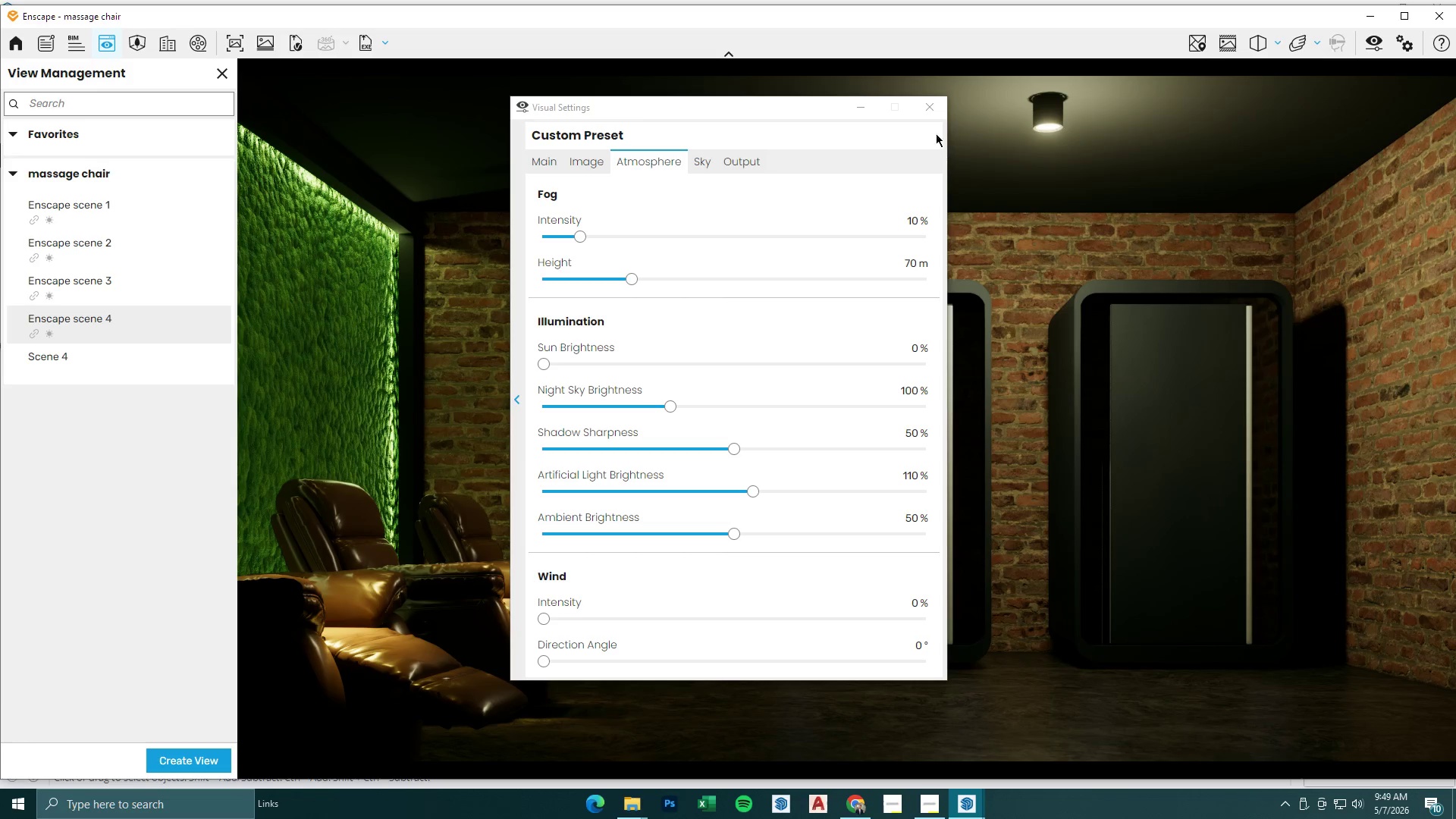 
left_click([934, 116])
 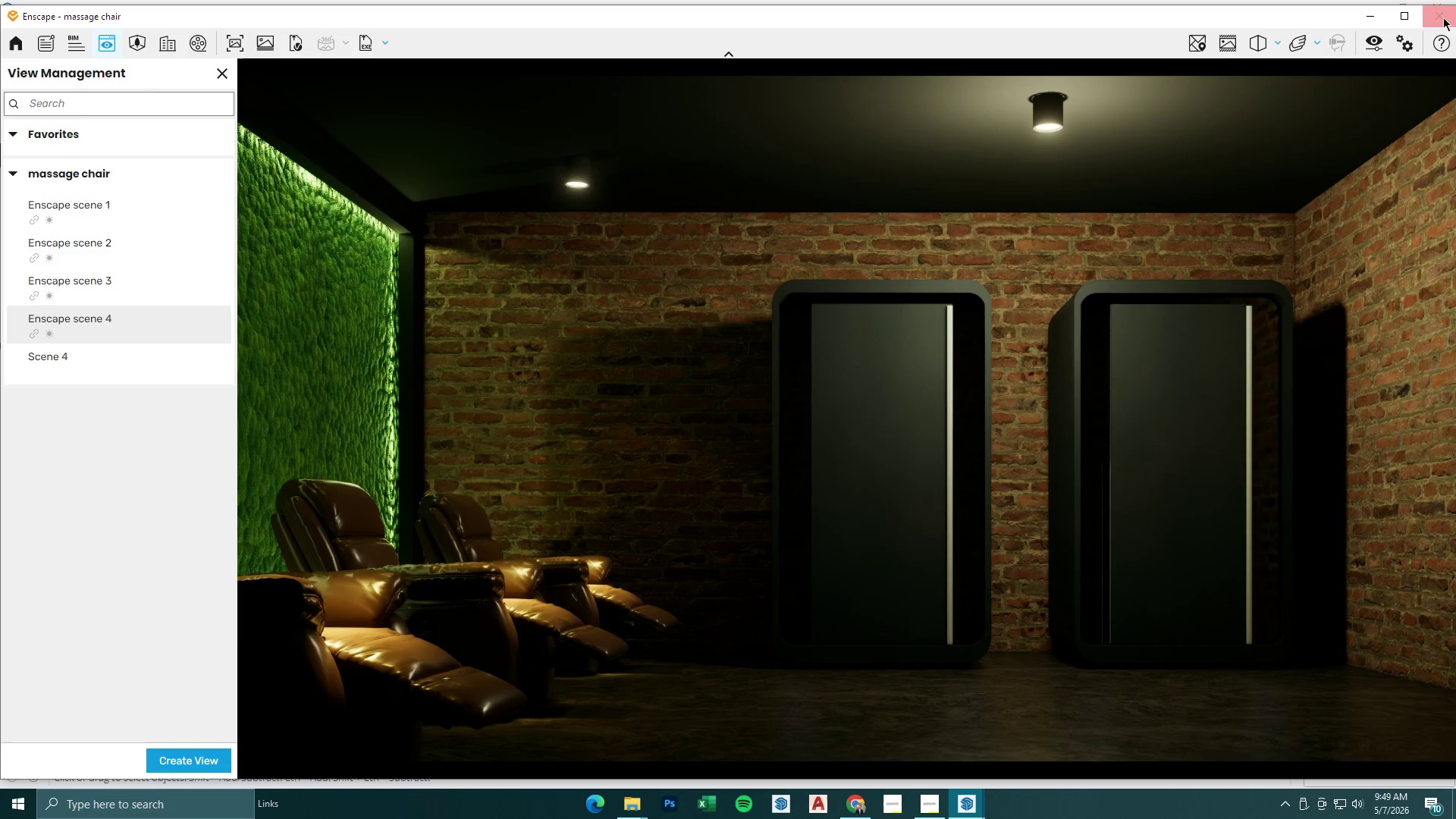 
left_click([1442, 16])
 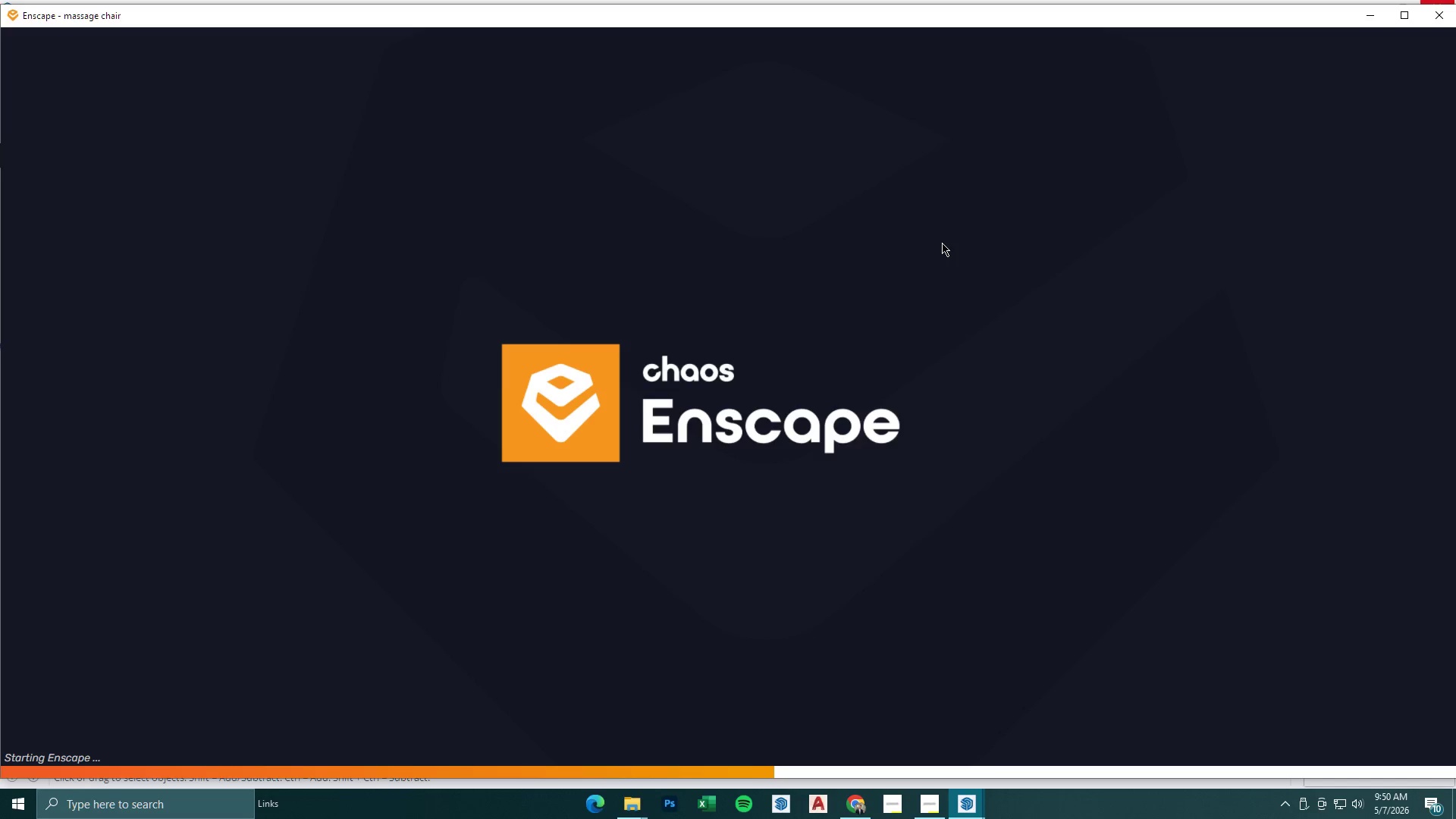 
wait(18.19)
 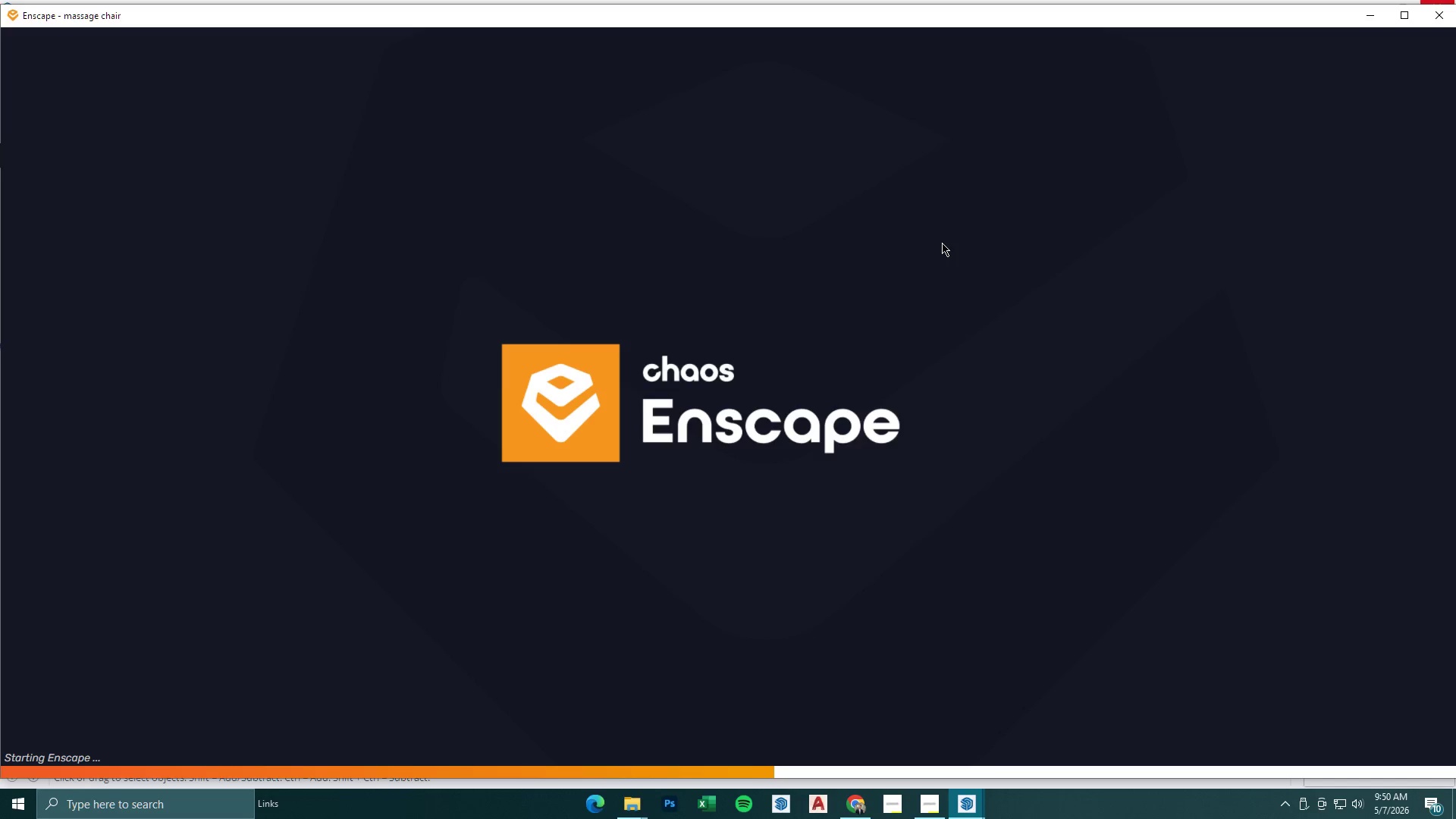 
left_click([111, 40])
 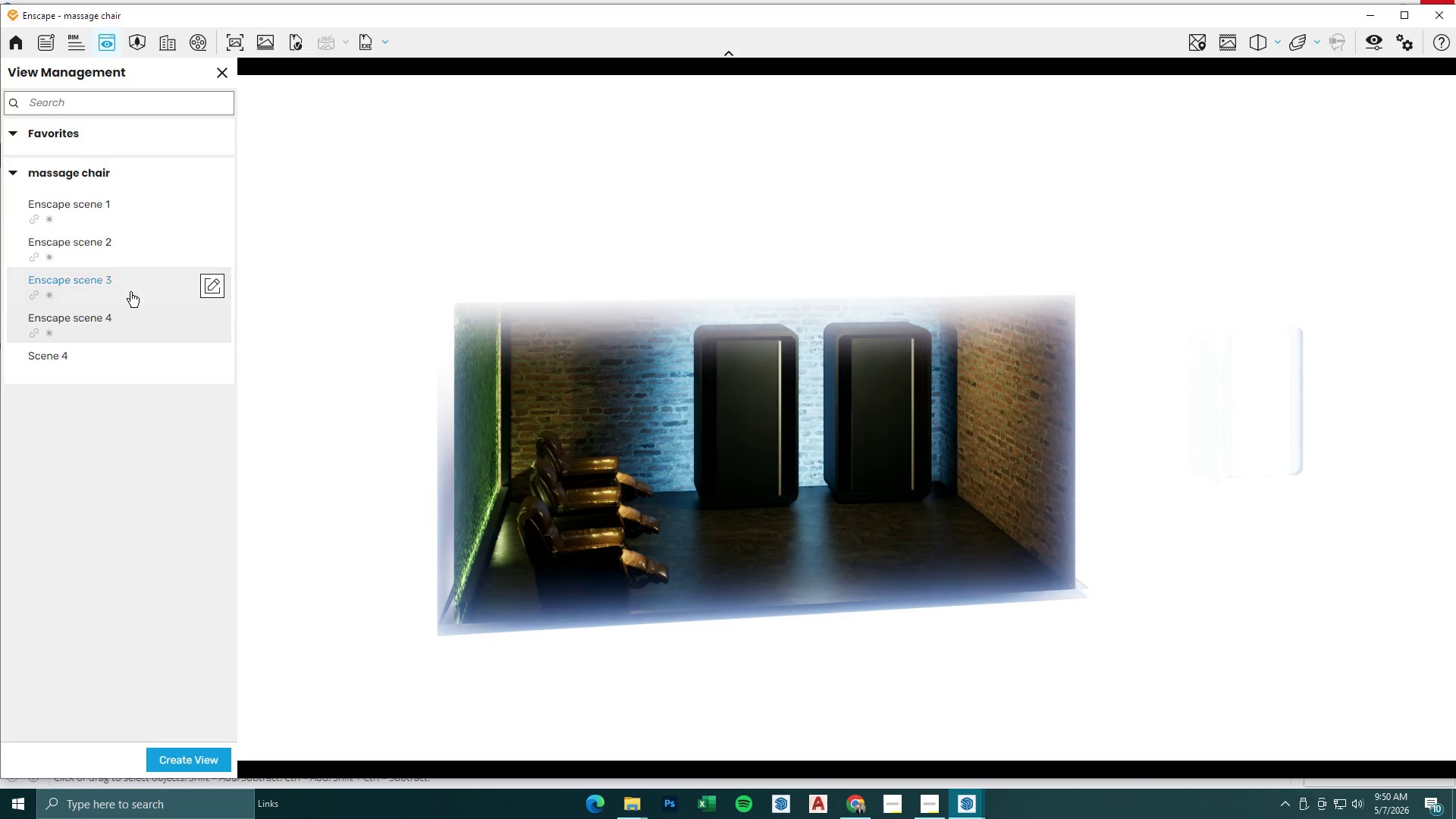 
left_click([125, 322])
 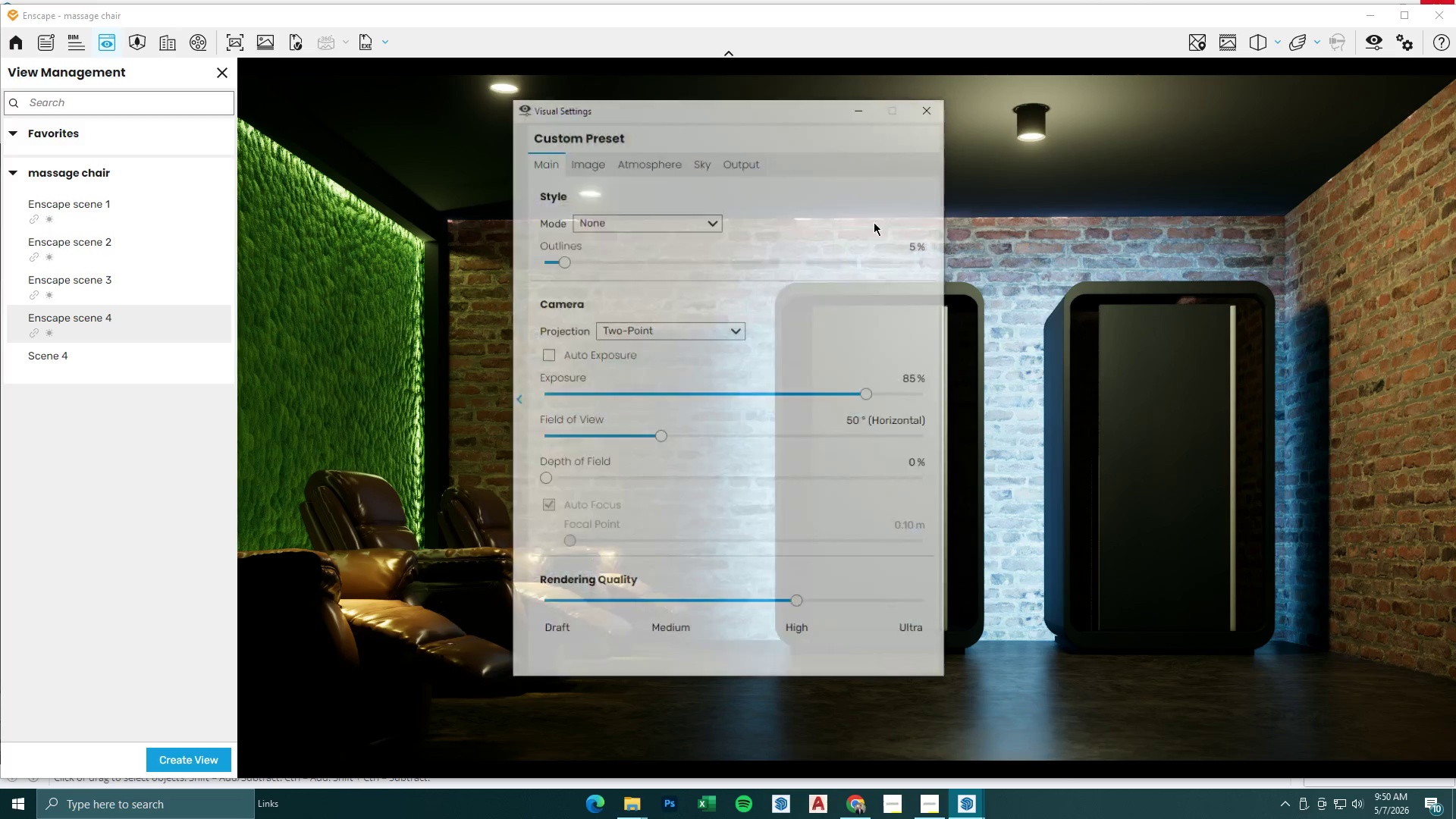 
double_click([841, 103])
 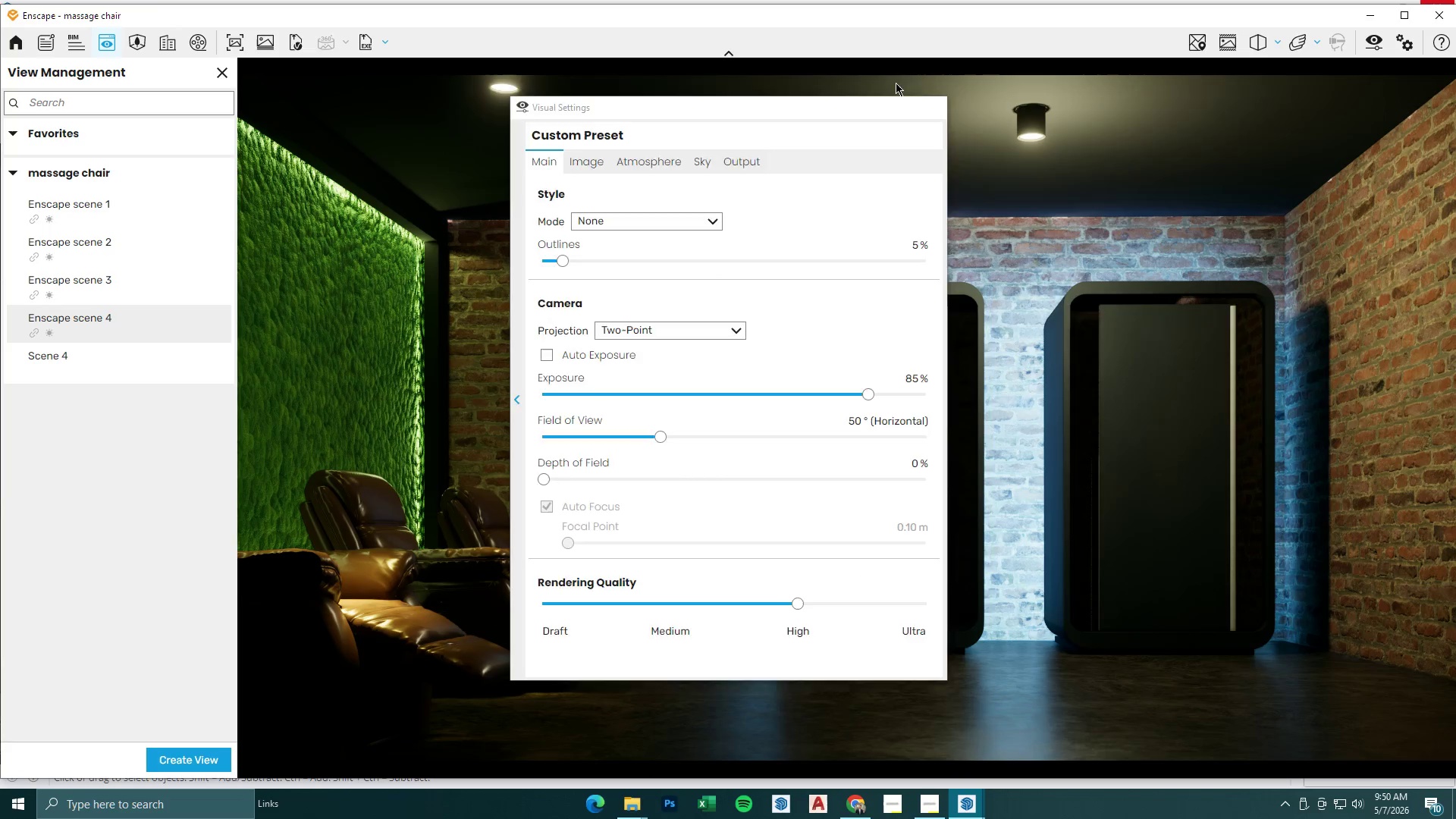 
left_click_drag(start_coordinate=[969, 17], to_coordinate=[479, 95])
 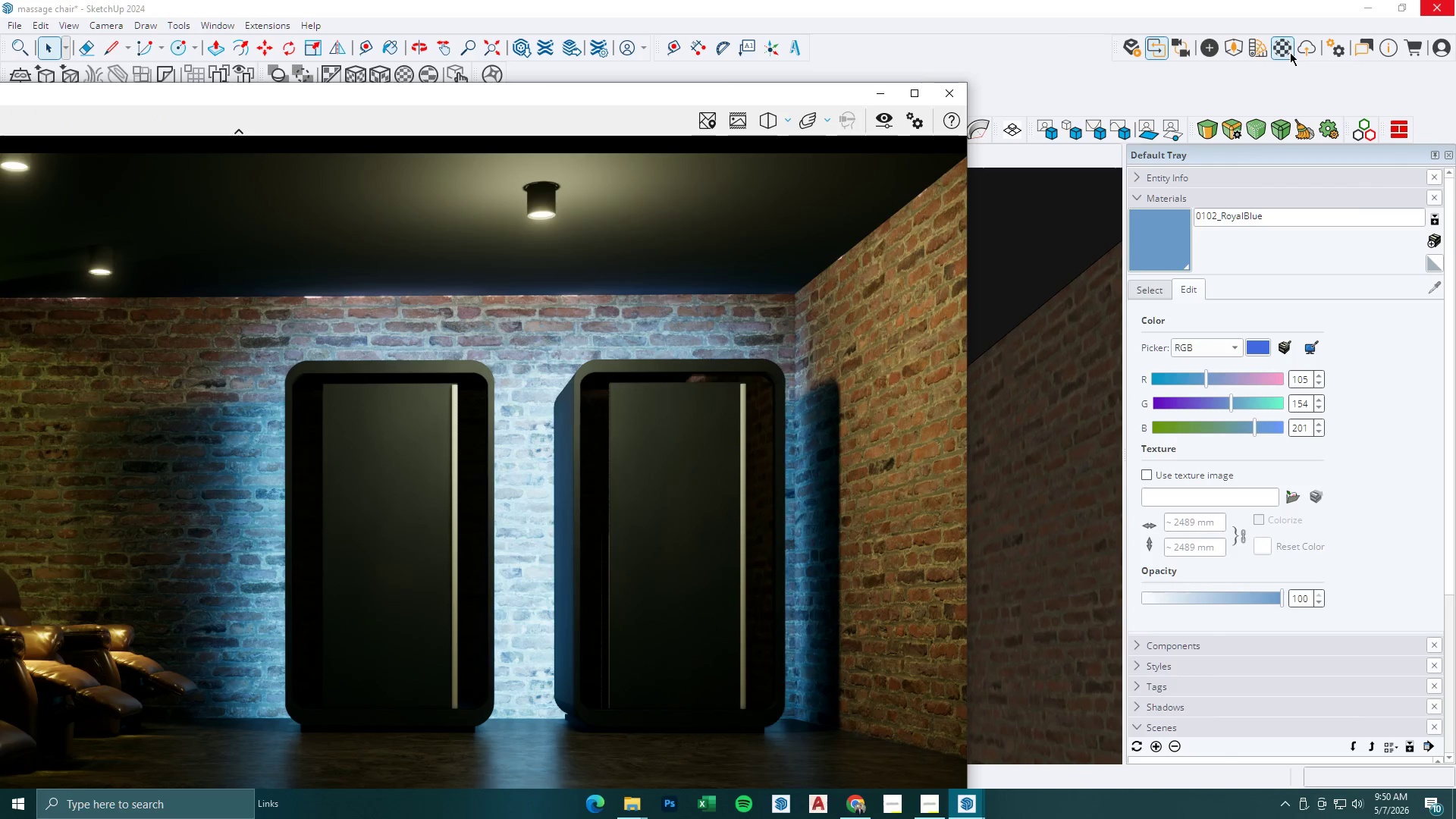 
left_click_drag(start_coordinate=[1288, 50], to_coordinate=[788, 165])
 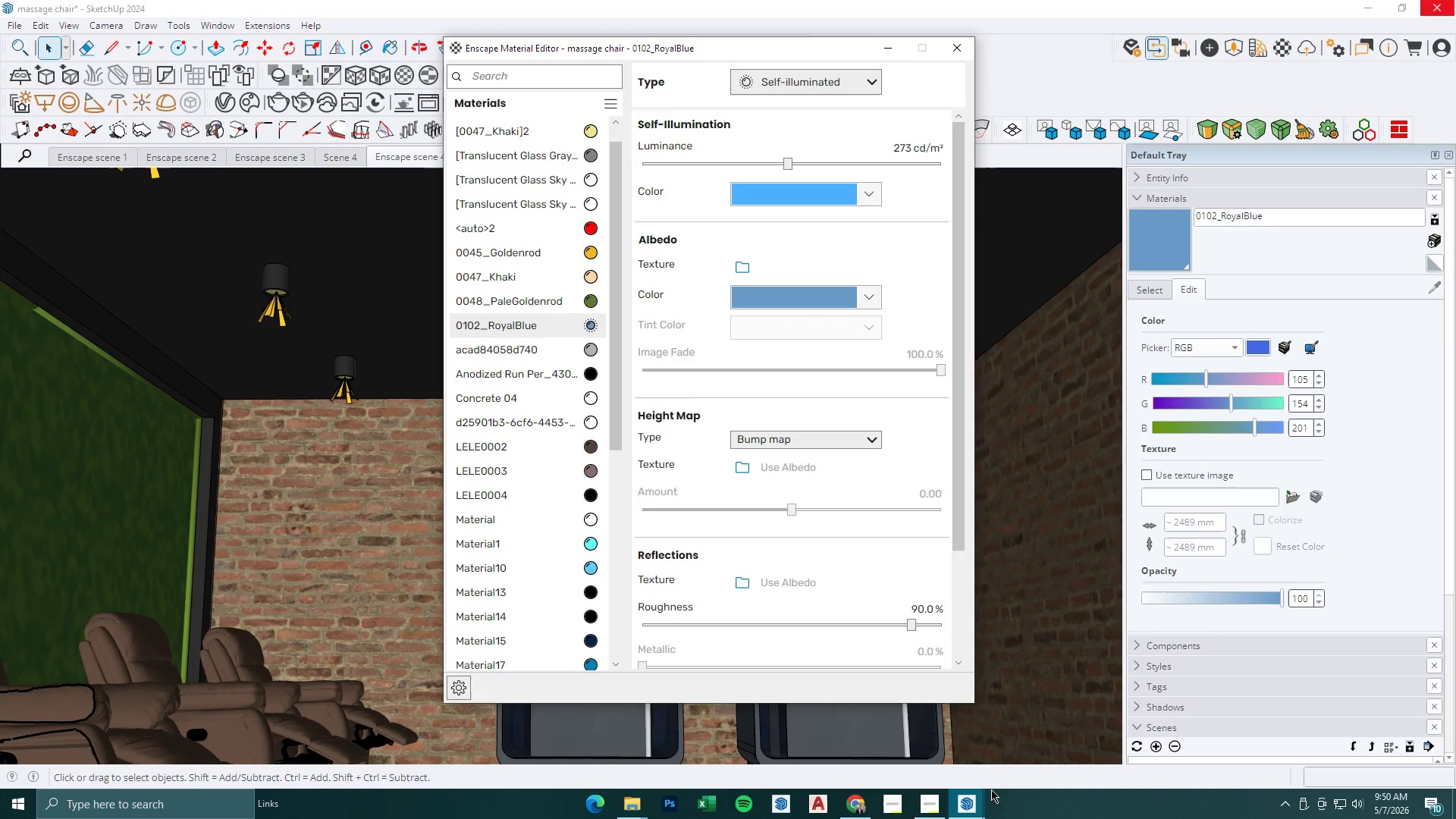 
left_click([965, 807])
 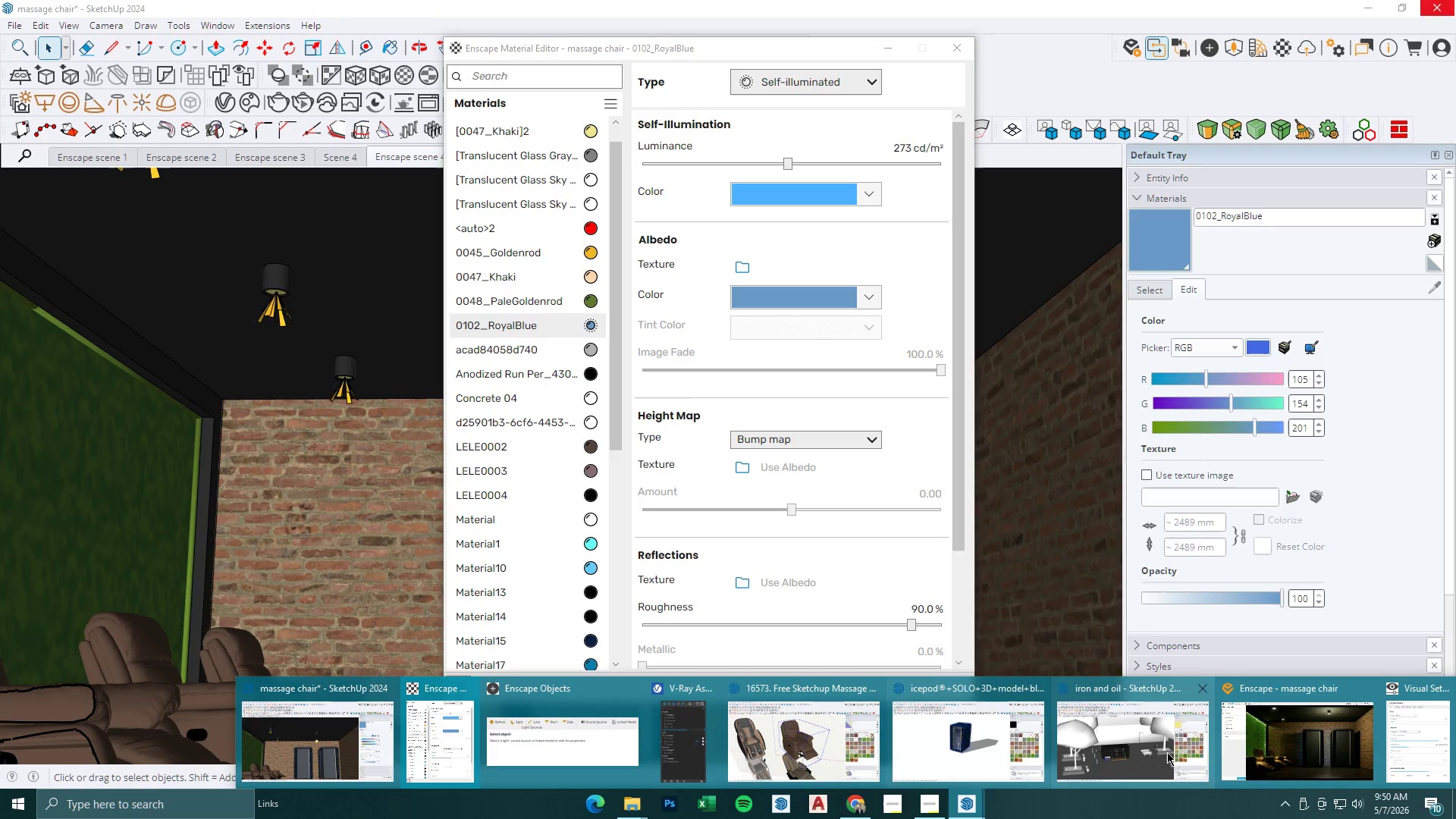 
left_click([1296, 745])
 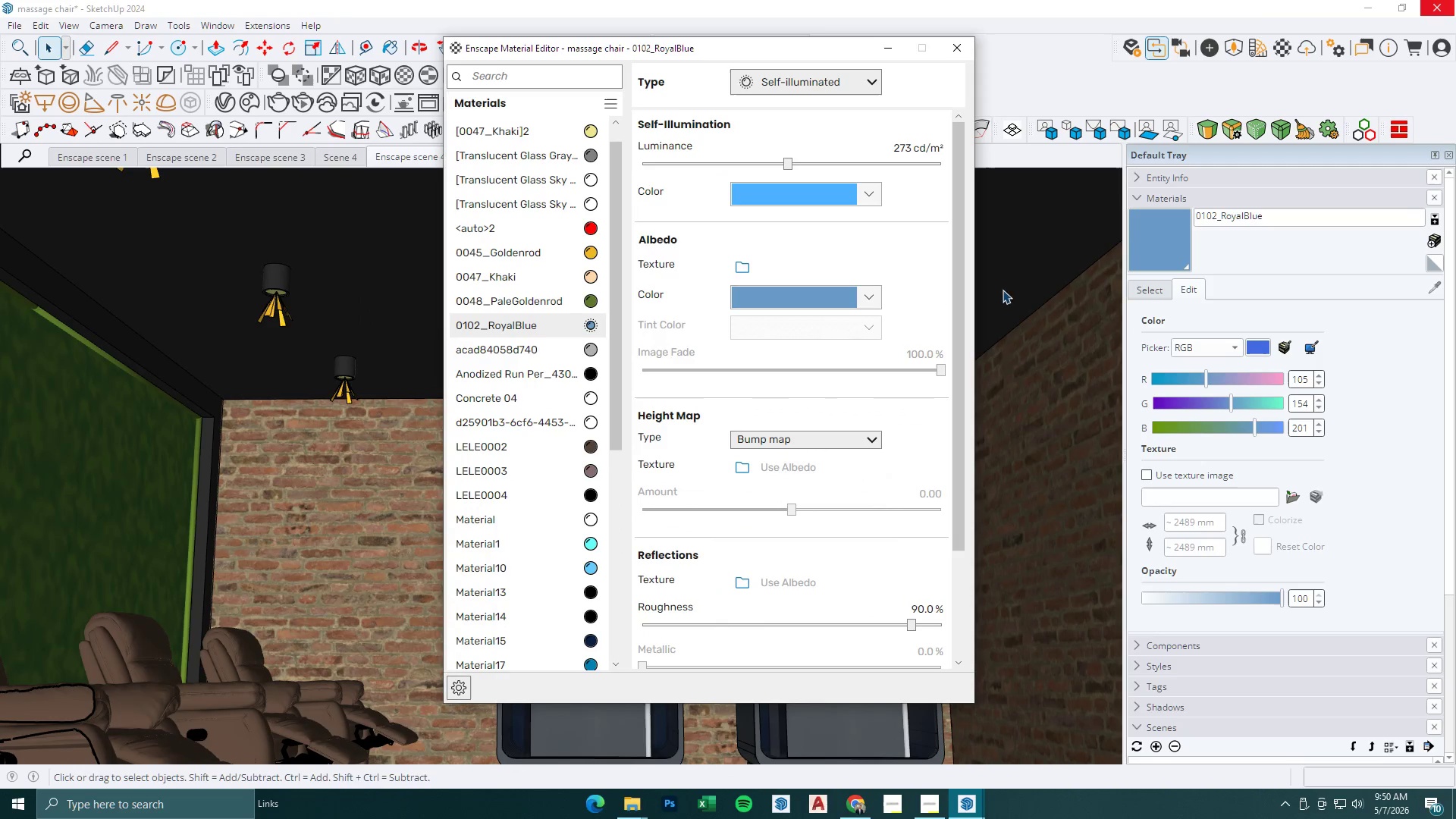 
left_click_drag(start_coordinate=[791, 162], to_coordinate=[817, 165])
 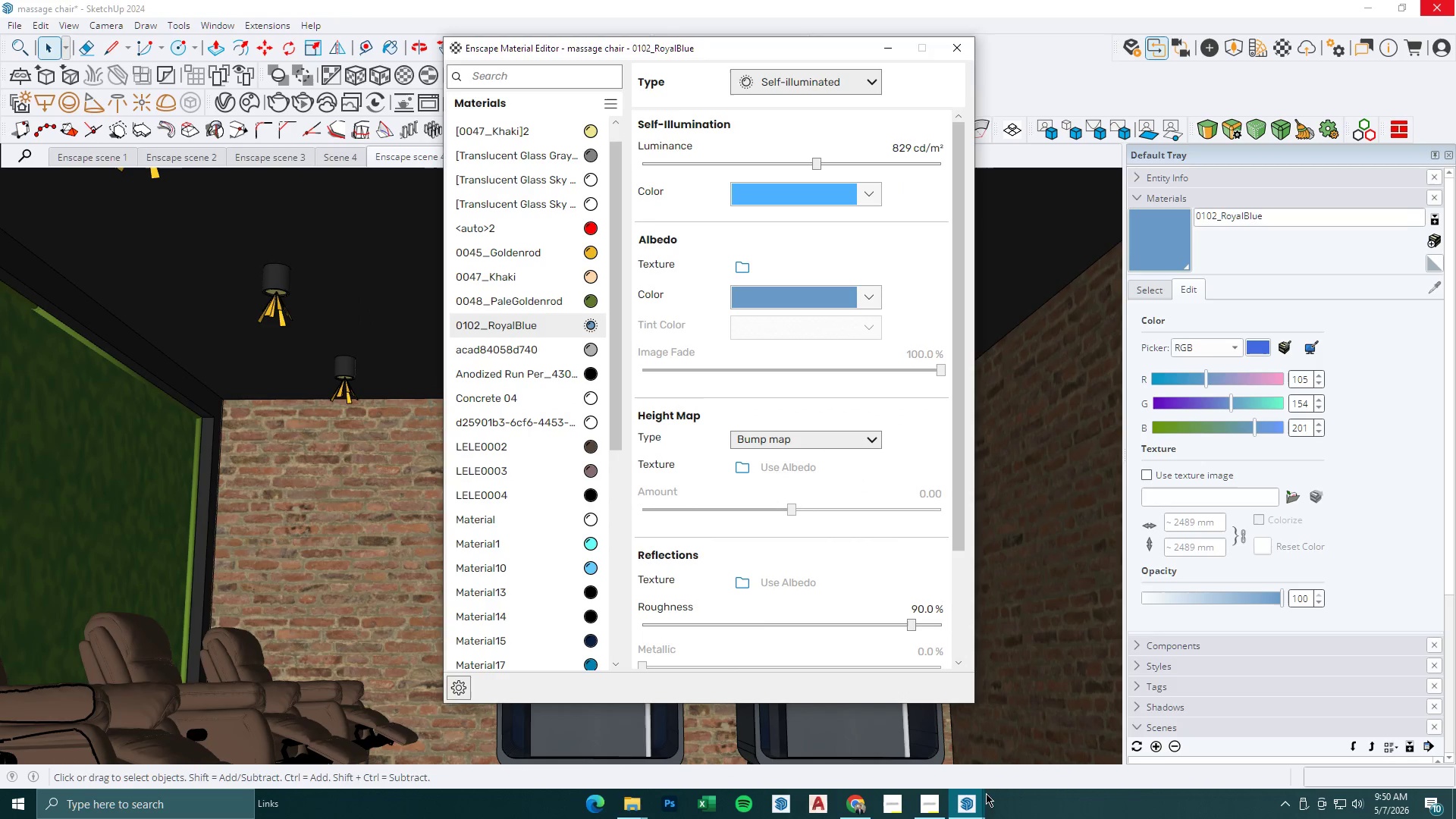 
left_click([977, 808])
 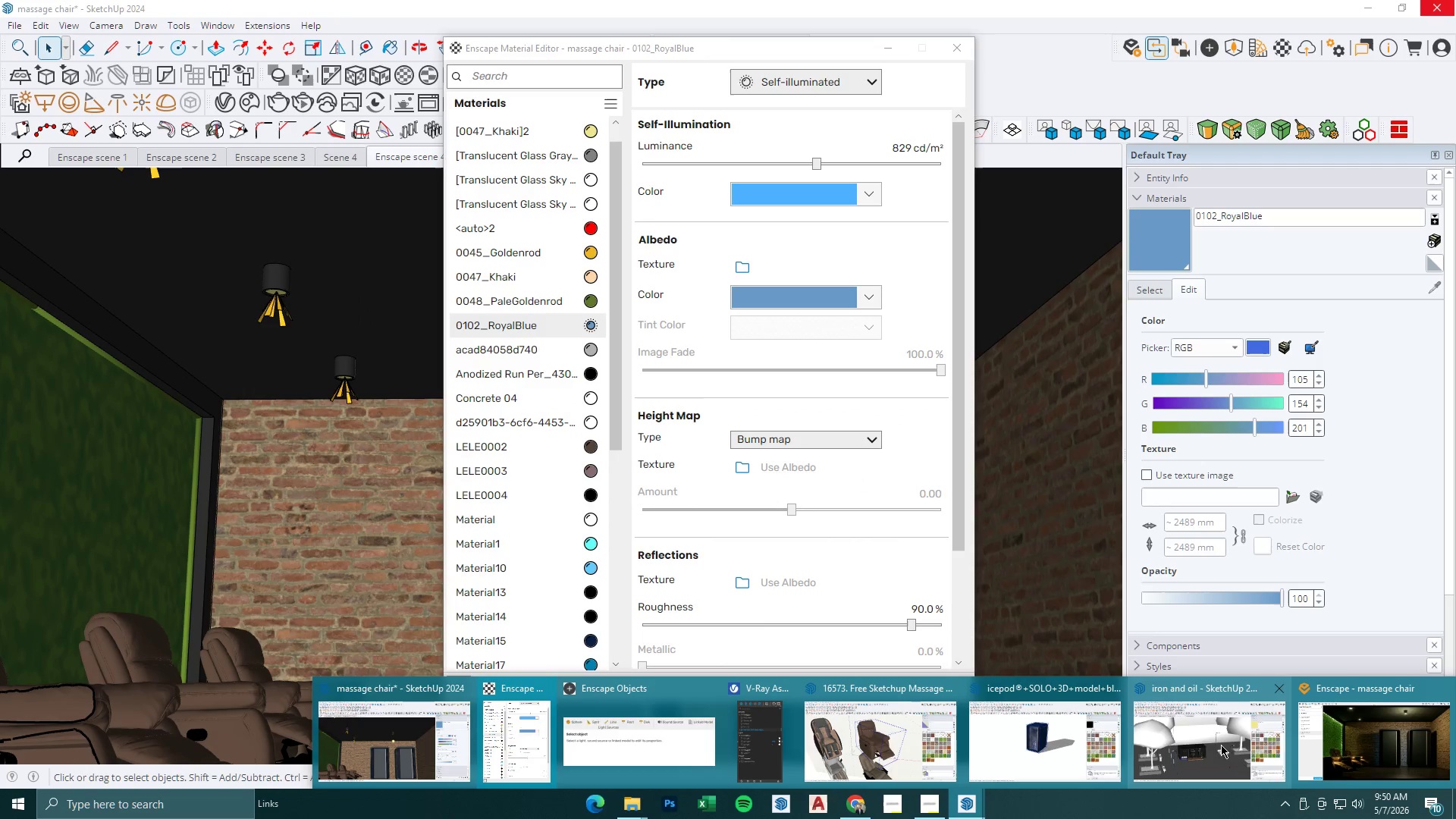 
left_click([1368, 744])
 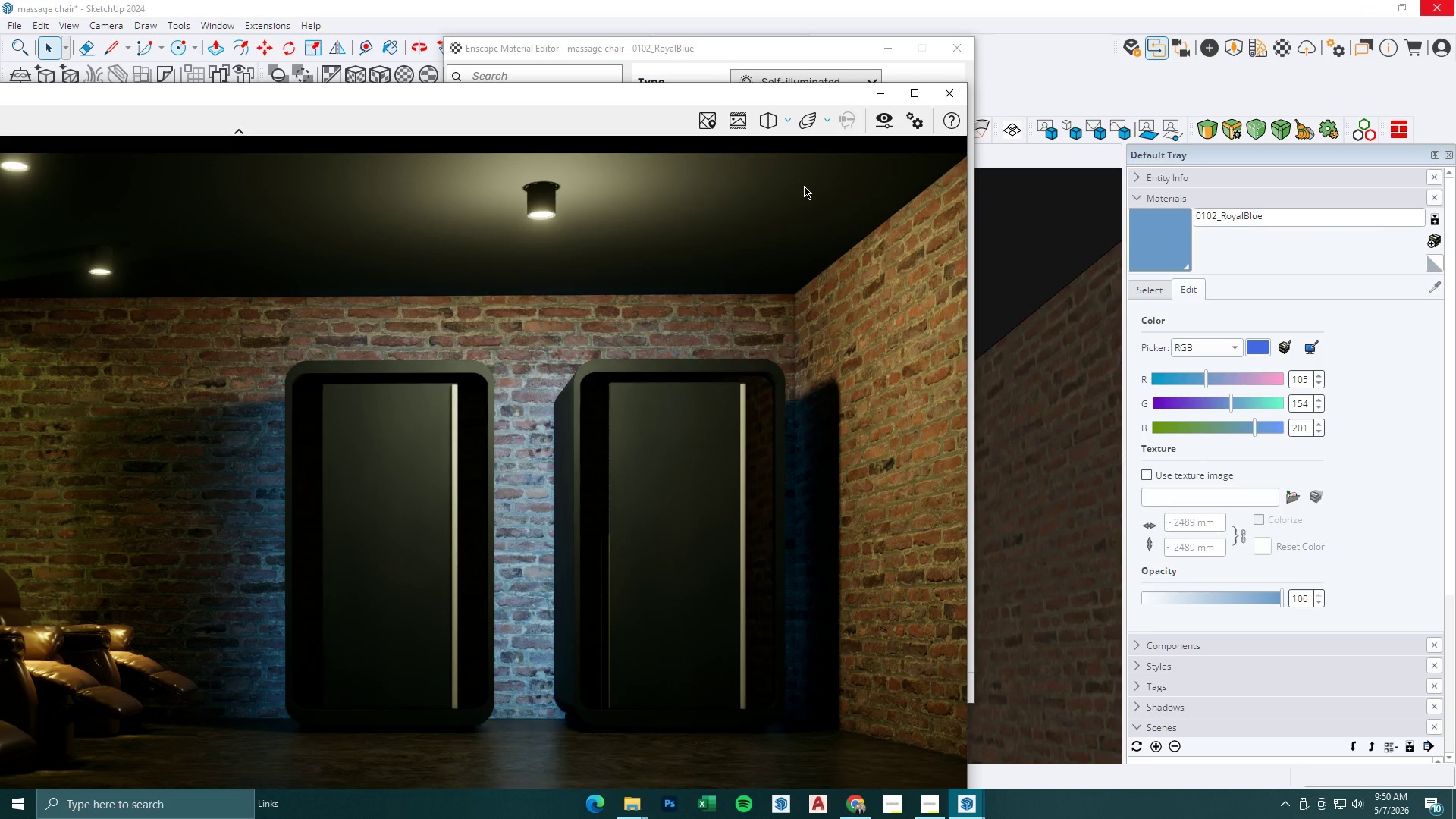 
wait(6.25)
 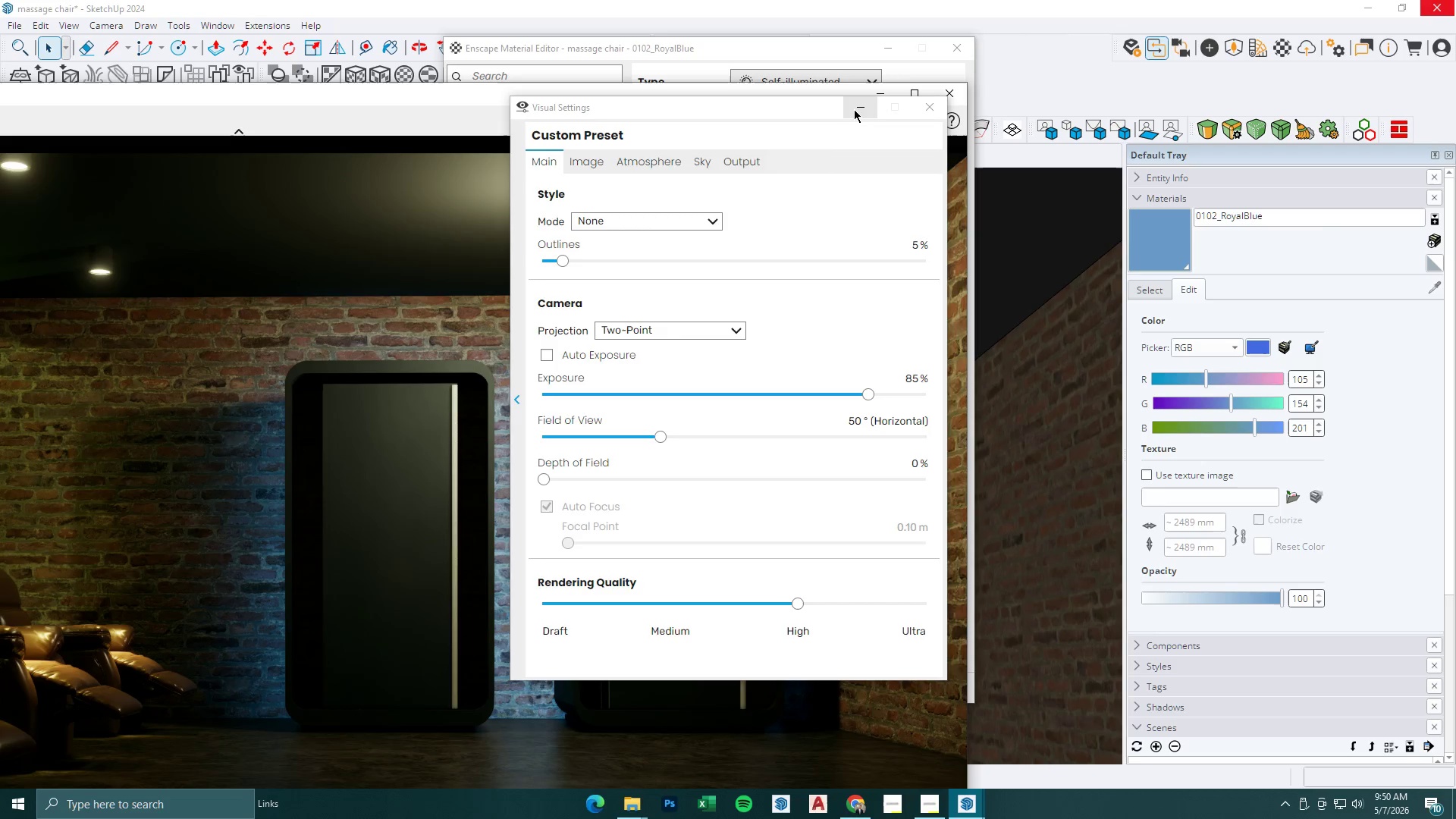 
left_click([876, 89])
 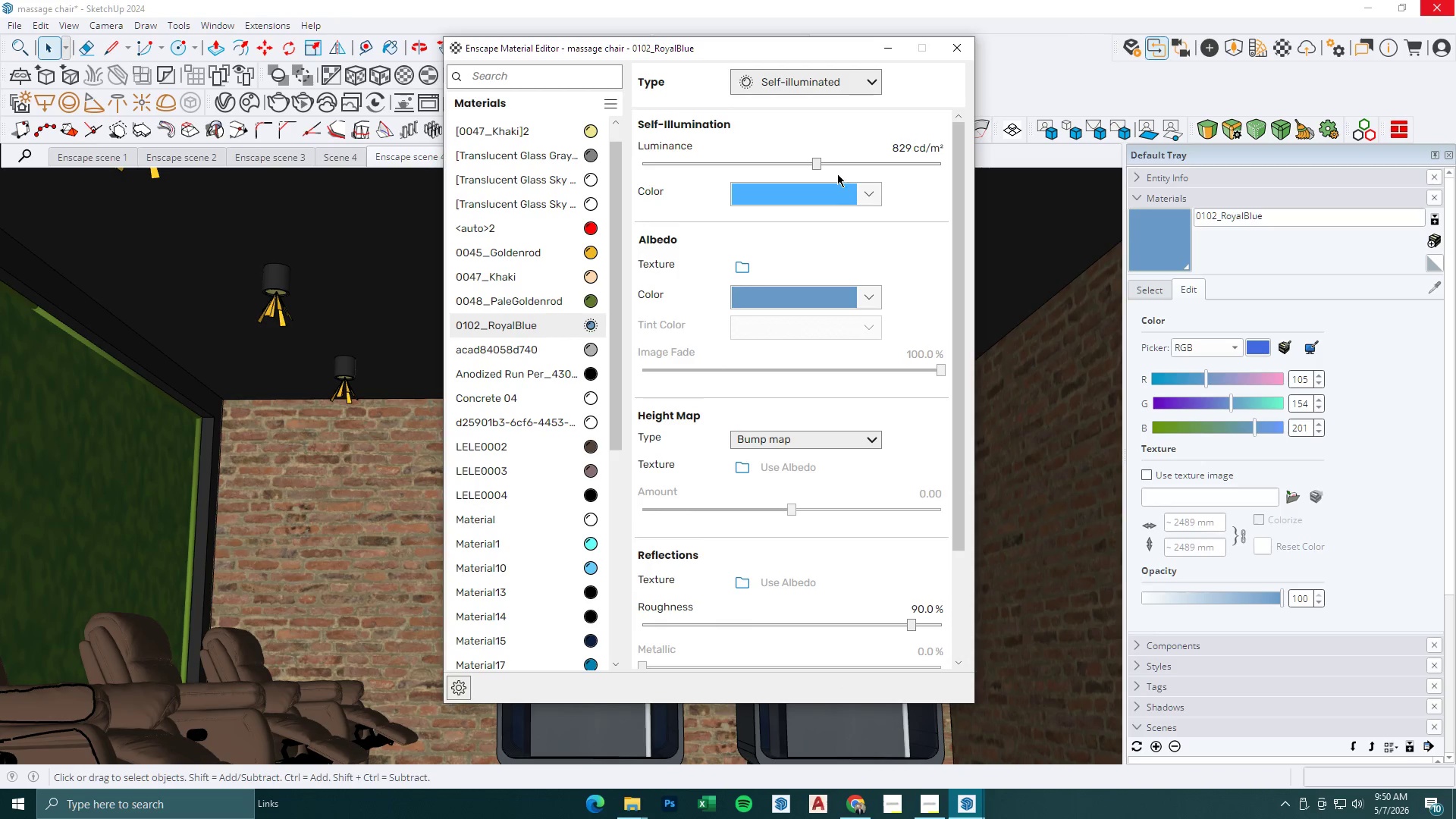 
left_click_drag(start_coordinate=[811, 165], to_coordinate=[834, 167])
 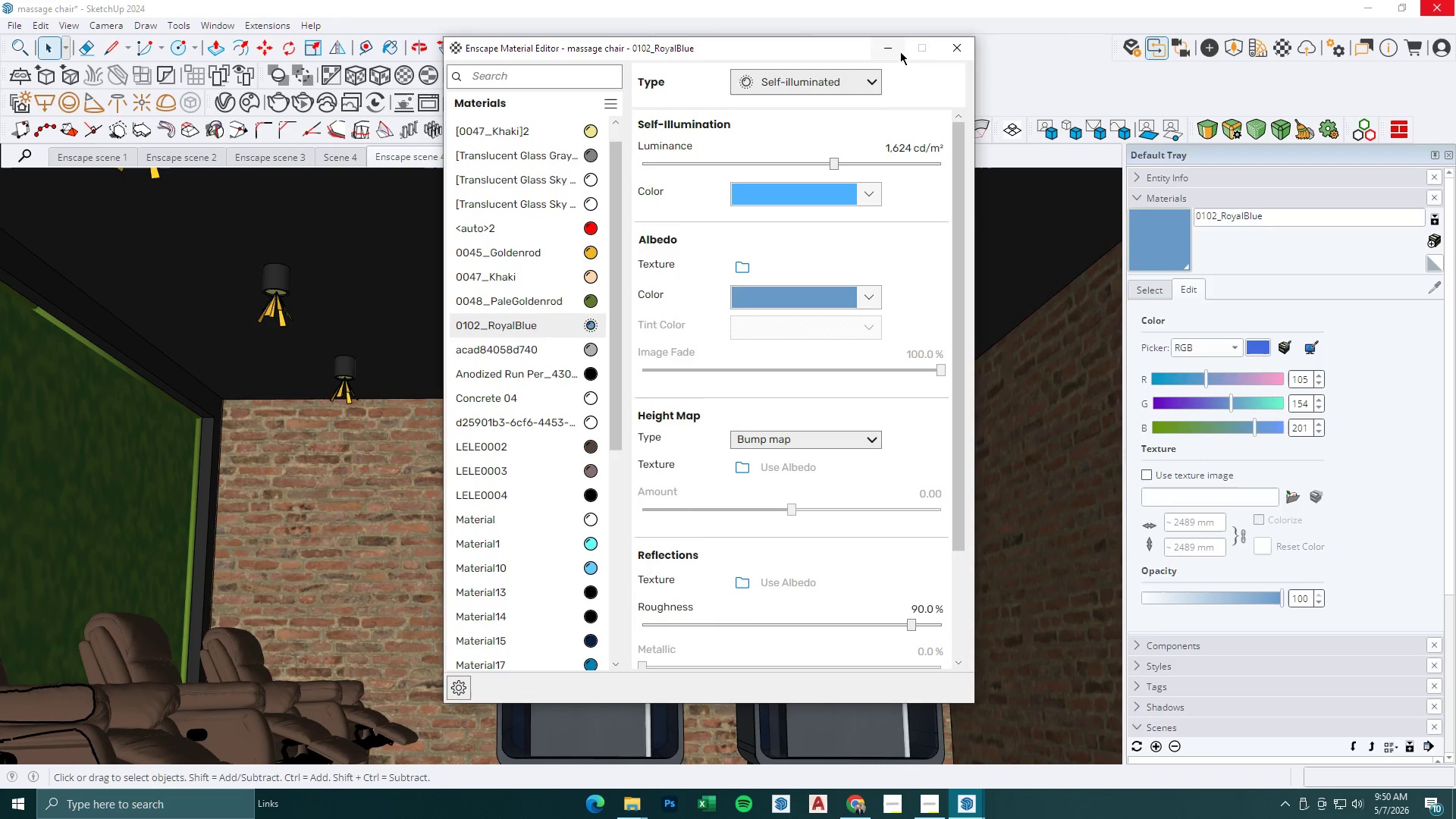 
left_click([887, 47])
 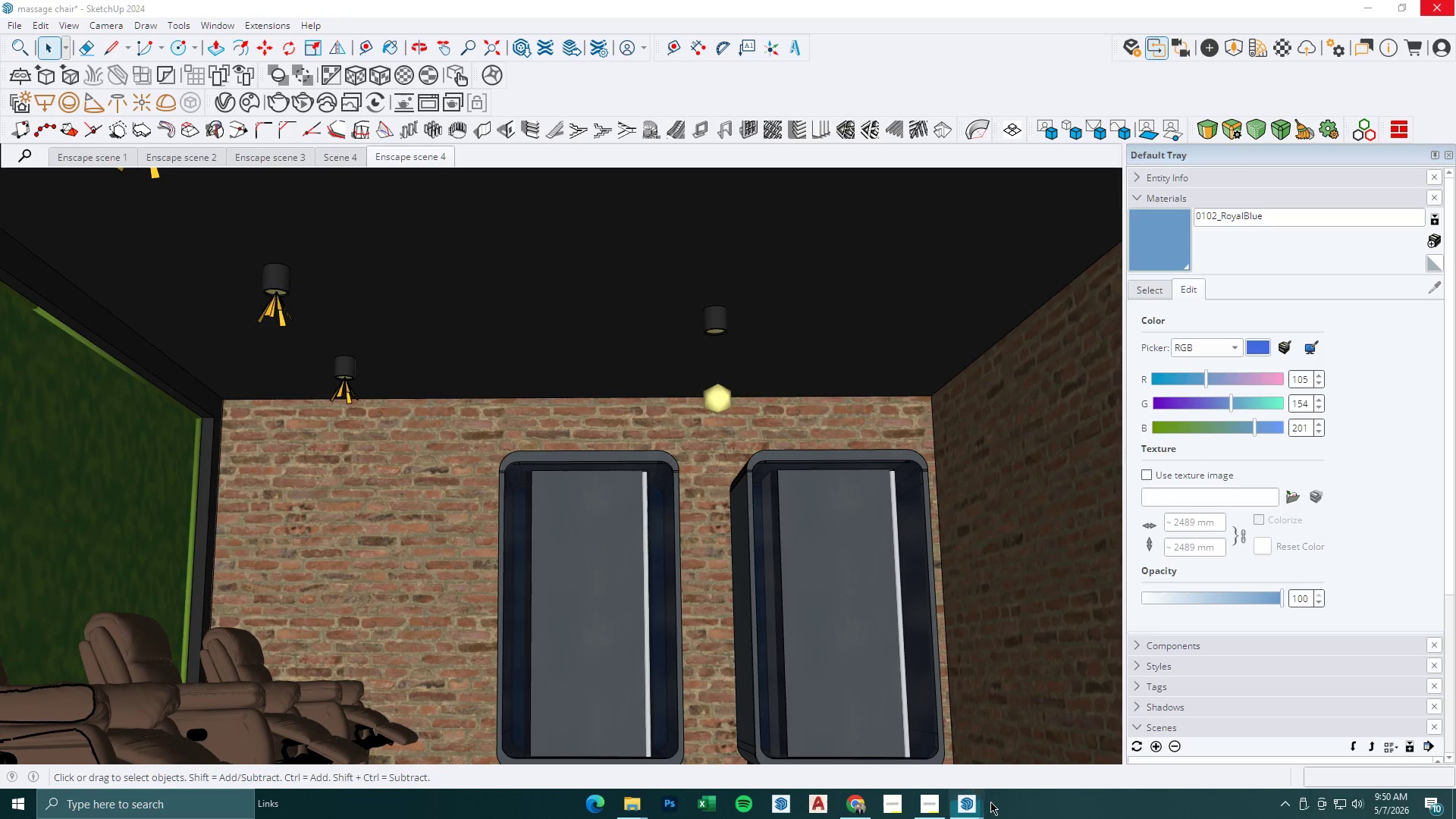 
double_click([965, 805])
 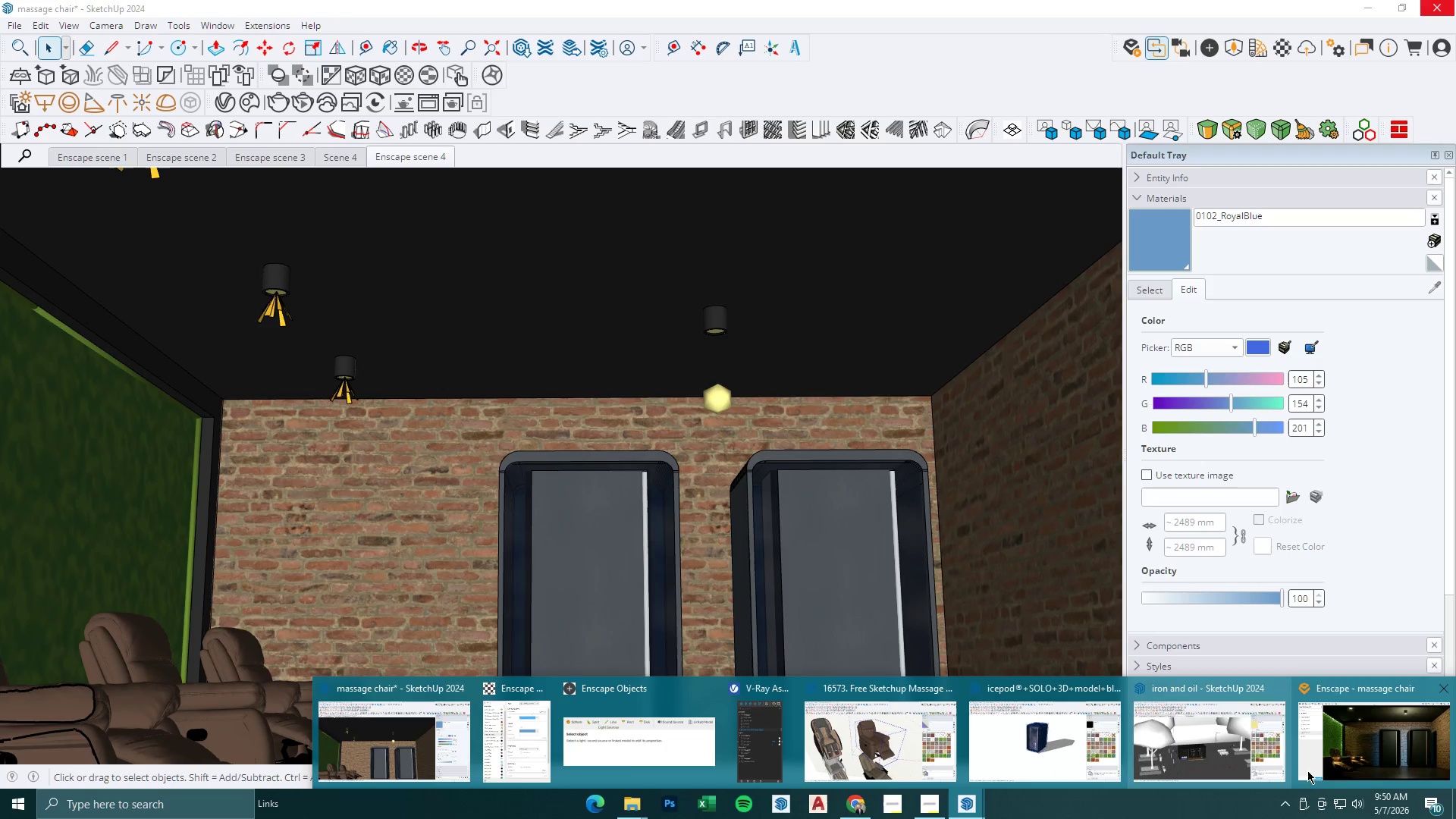 
left_click([1349, 764])
 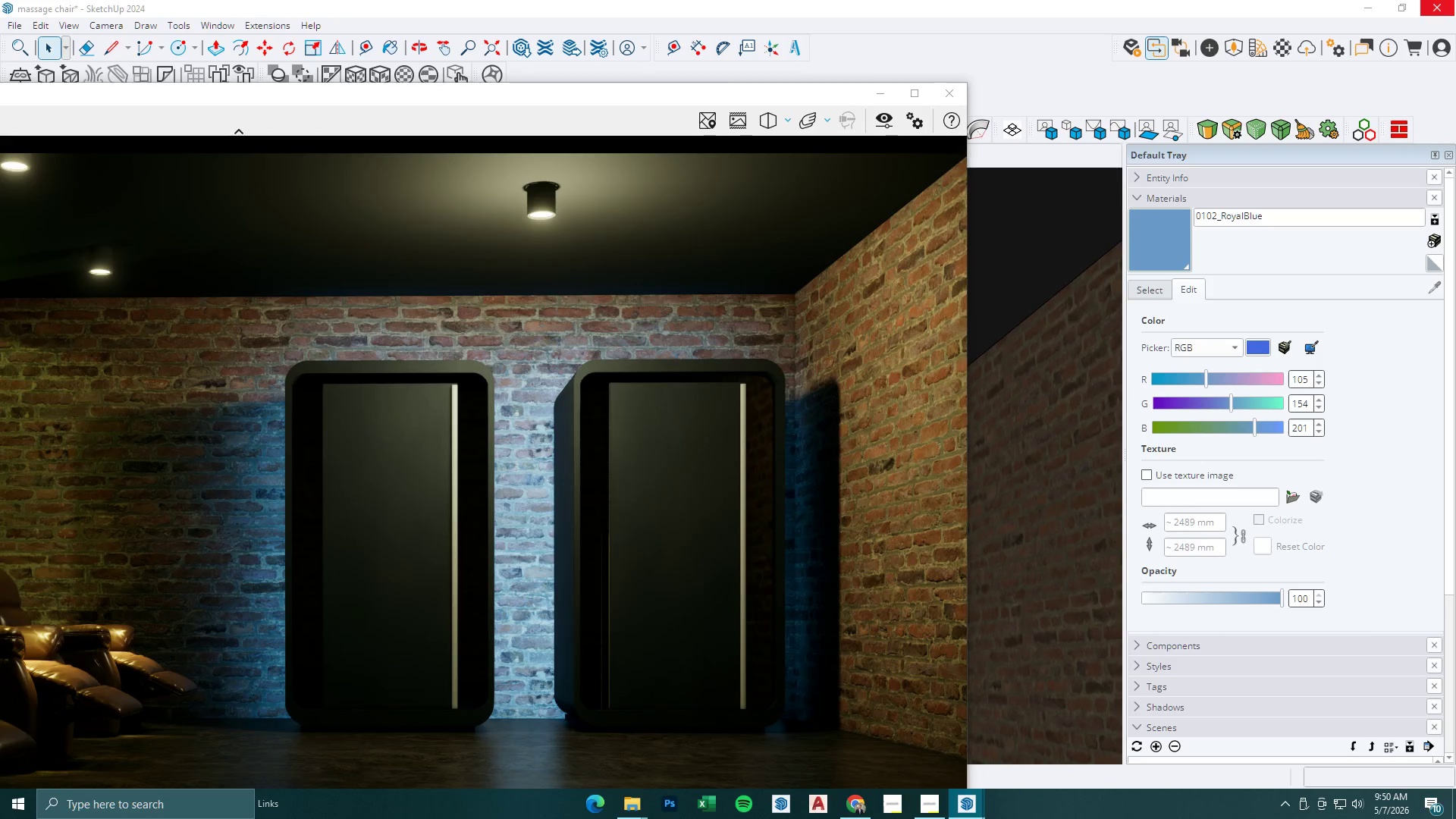 
type(sawswsd)
 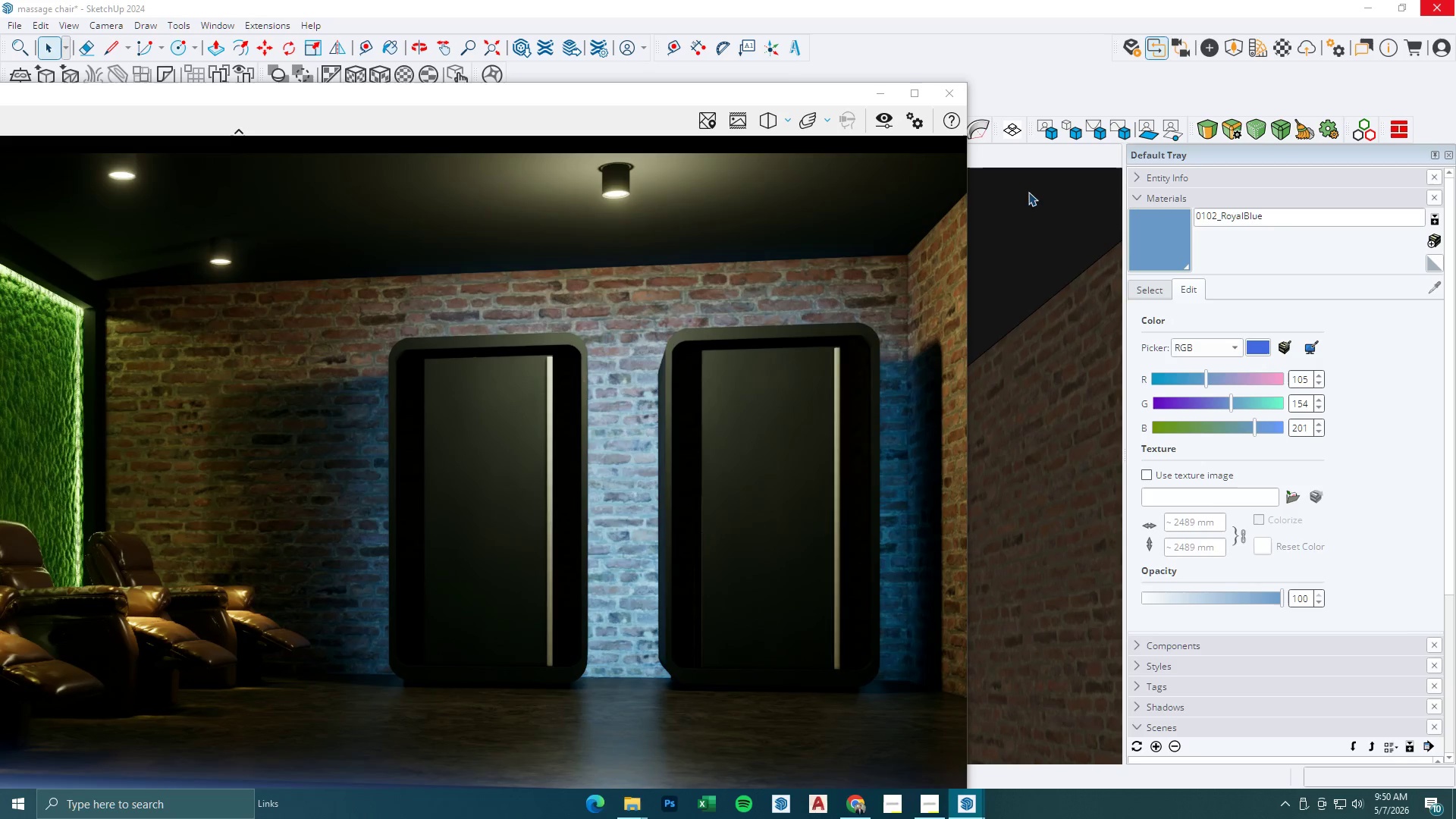 
left_click([874, 89])
 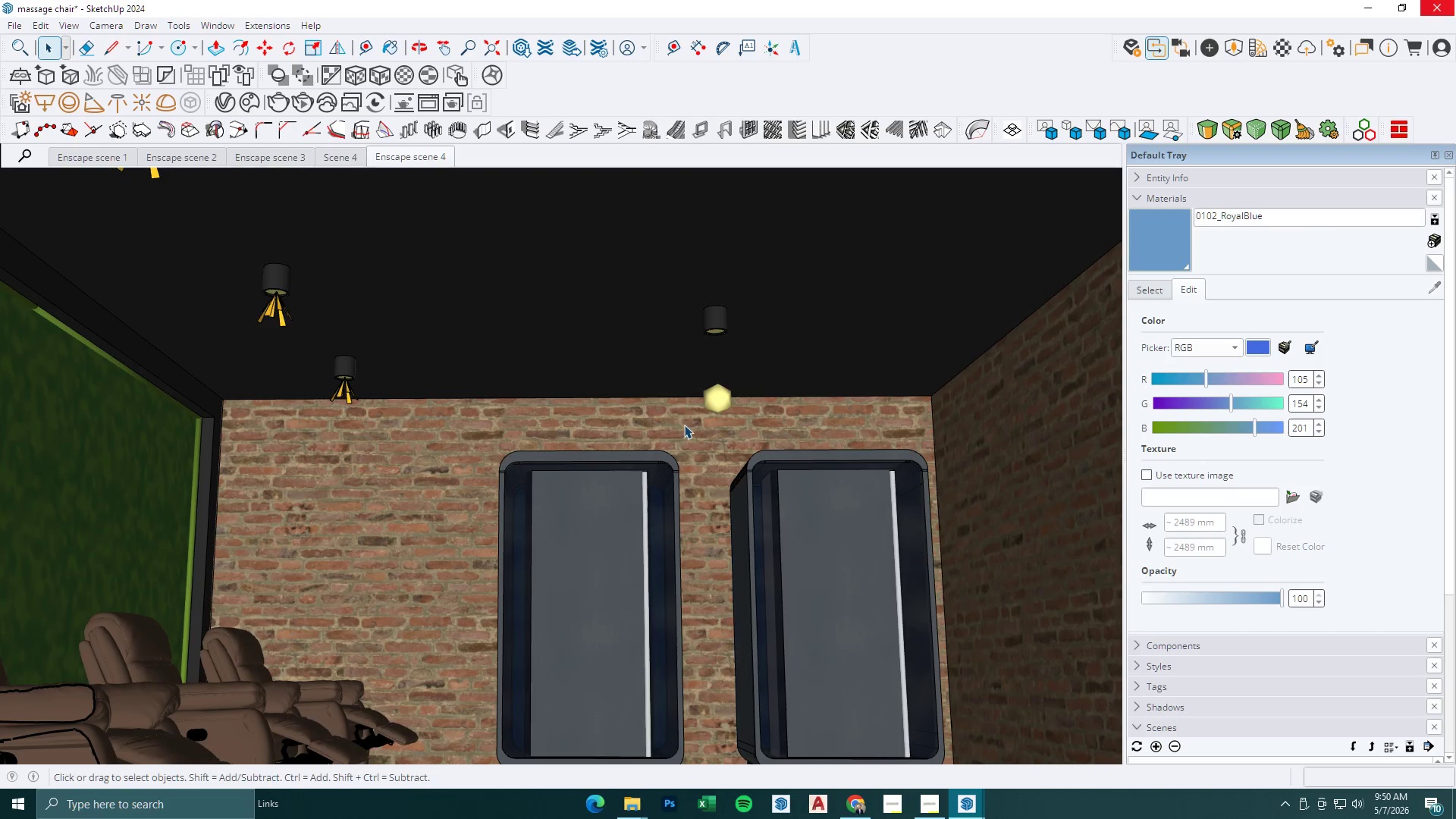 
scroll: coordinate [684, 427], scroll_direction: down, amount: 12.0
 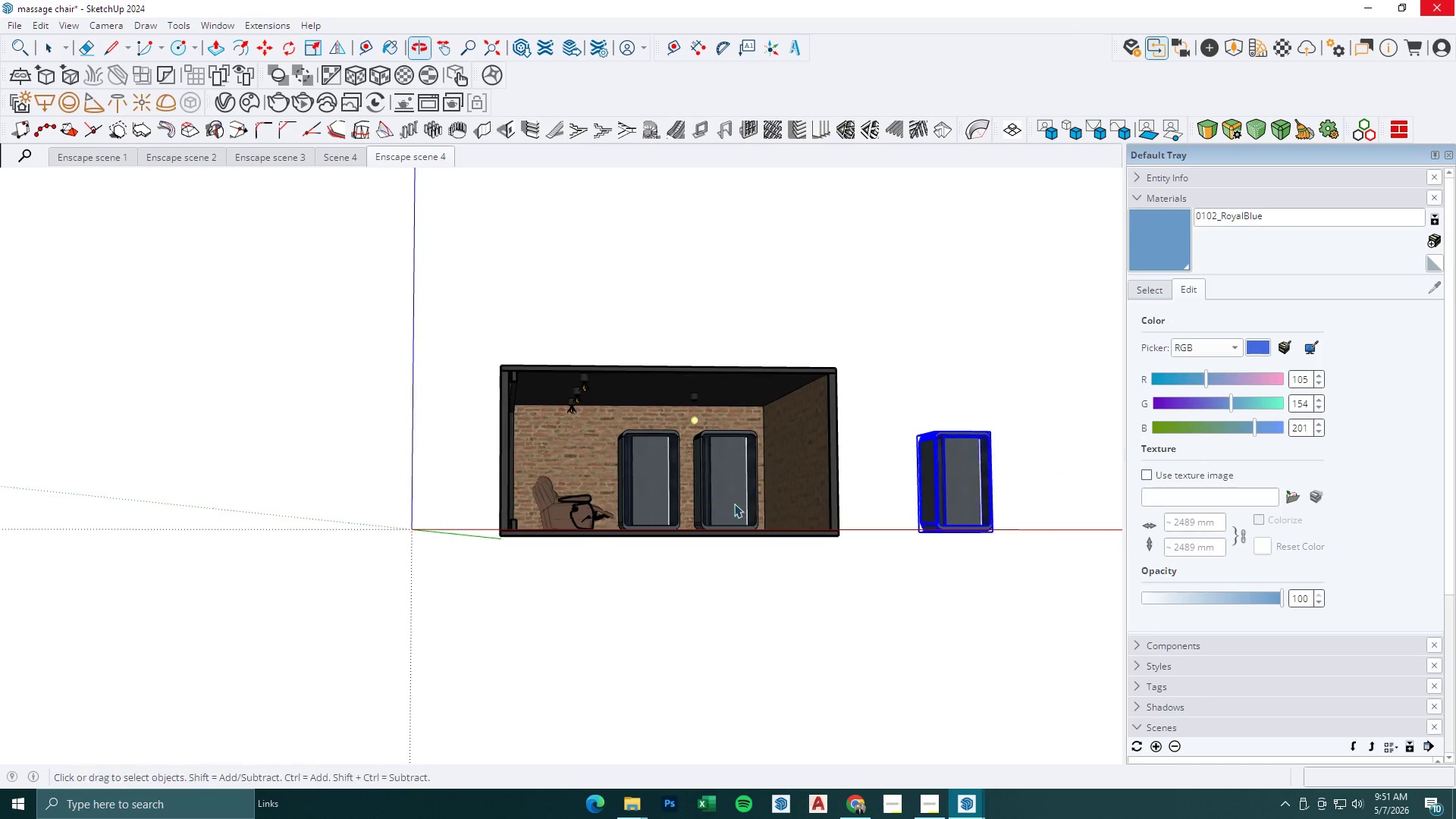 
scroll: coordinate [839, 503], scroll_direction: up, amount: 29.0
 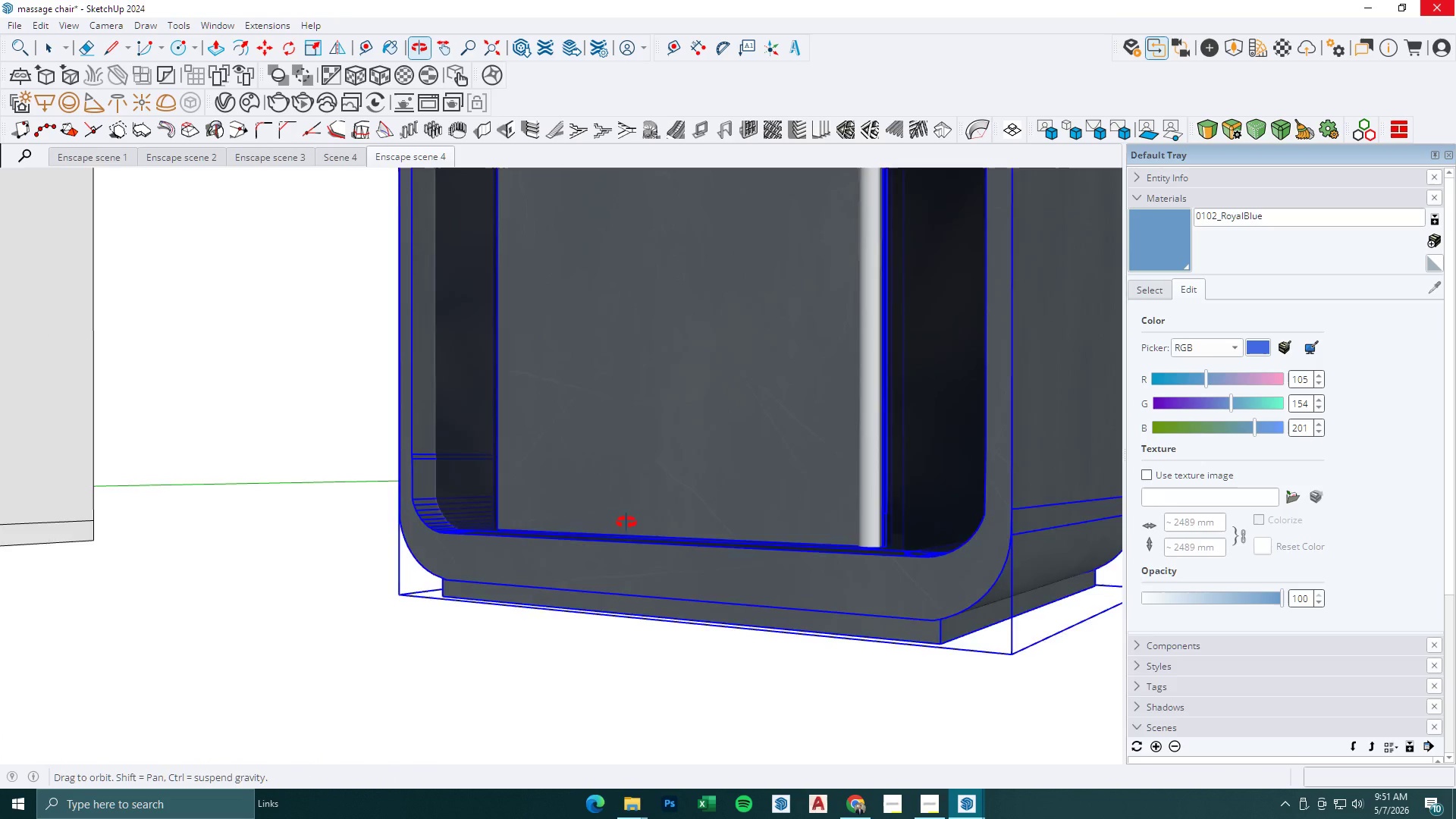 
wait(6.27)
 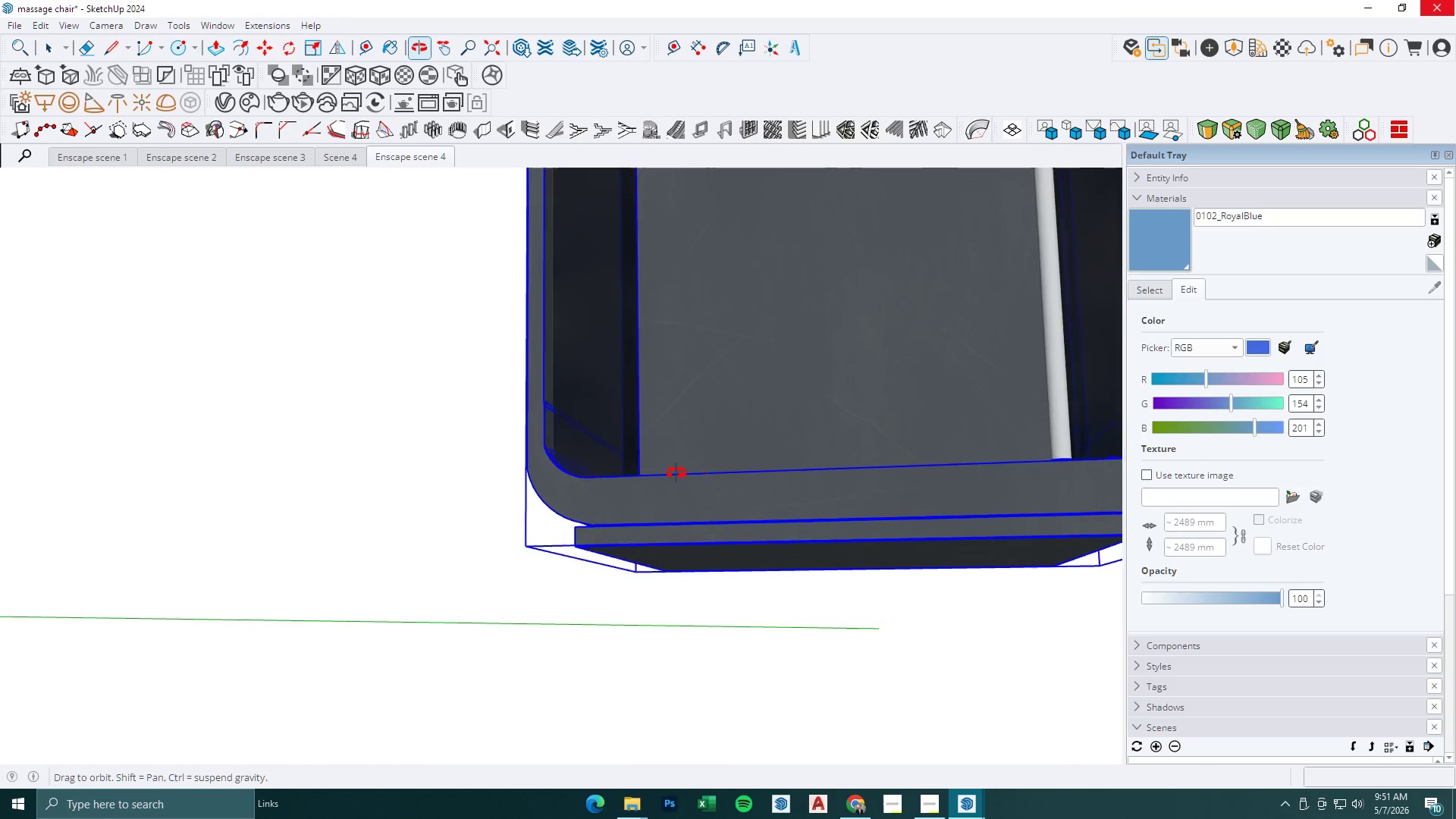 
key(Space)
 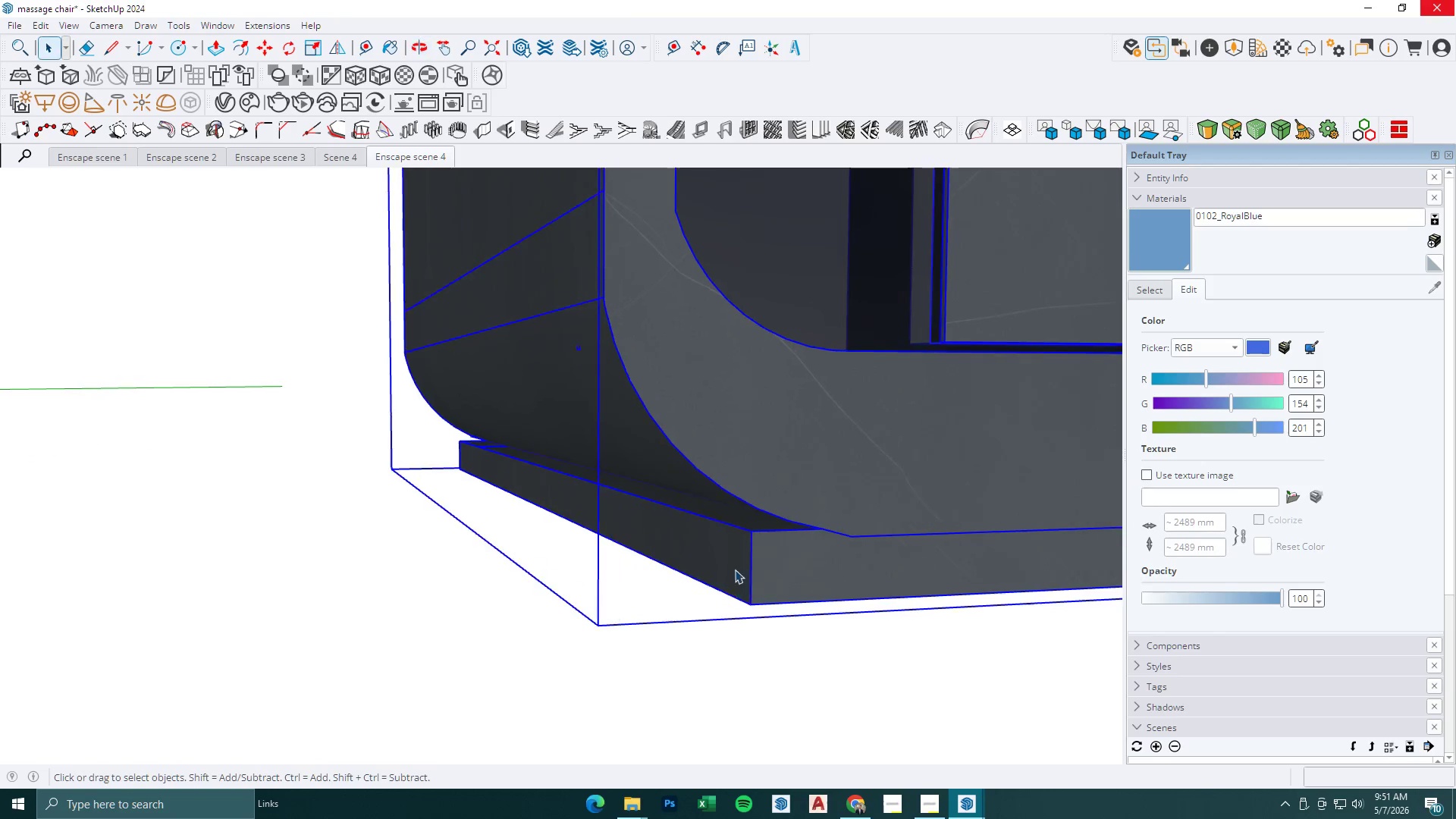 
key(Escape)
 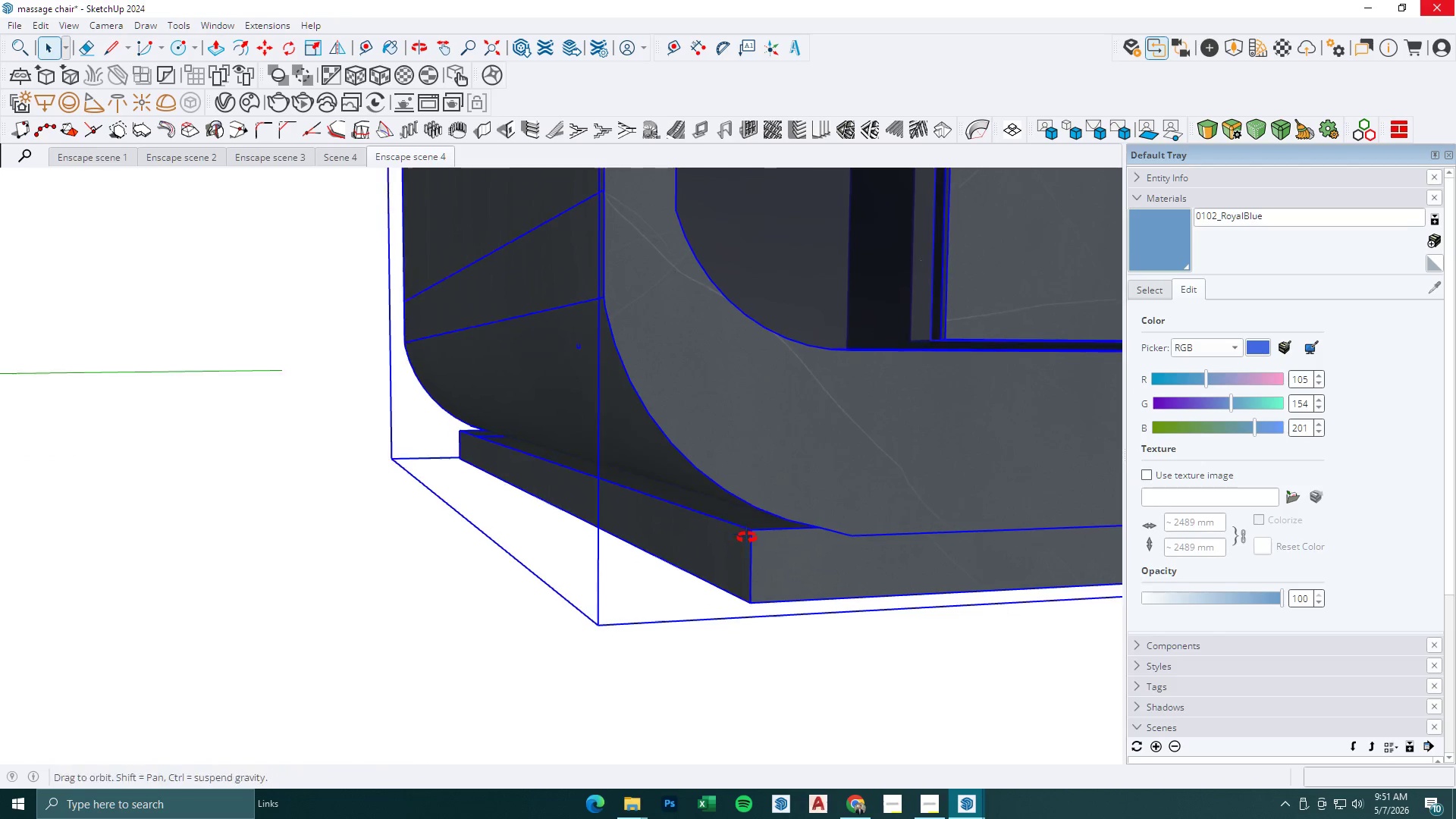 
scroll: coordinate [730, 588], scroll_direction: up, amount: 13.0
 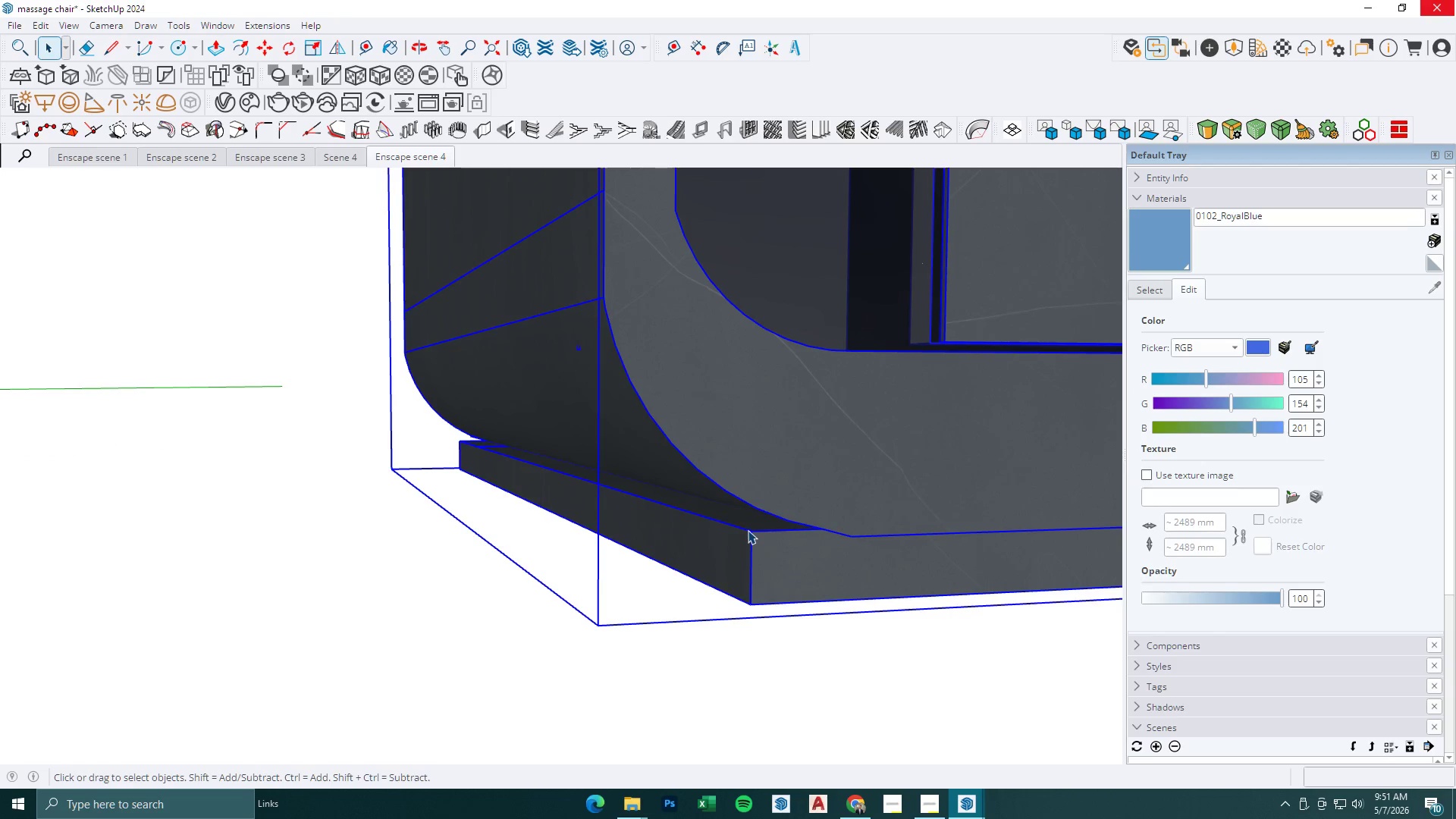 
double_click([745, 516])
 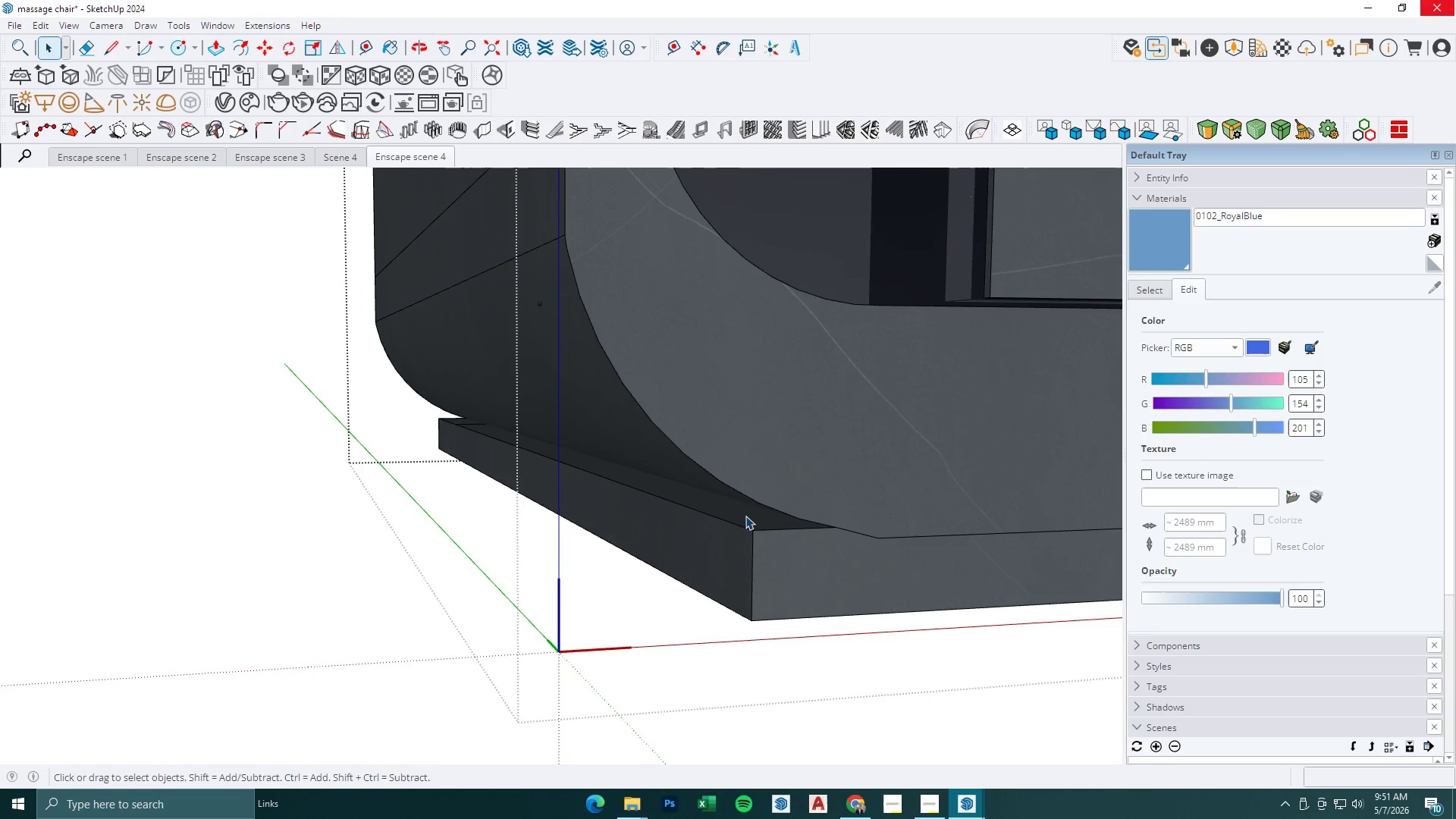 
scroll: coordinate [745, 521], scroll_direction: up, amount: 2.0
 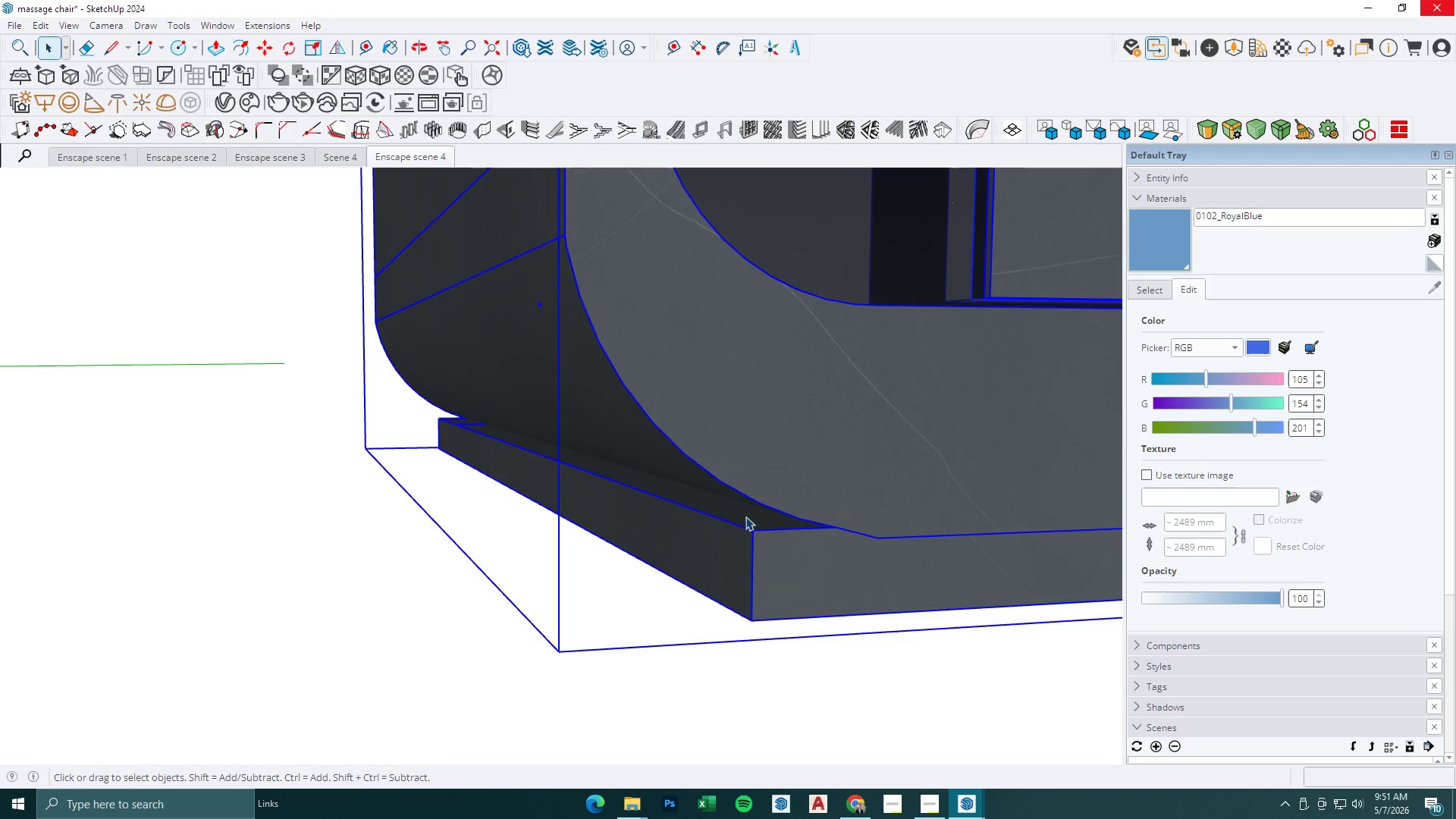 
triple_click([736, 508])
 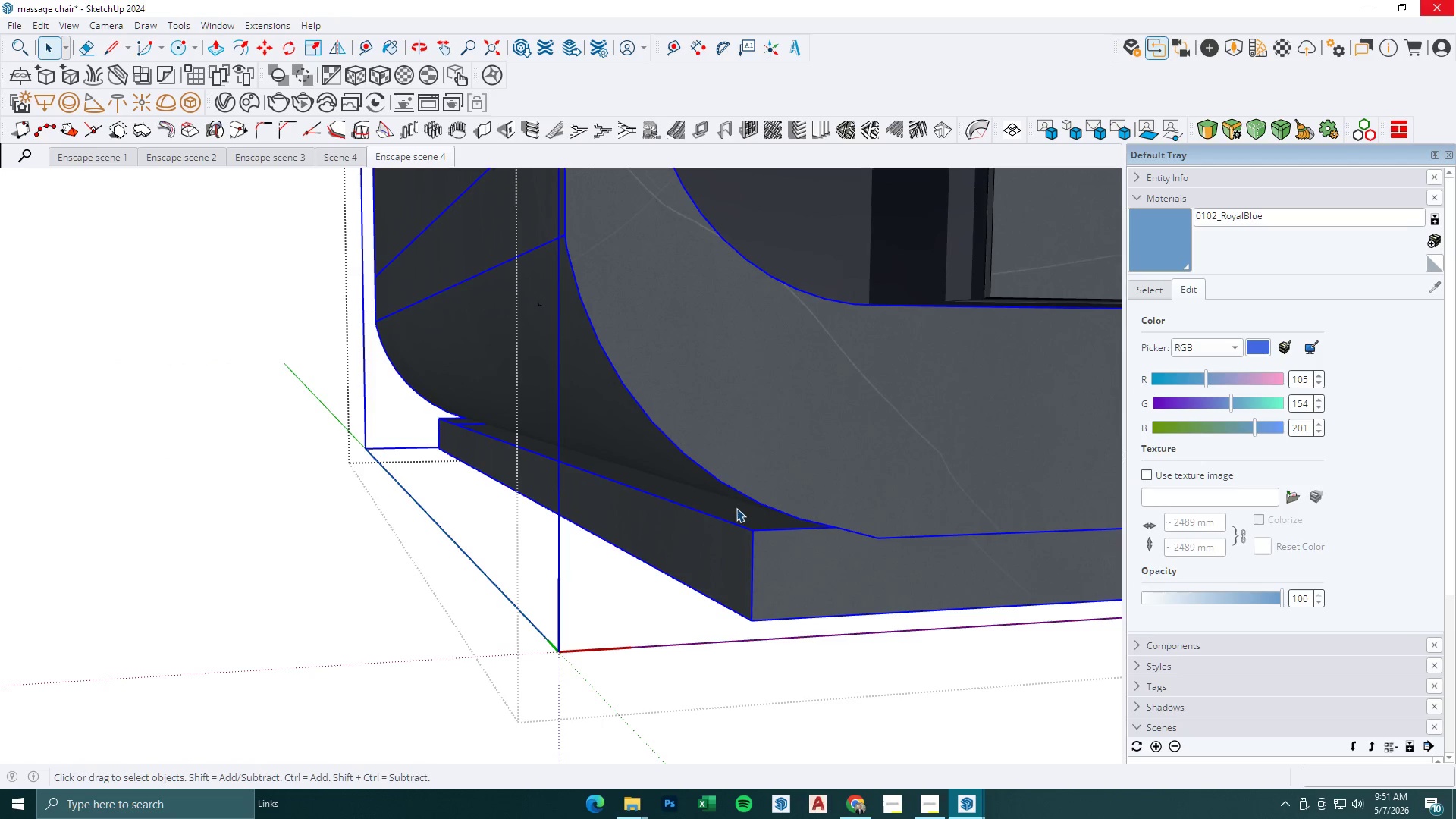 
triple_click([730, 508])
 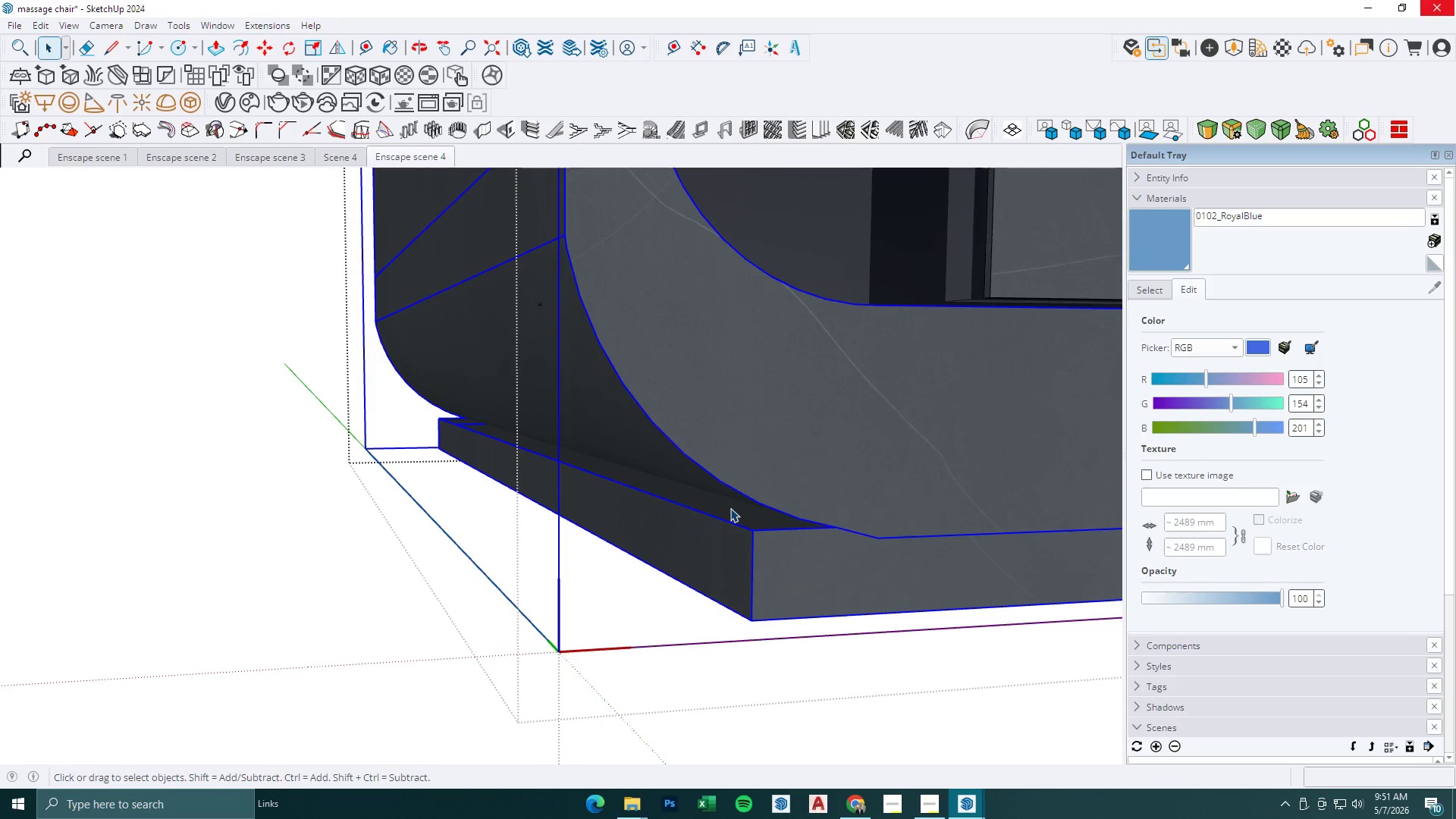 
triple_click([730, 508])
 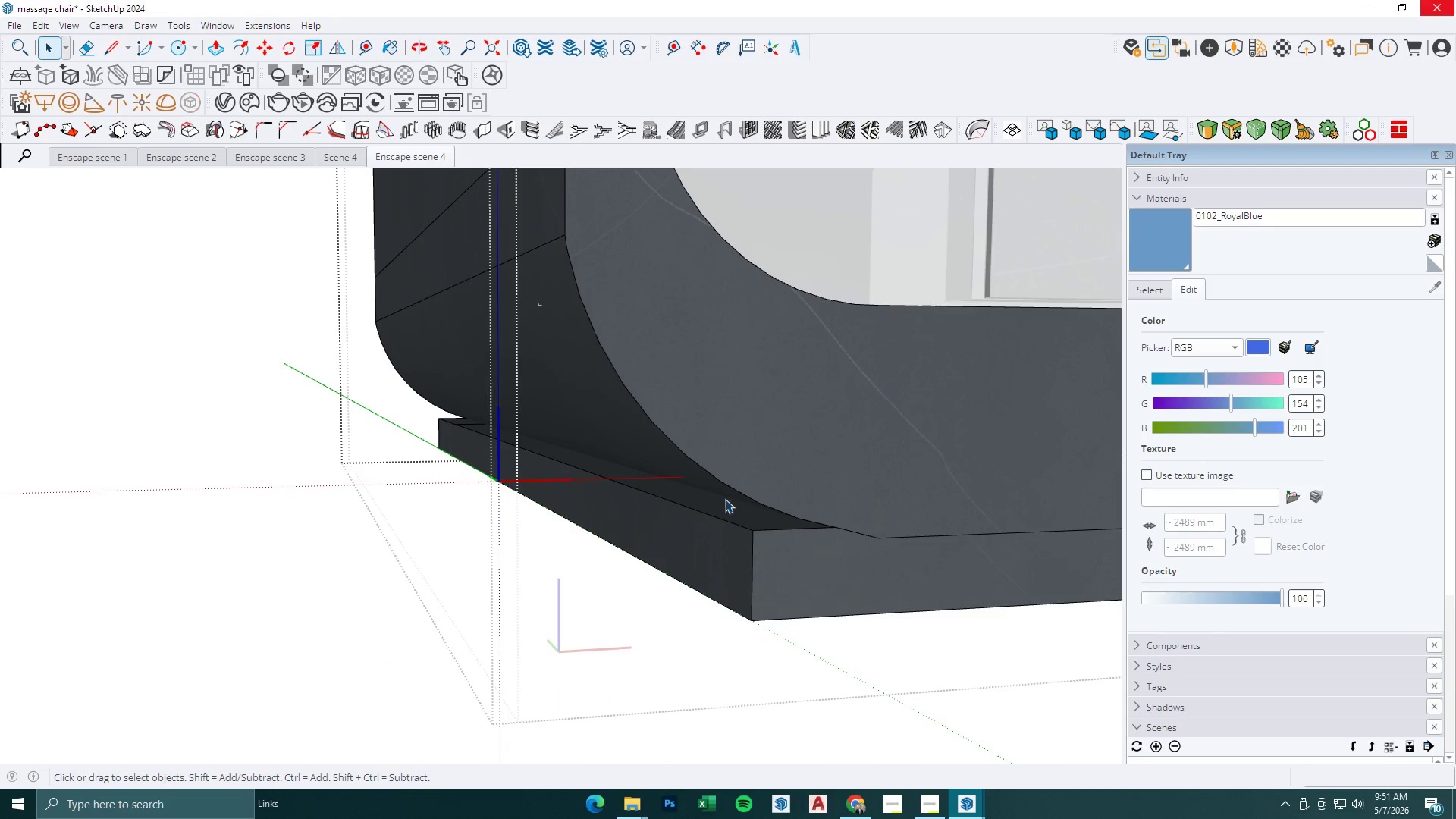 
triple_click([725, 499])
 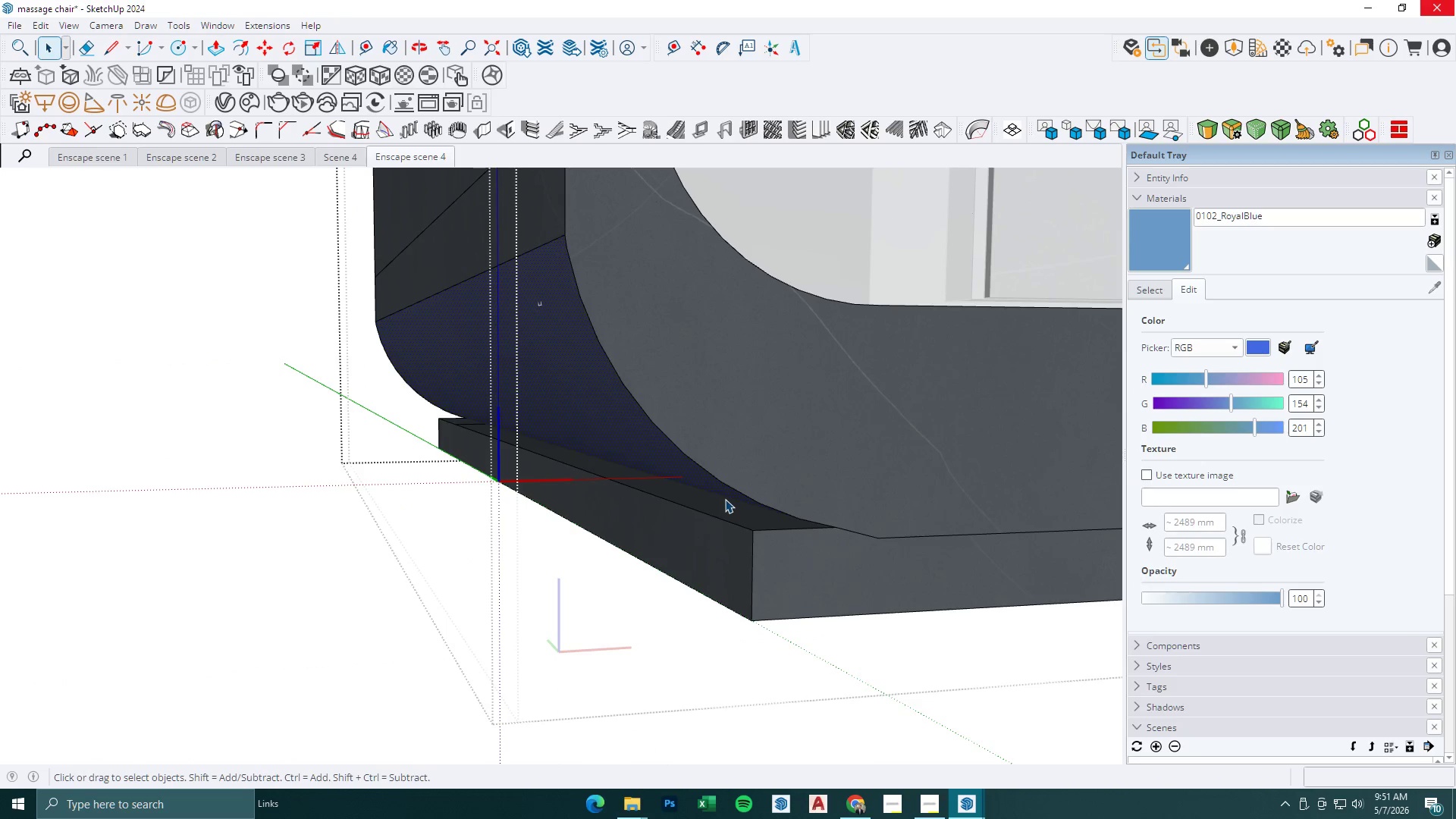 
left_click([723, 504])
 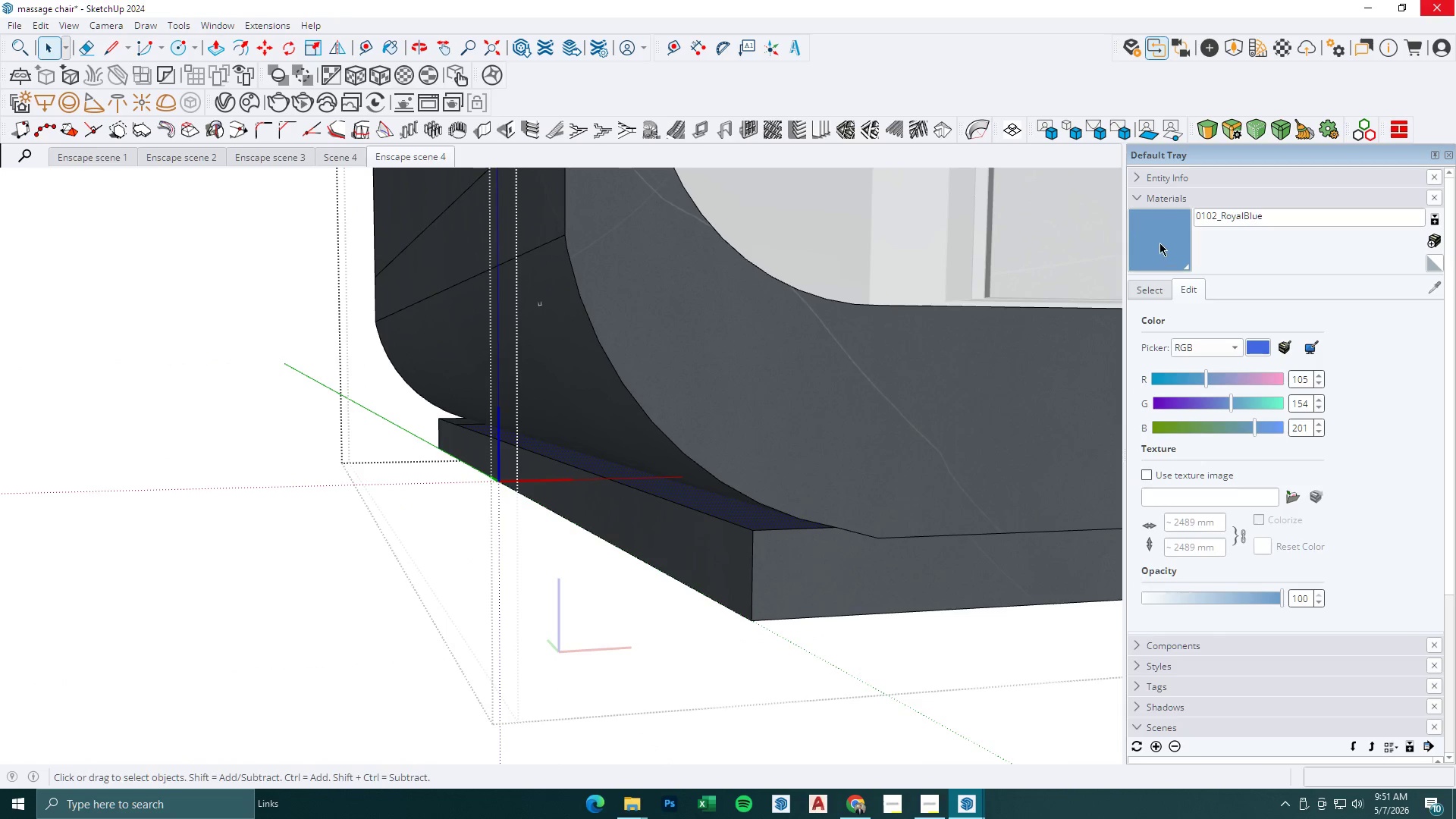 
left_click([732, 504])
 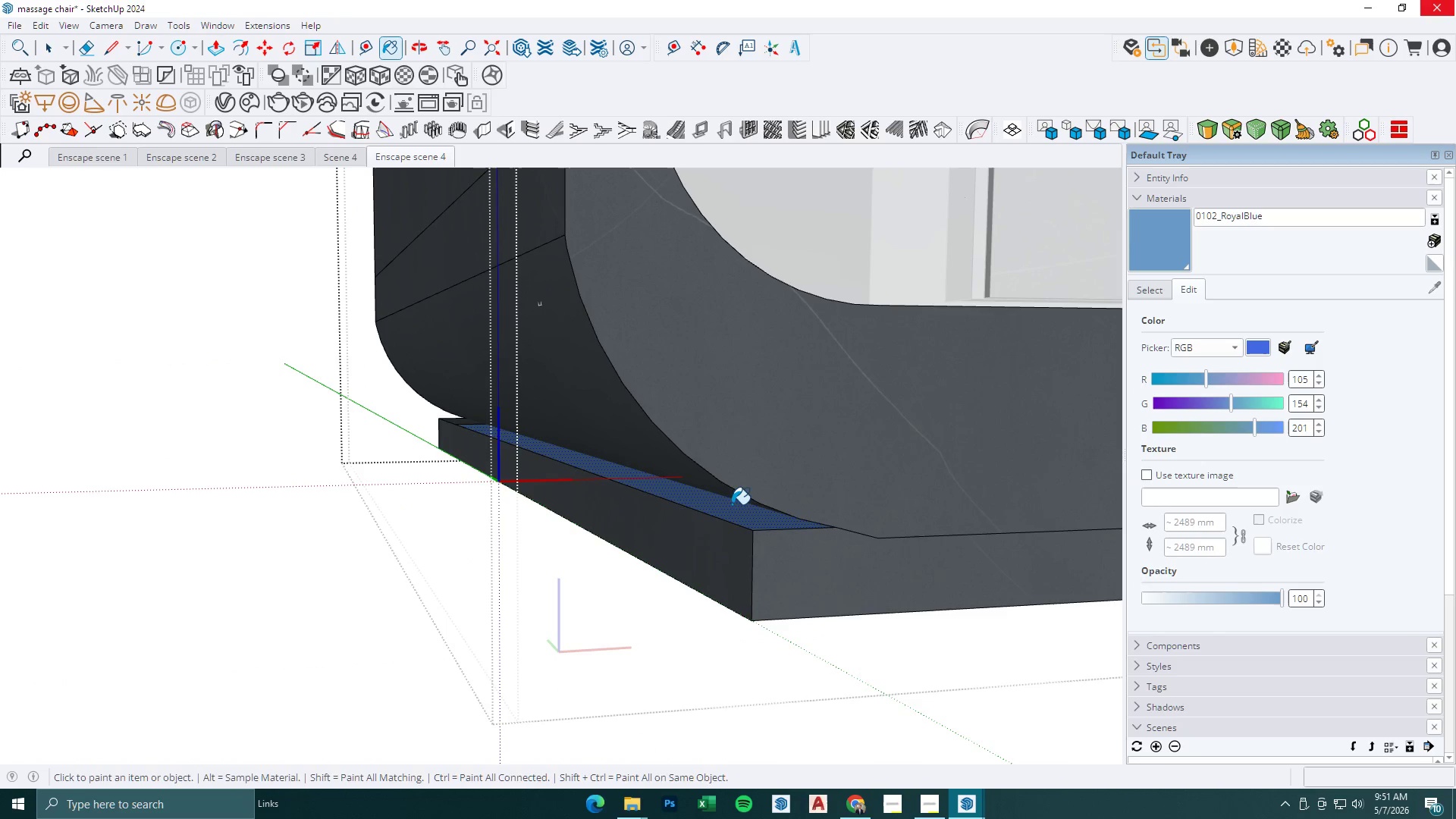 
key(Space)
 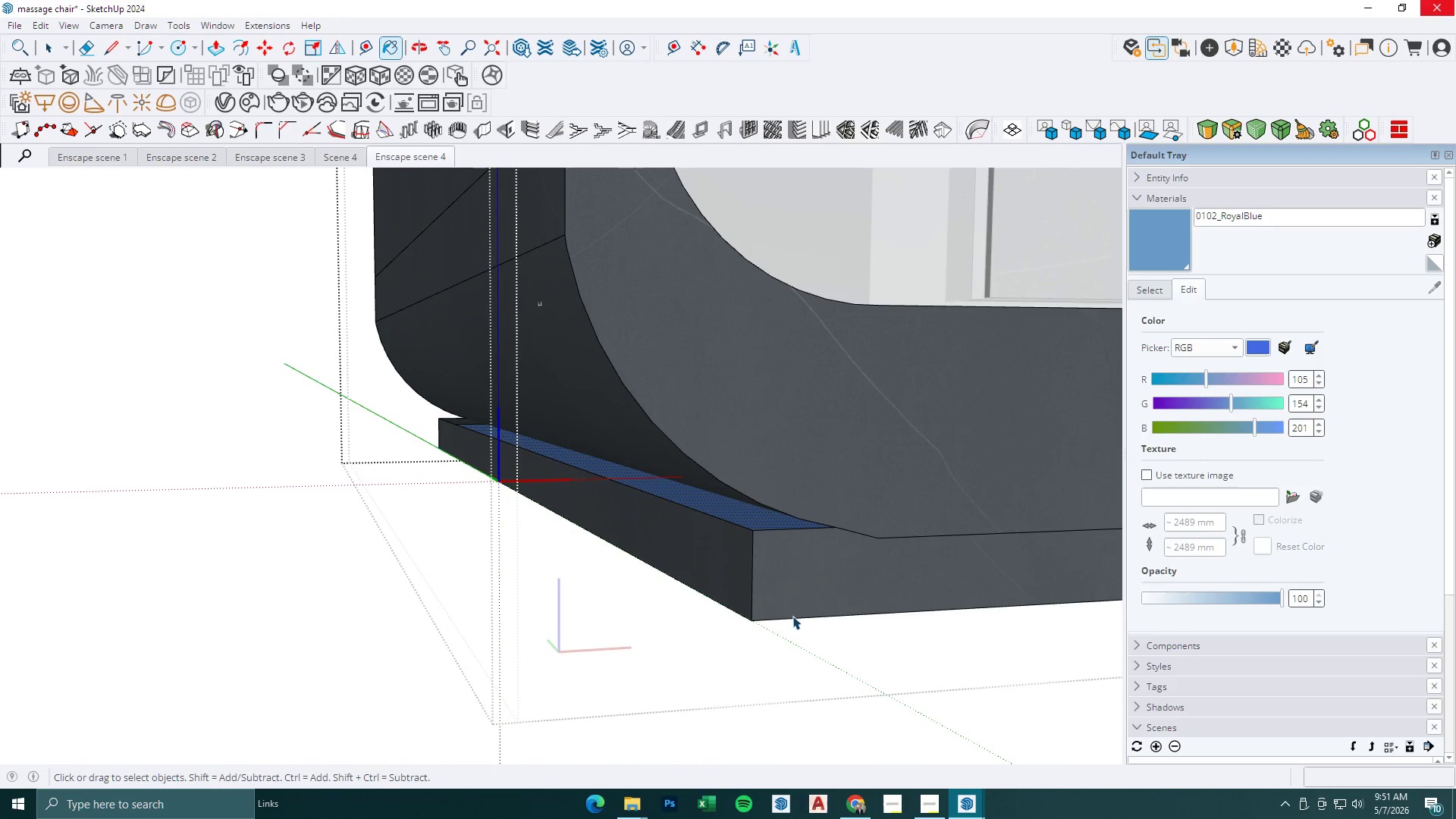 
key(Escape)
 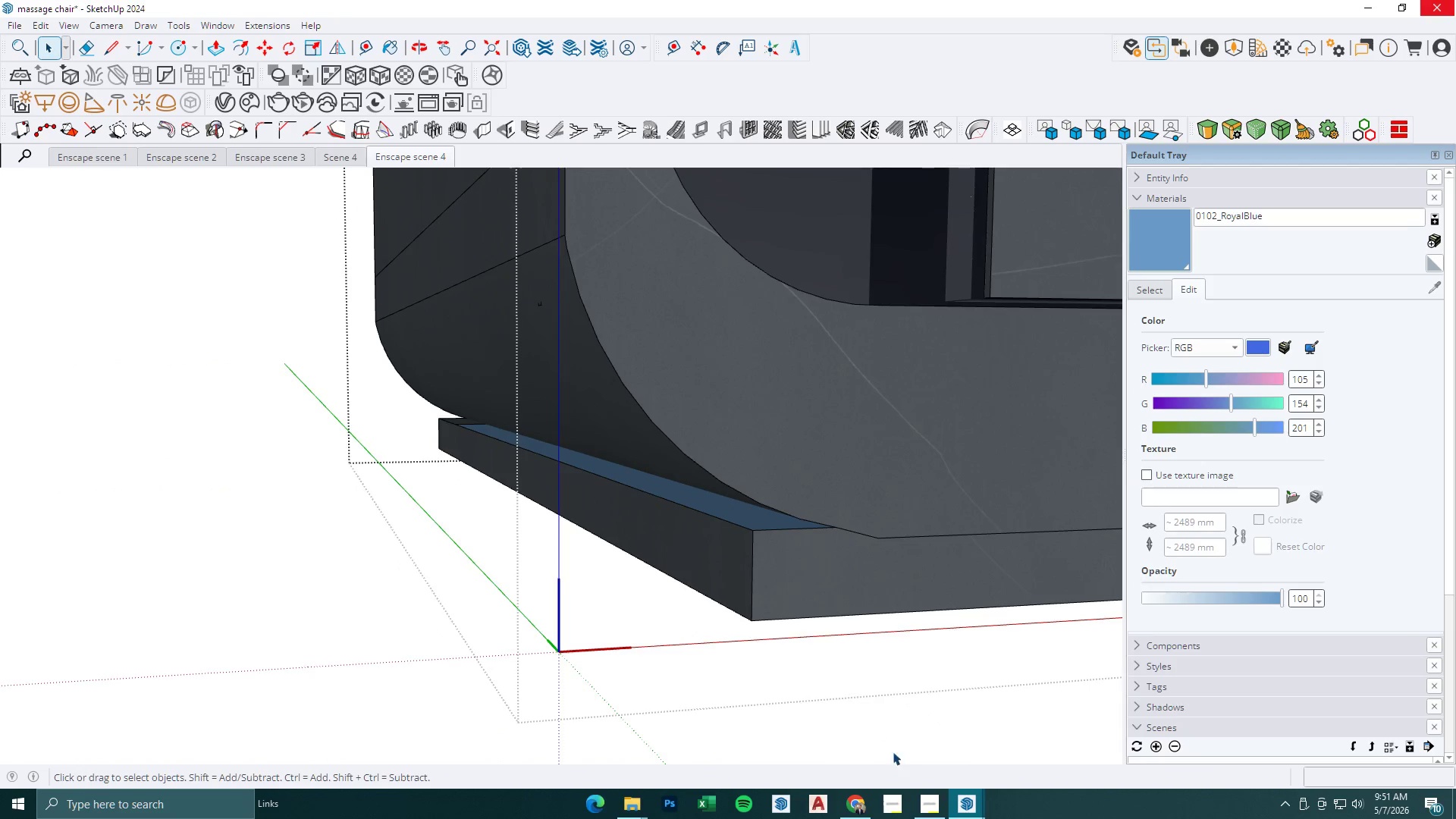 
key(Escape)
 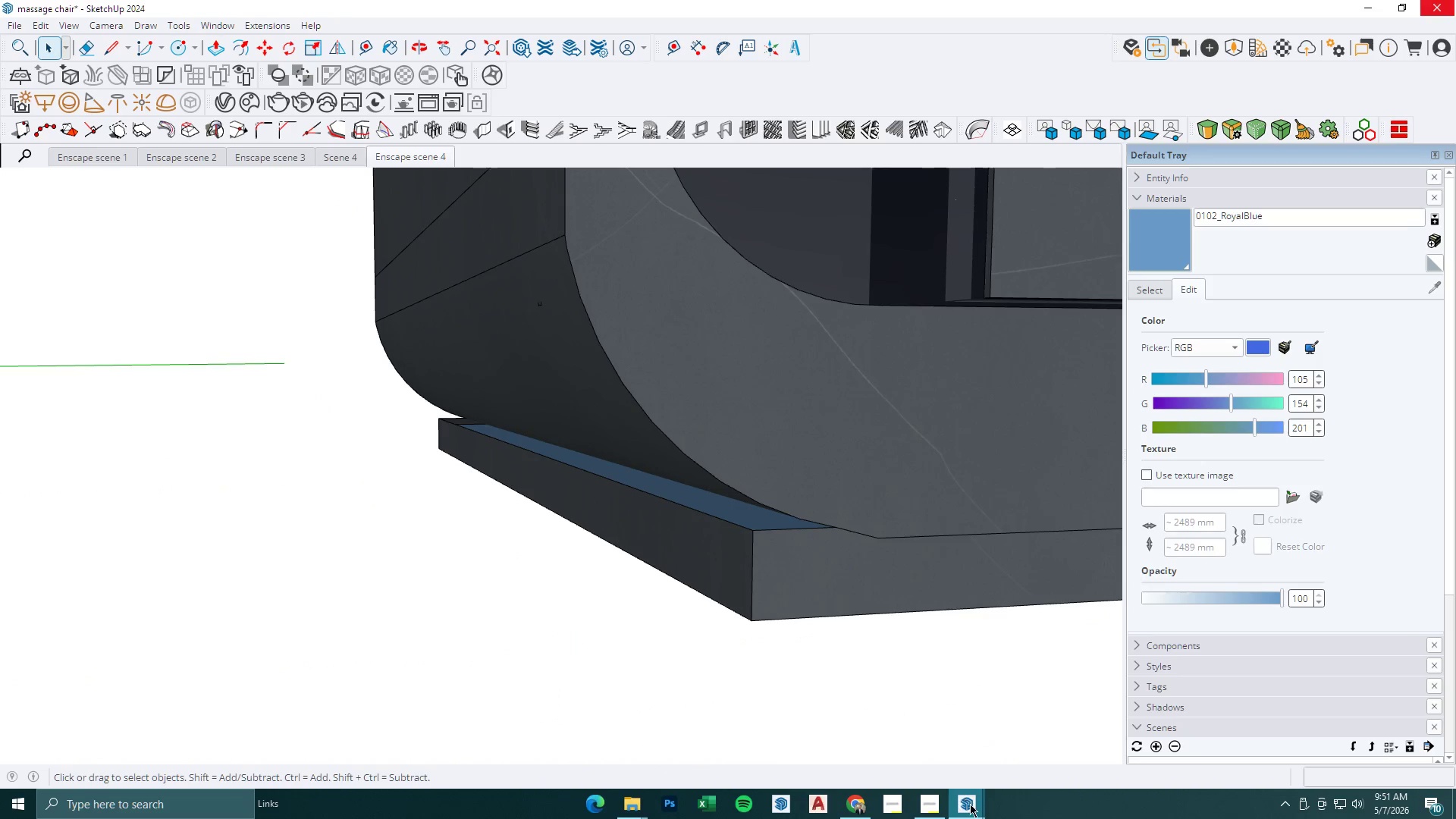 
left_click([971, 805])
 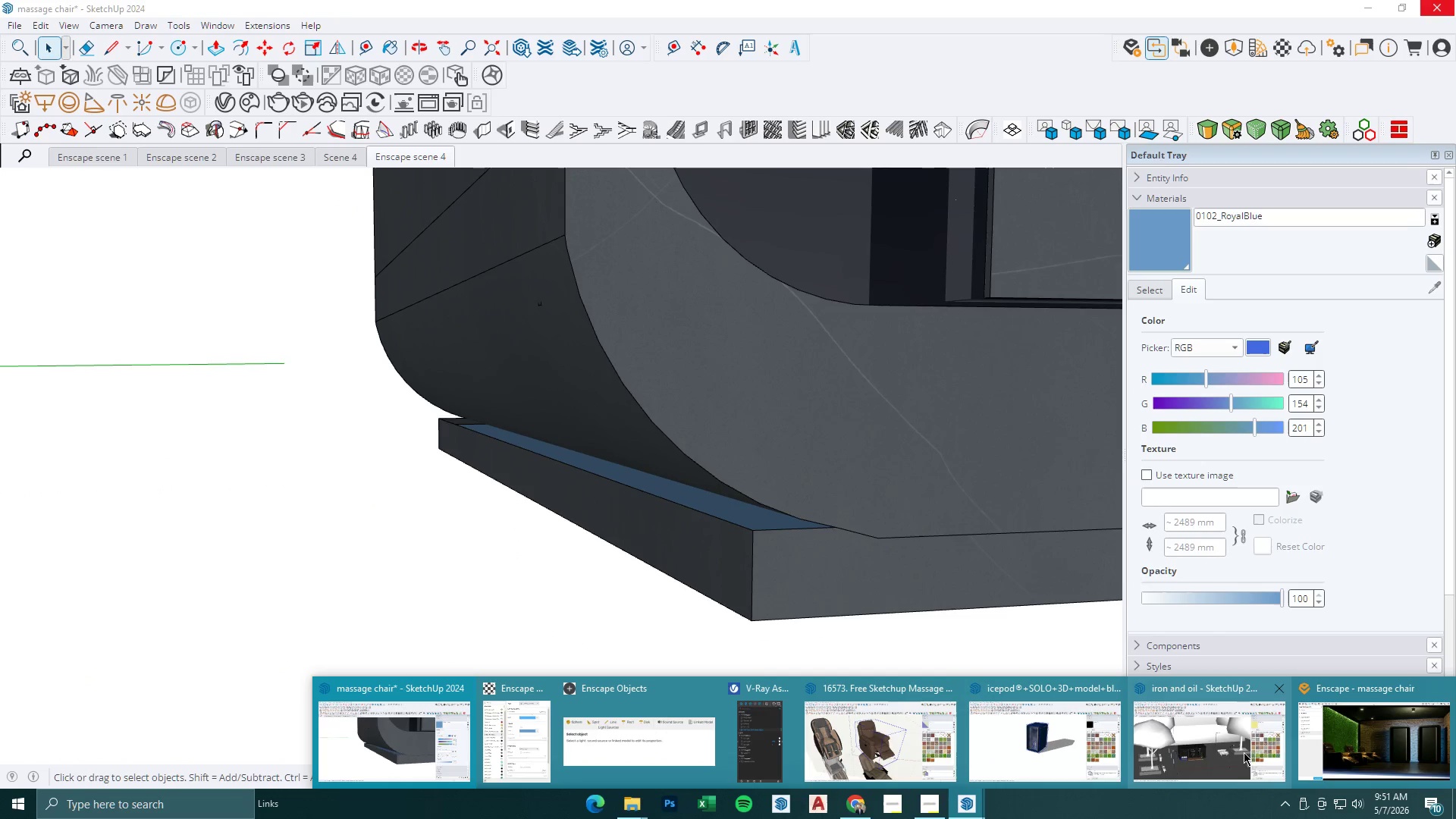 
left_click([1389, 753])
 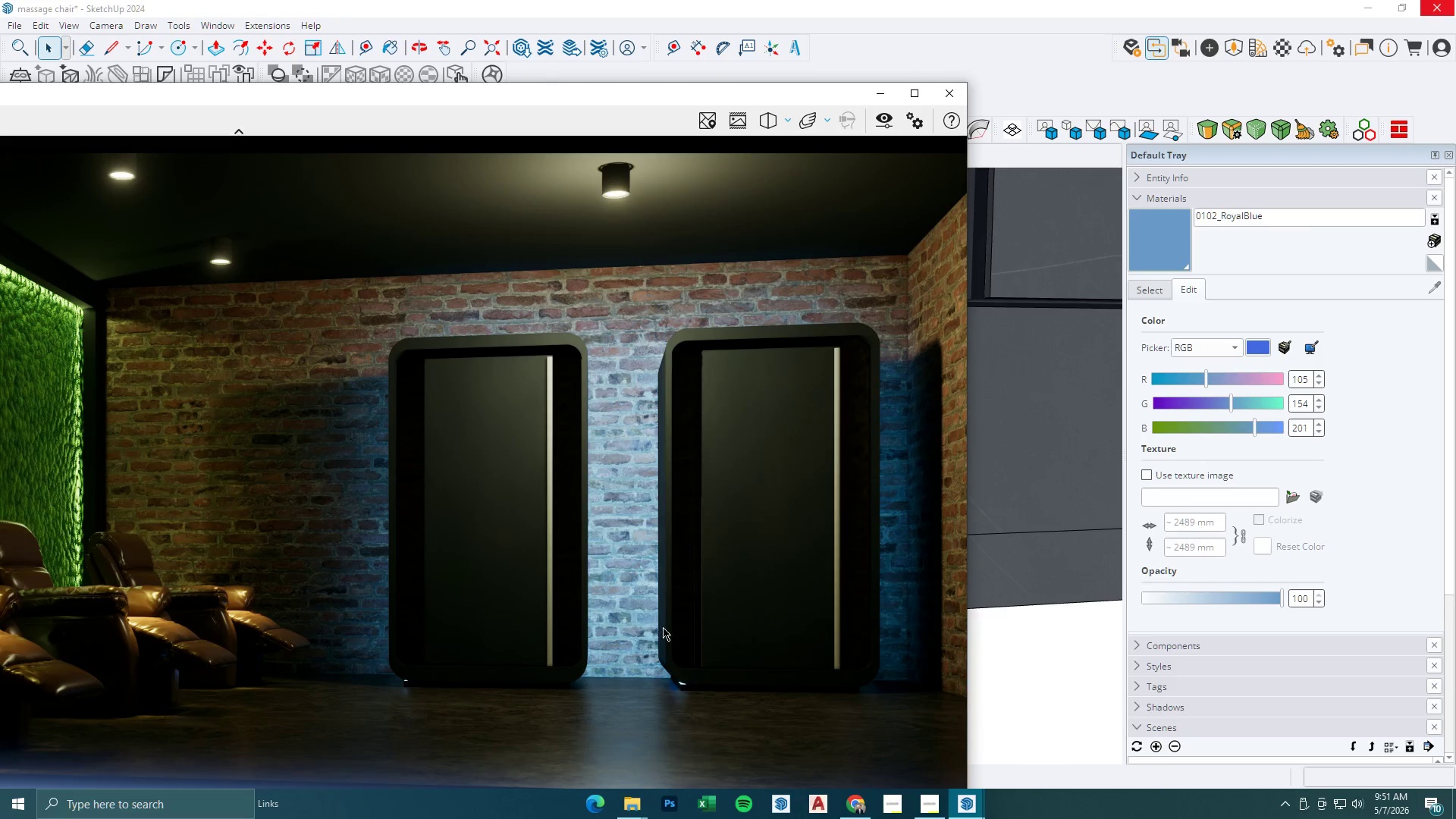 
hold_key(key=A, duration=0.61)
 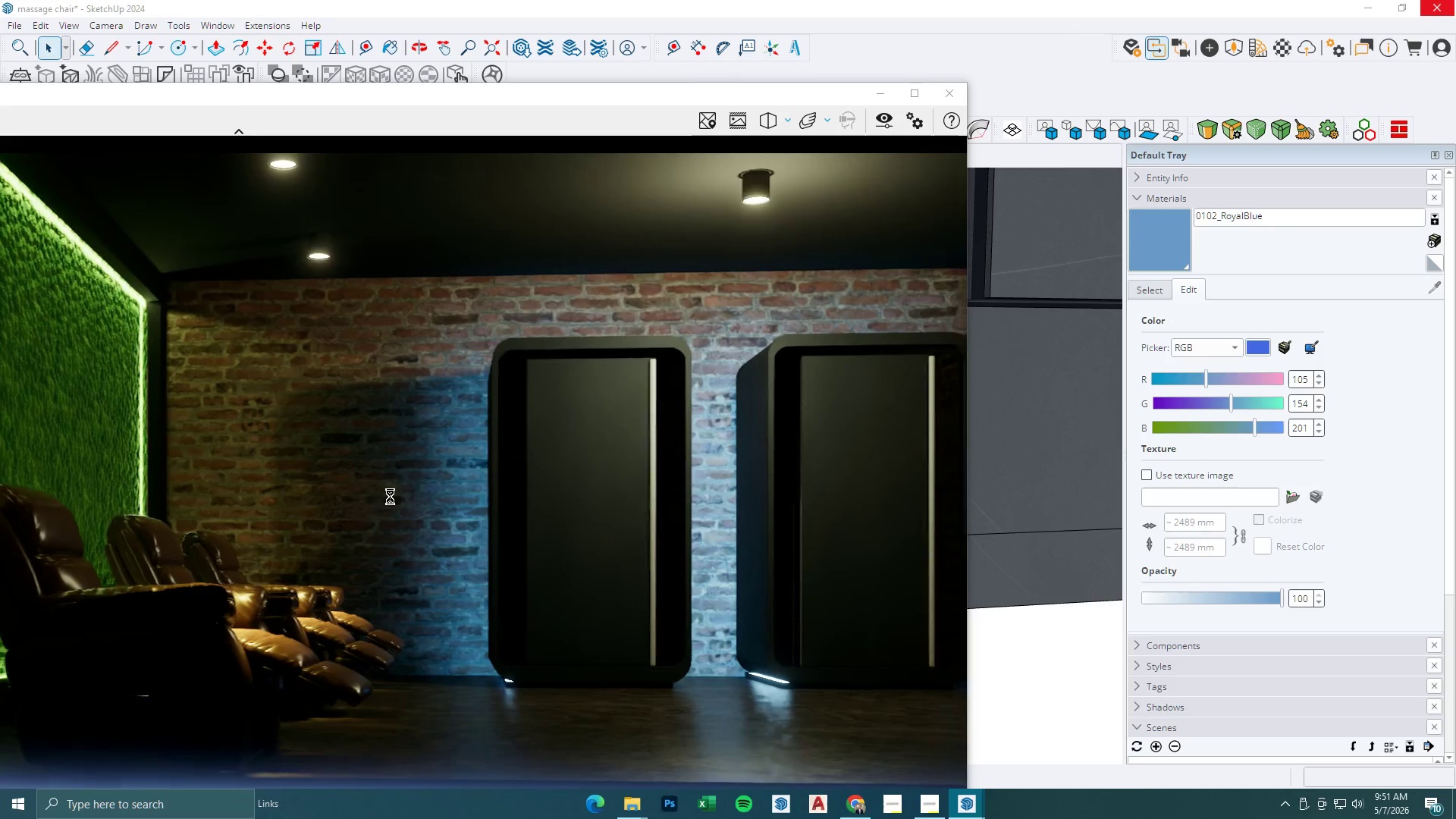 
type(asaqdwaseasdaw)
 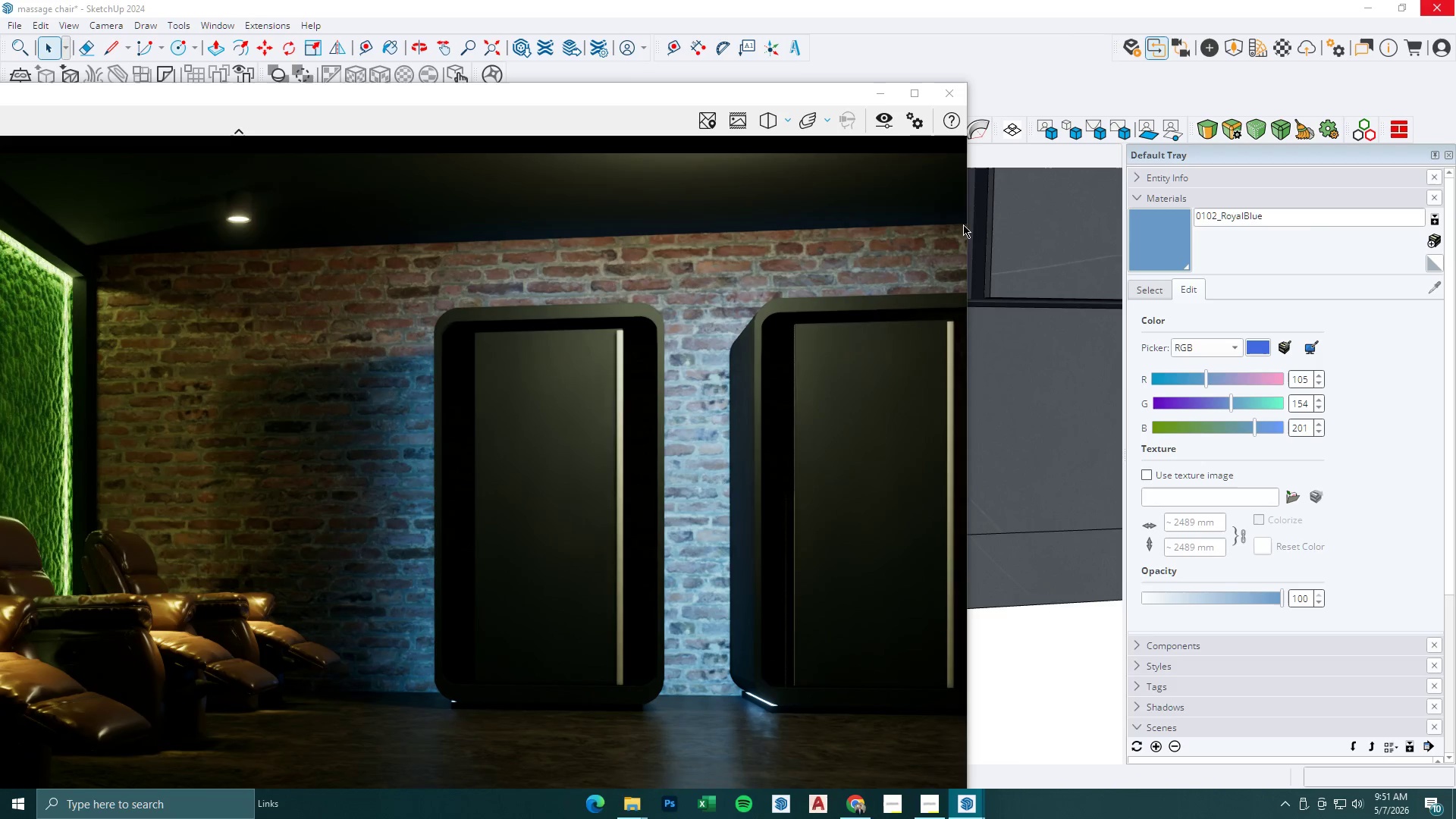 
hold_key(key=D, duration=0.81)
 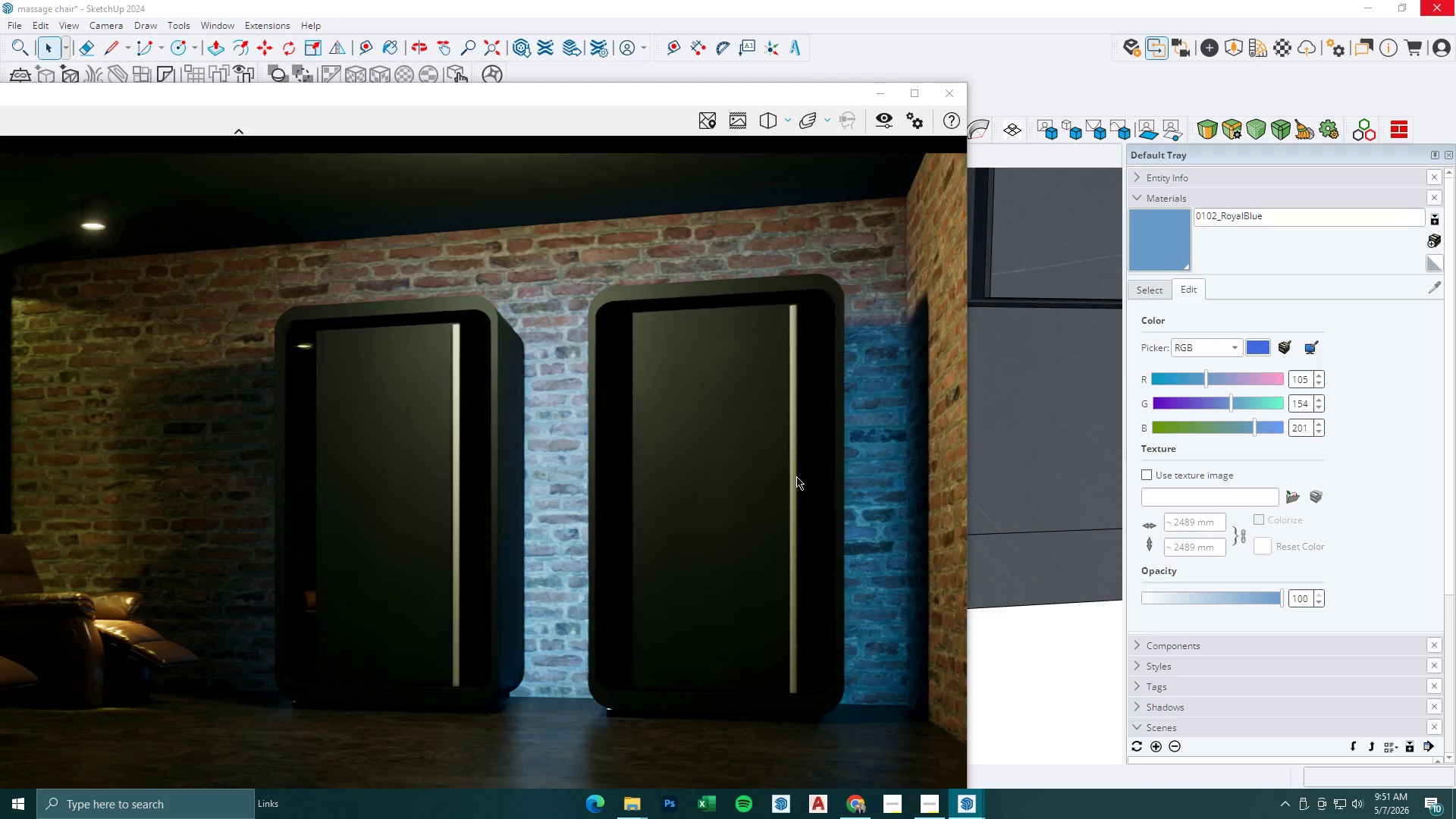 
hold_key(key=A, duration=0.34)
 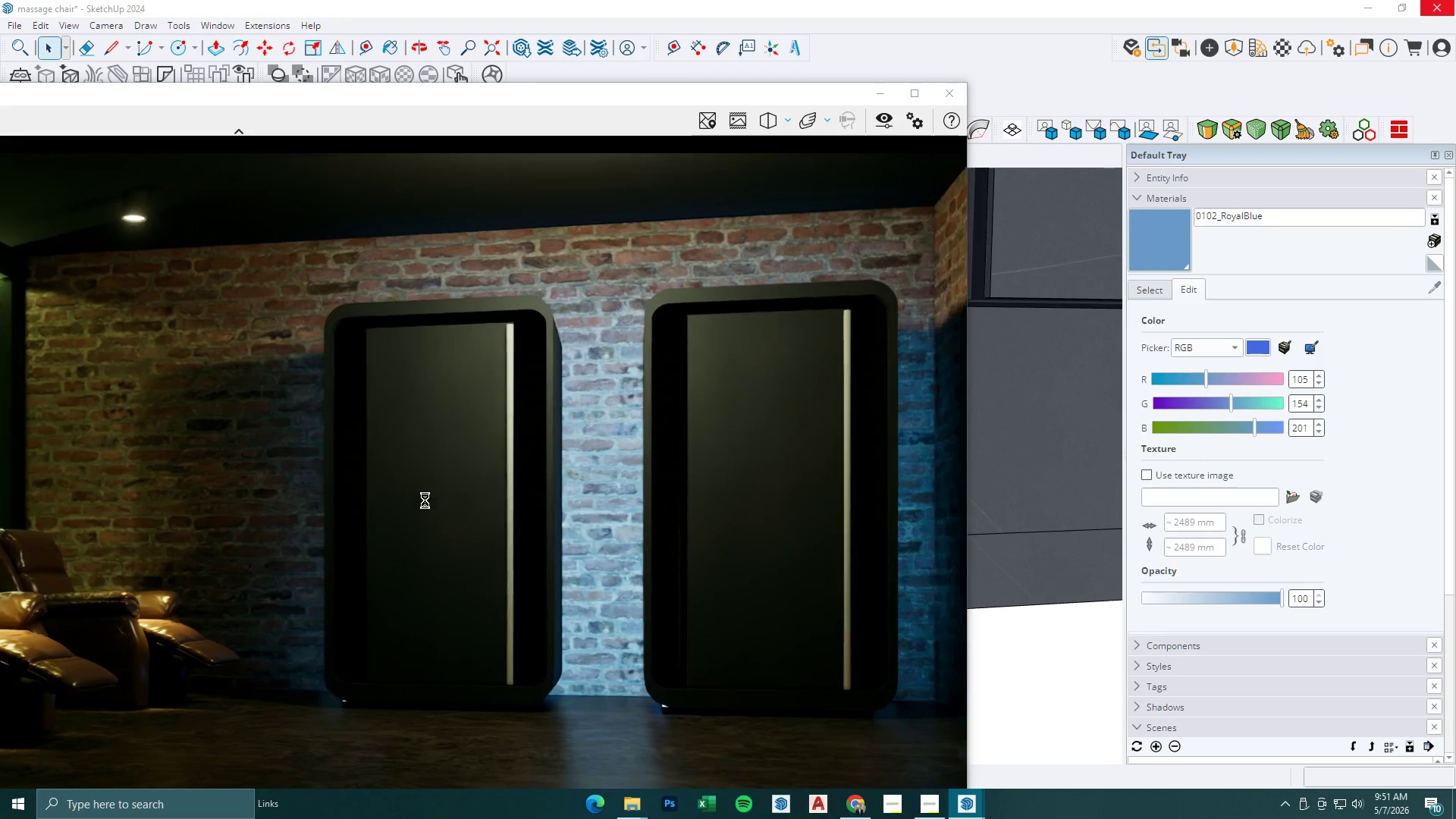 
hold_key(key=A, duration=0.36)
 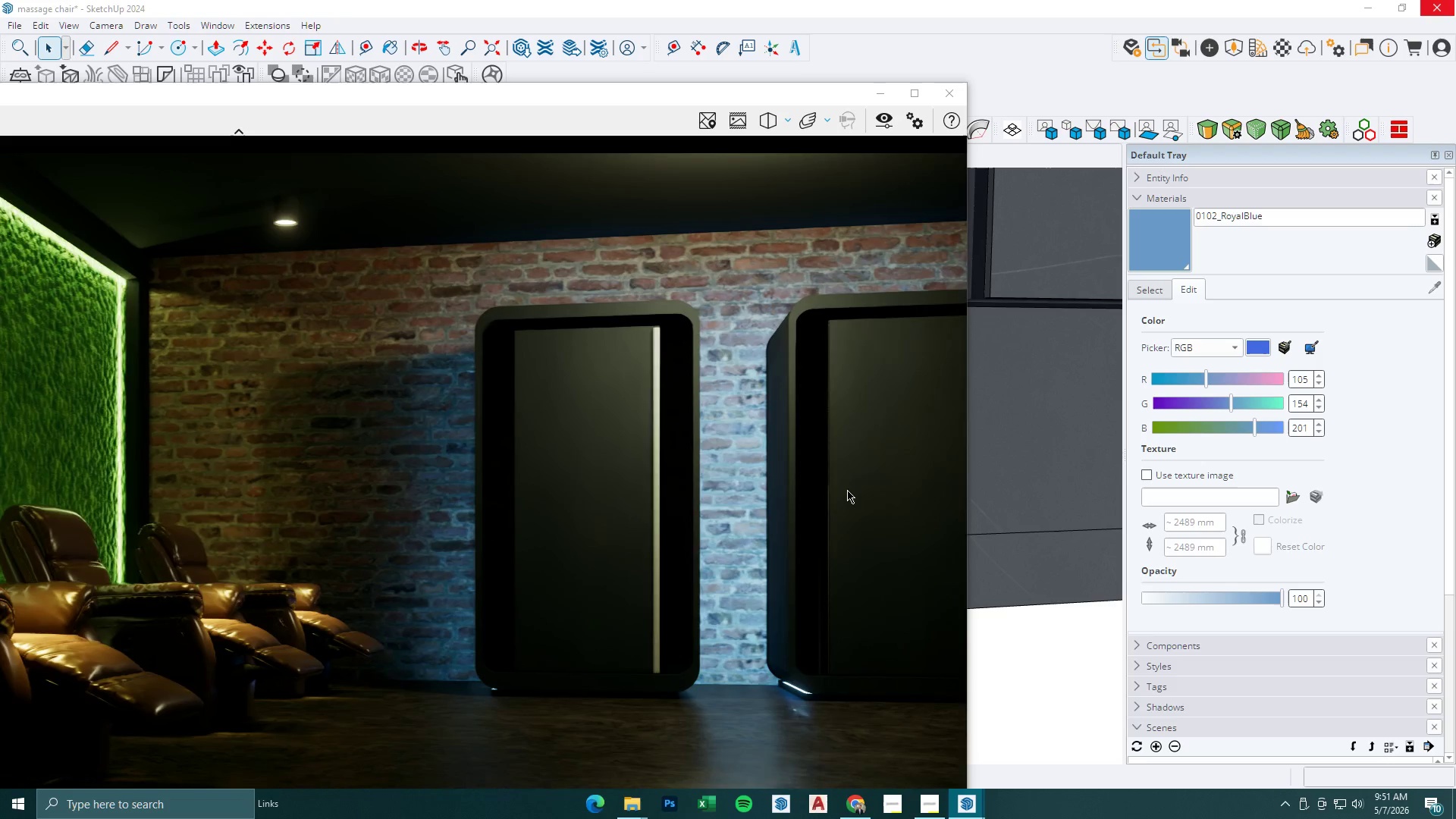 
type(sa)
 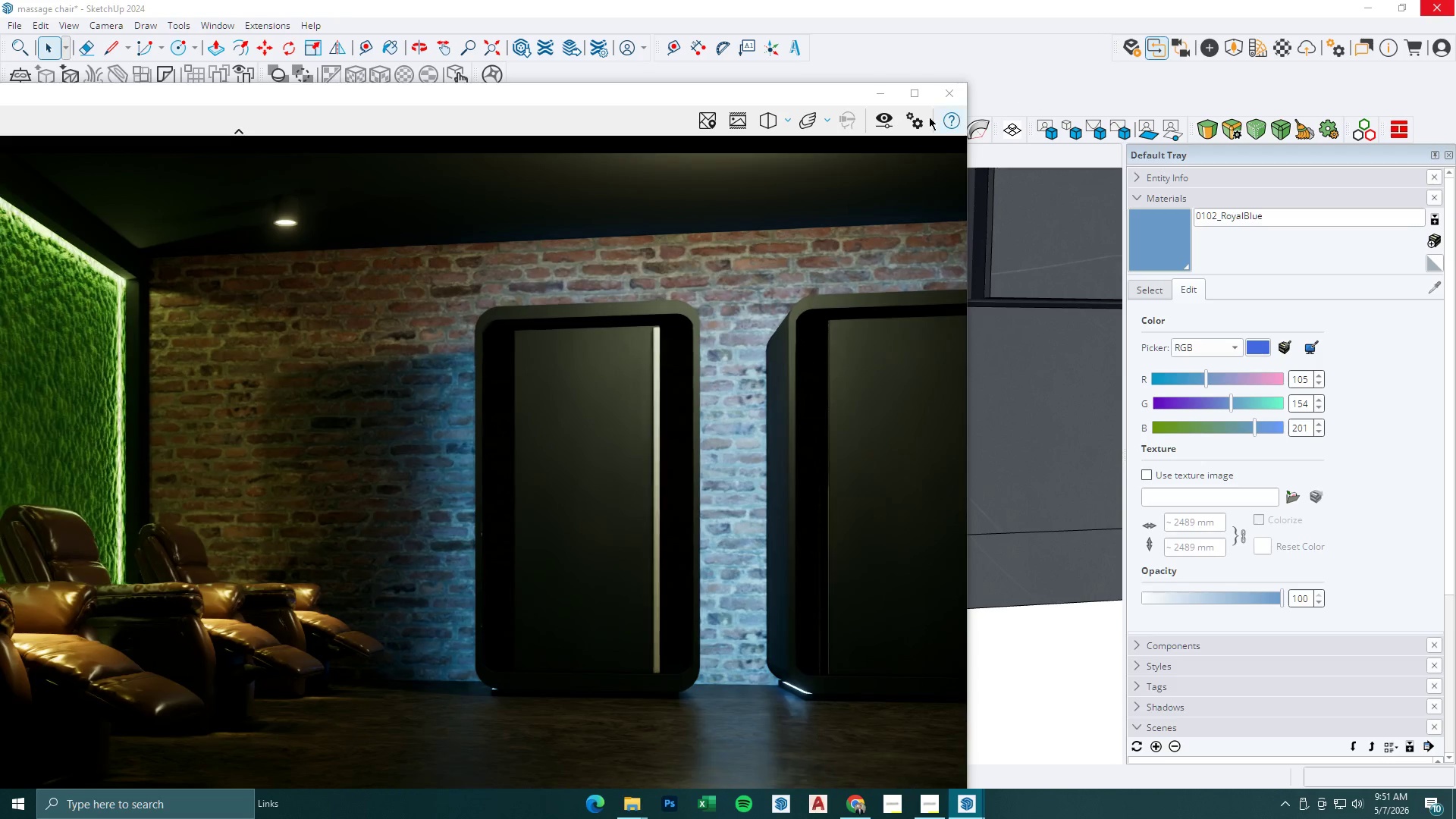 
left_click([883, 98])
 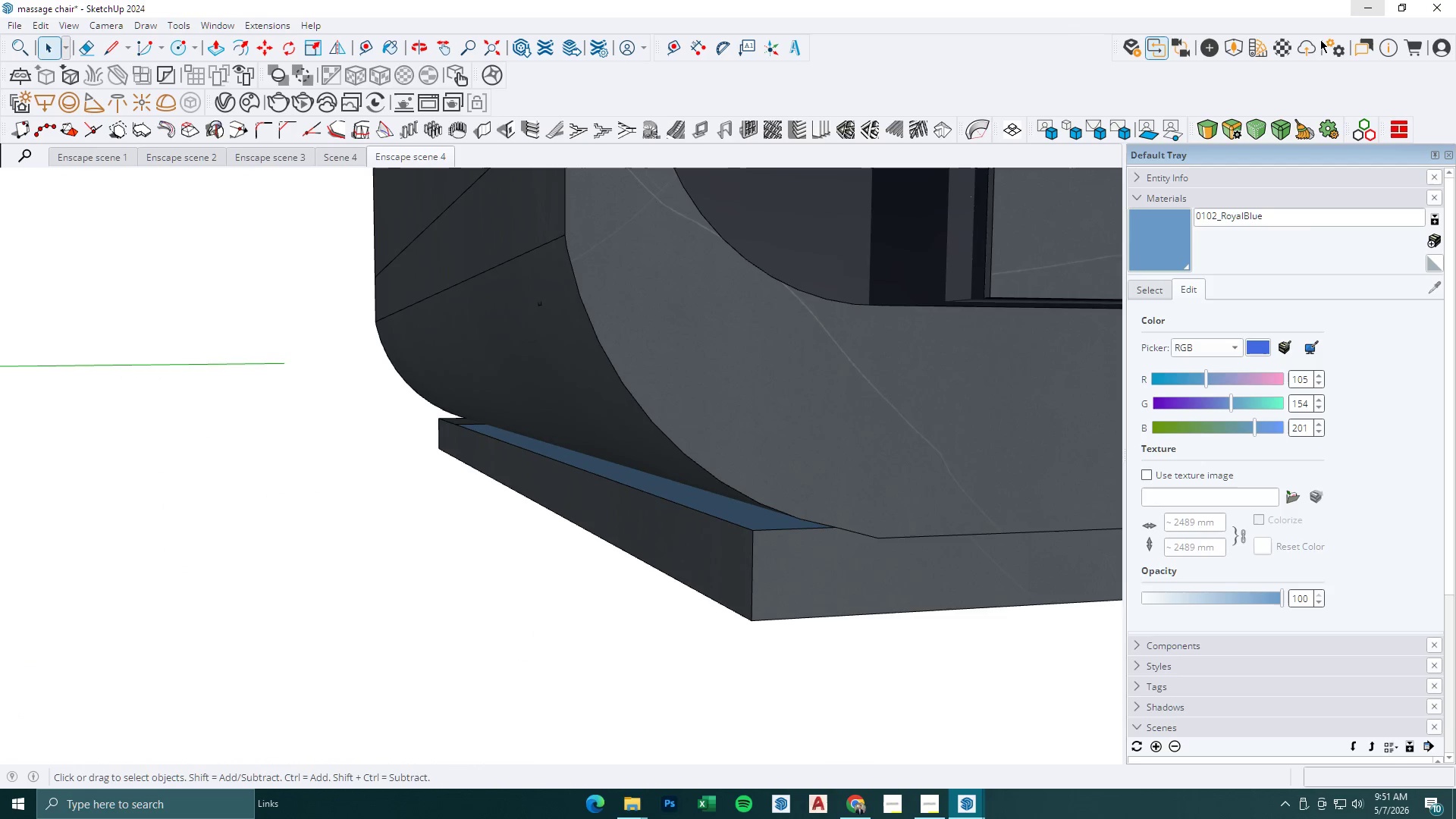 
scroll: coordinate [648, 546], scroll_direction: down, amount: 6.0
 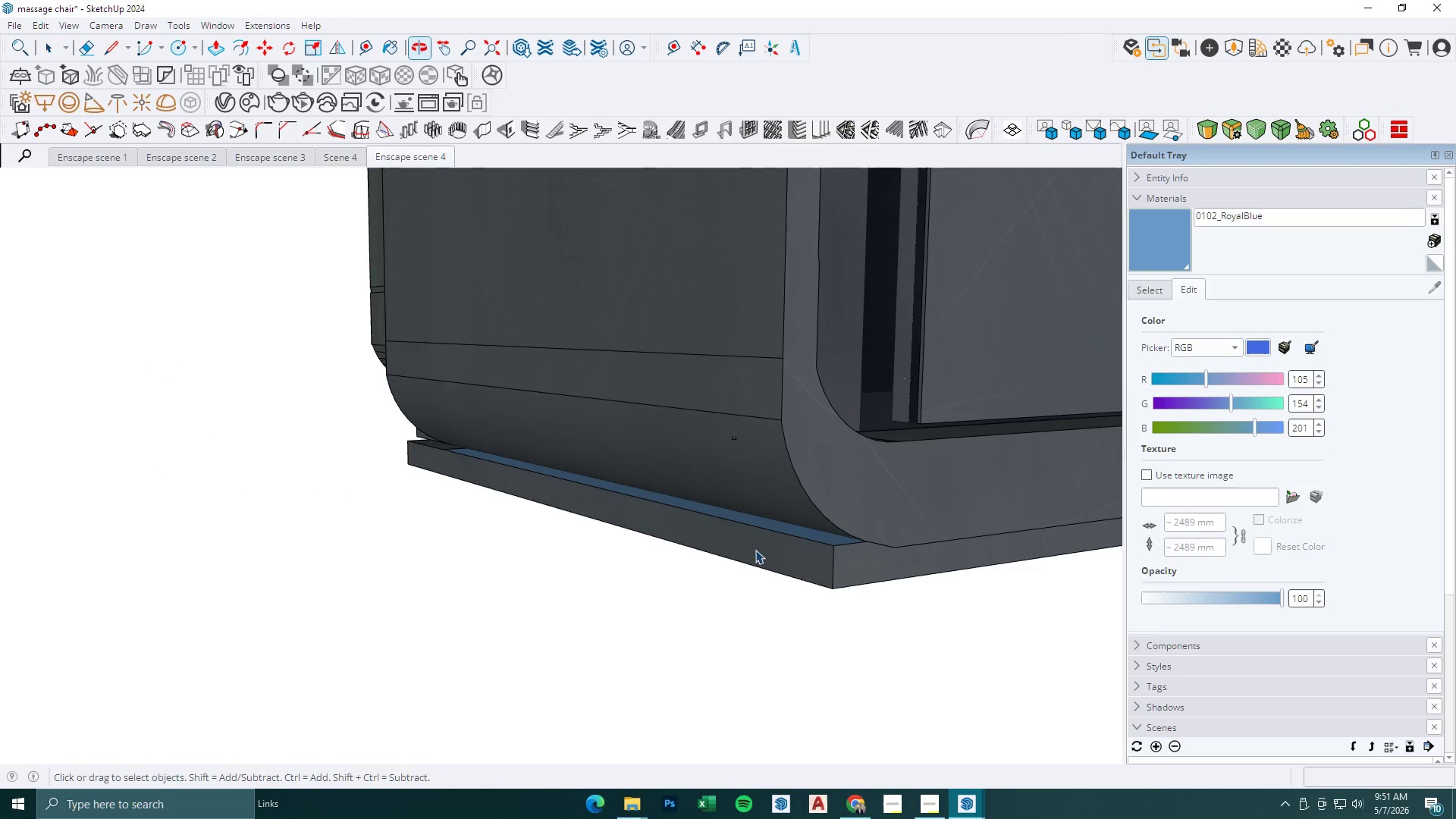 
key(Space)
 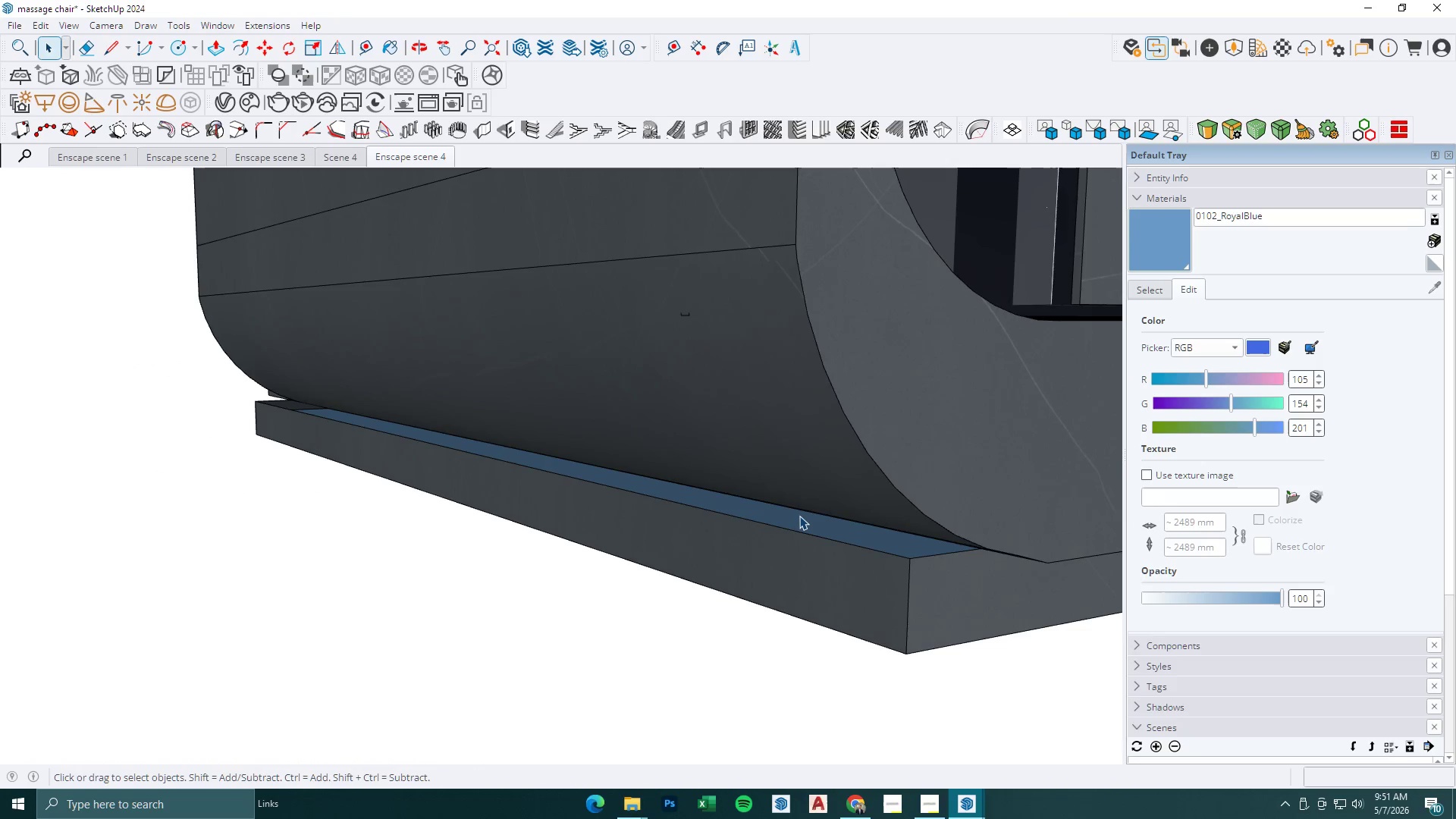 
left_click([799, 516])
 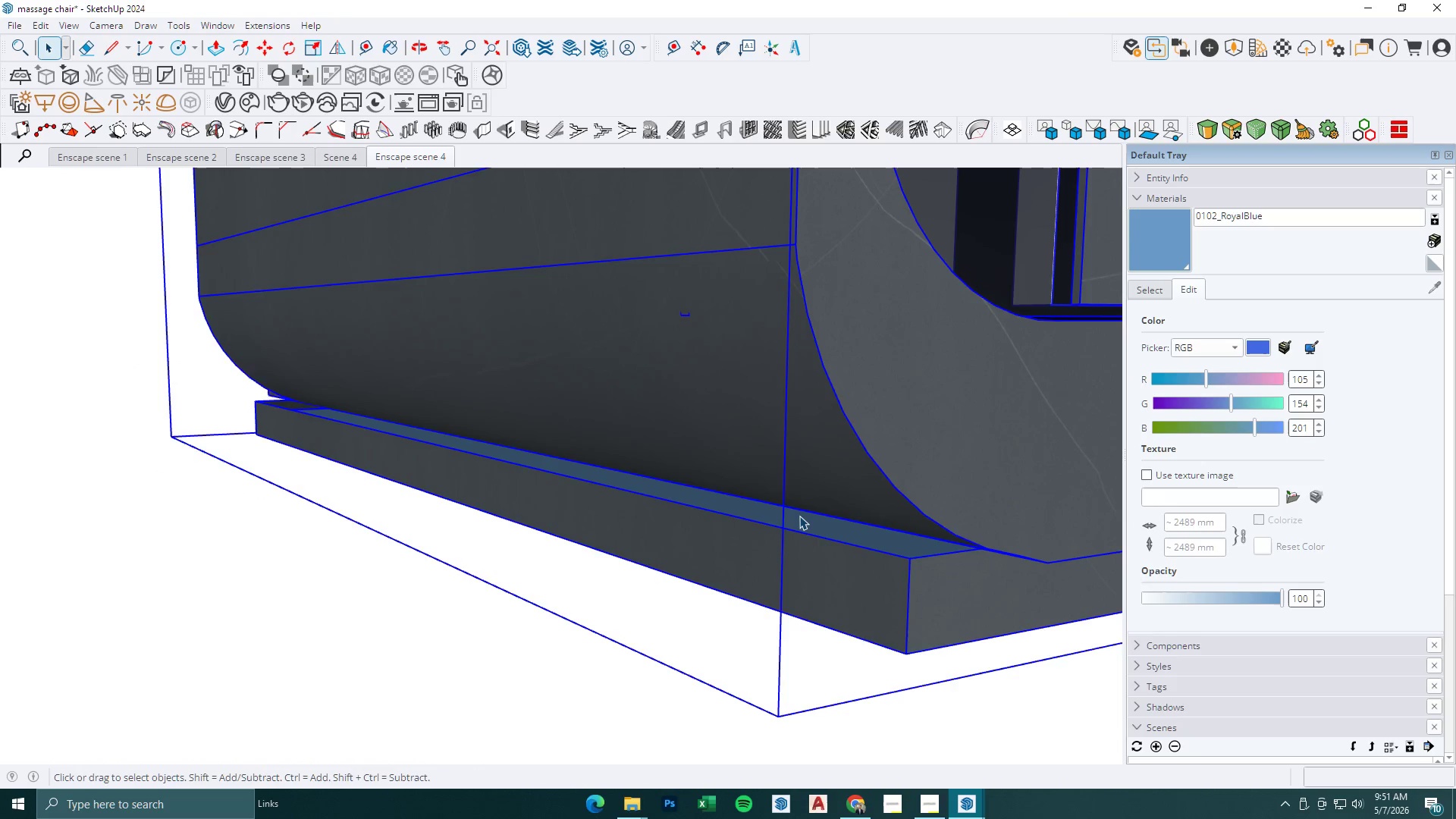 
scroll: coordinate [774, 535], scroll_direction: up, amount: 7.0
 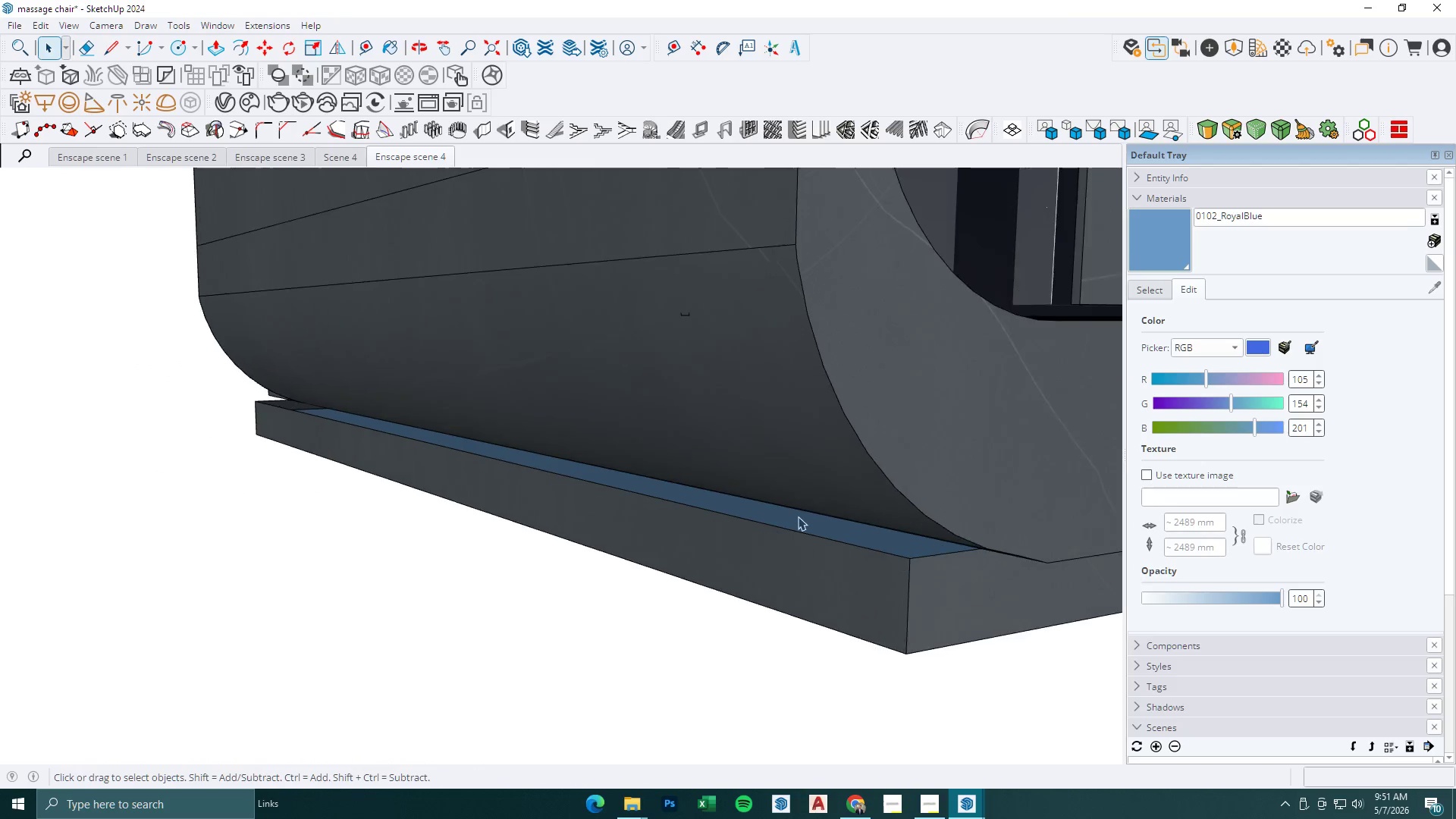 
double_click([799, 516])
 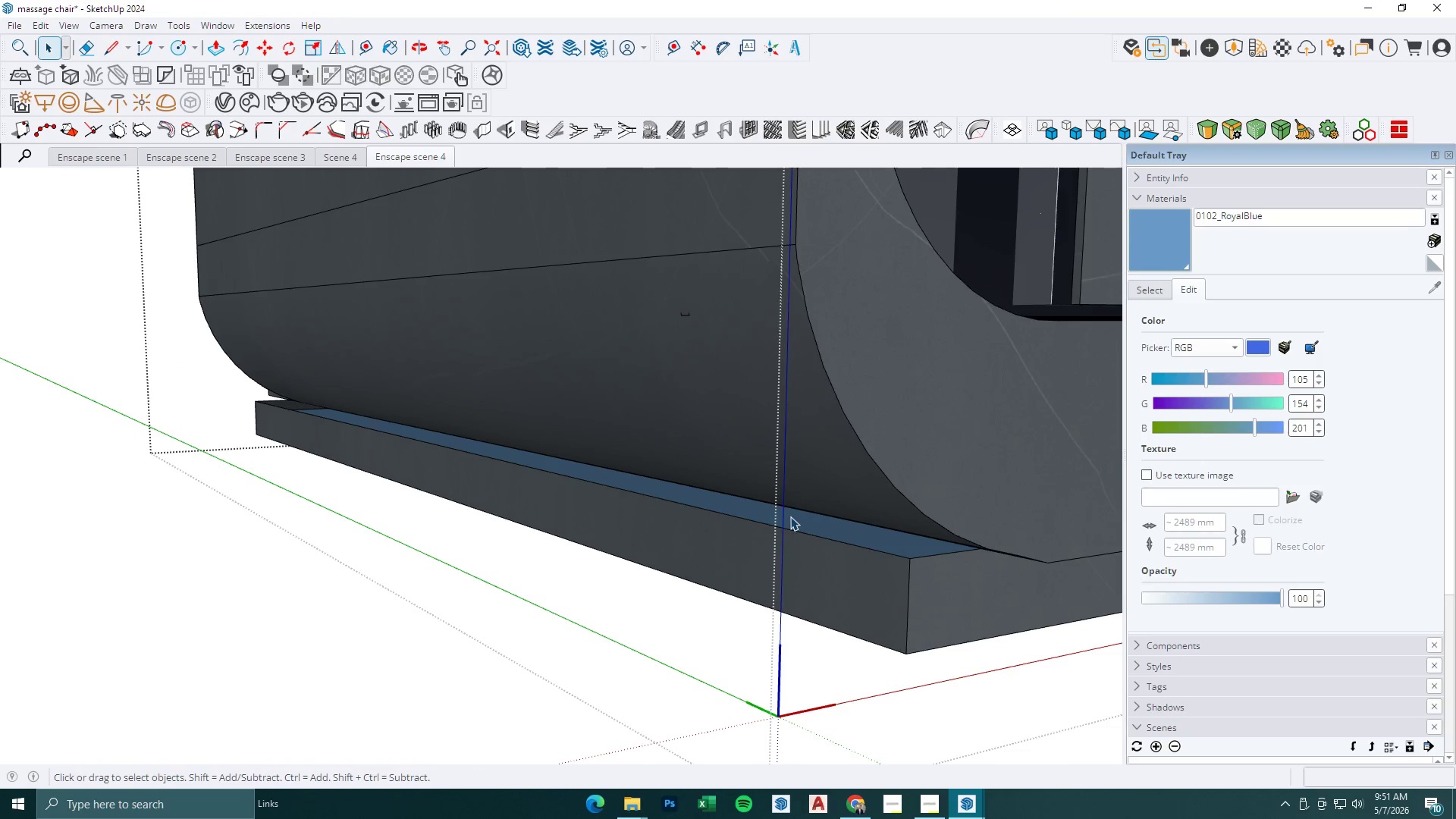 
triple_click([787, 516])
 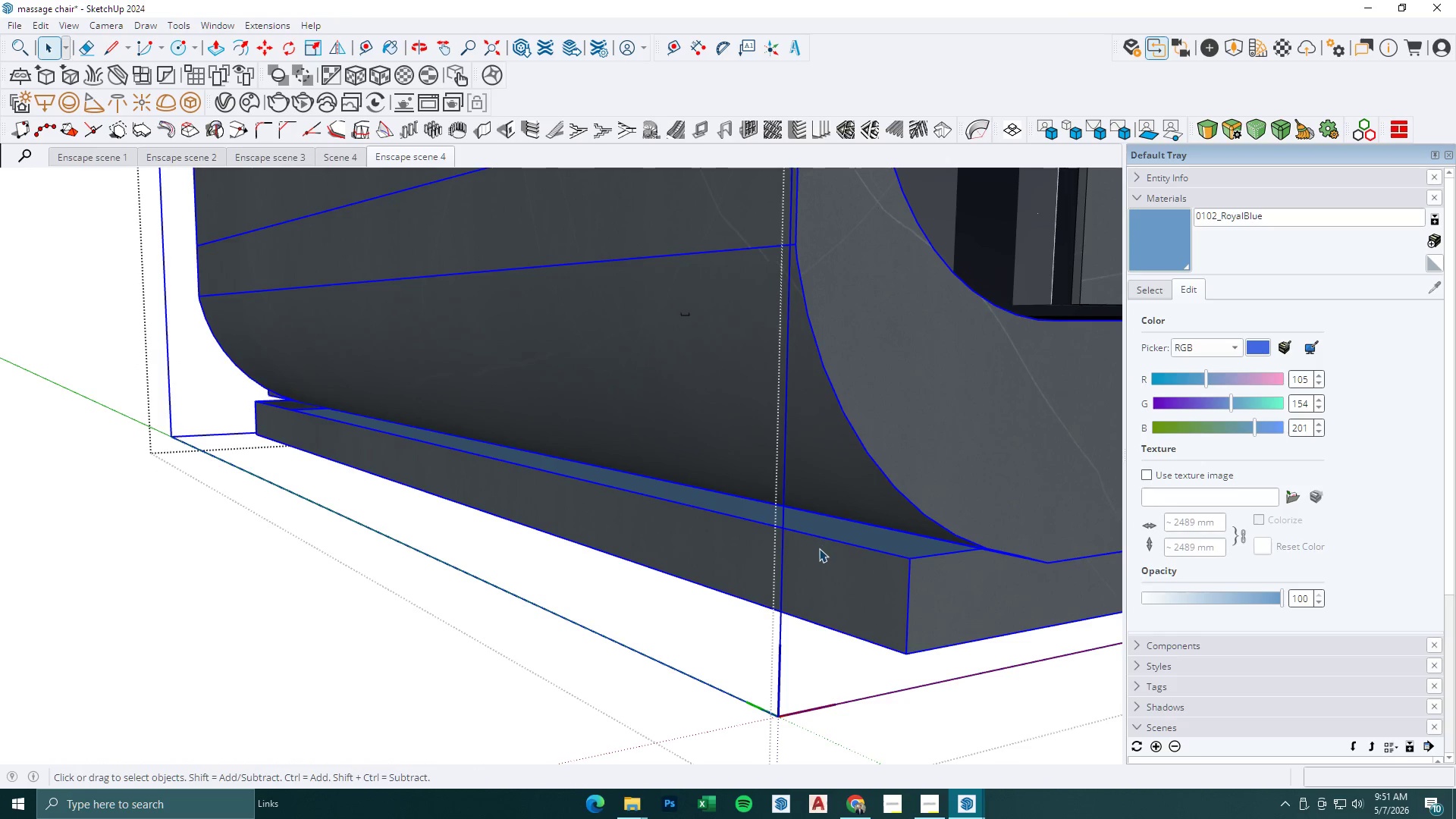 
double_click([819, 548])
 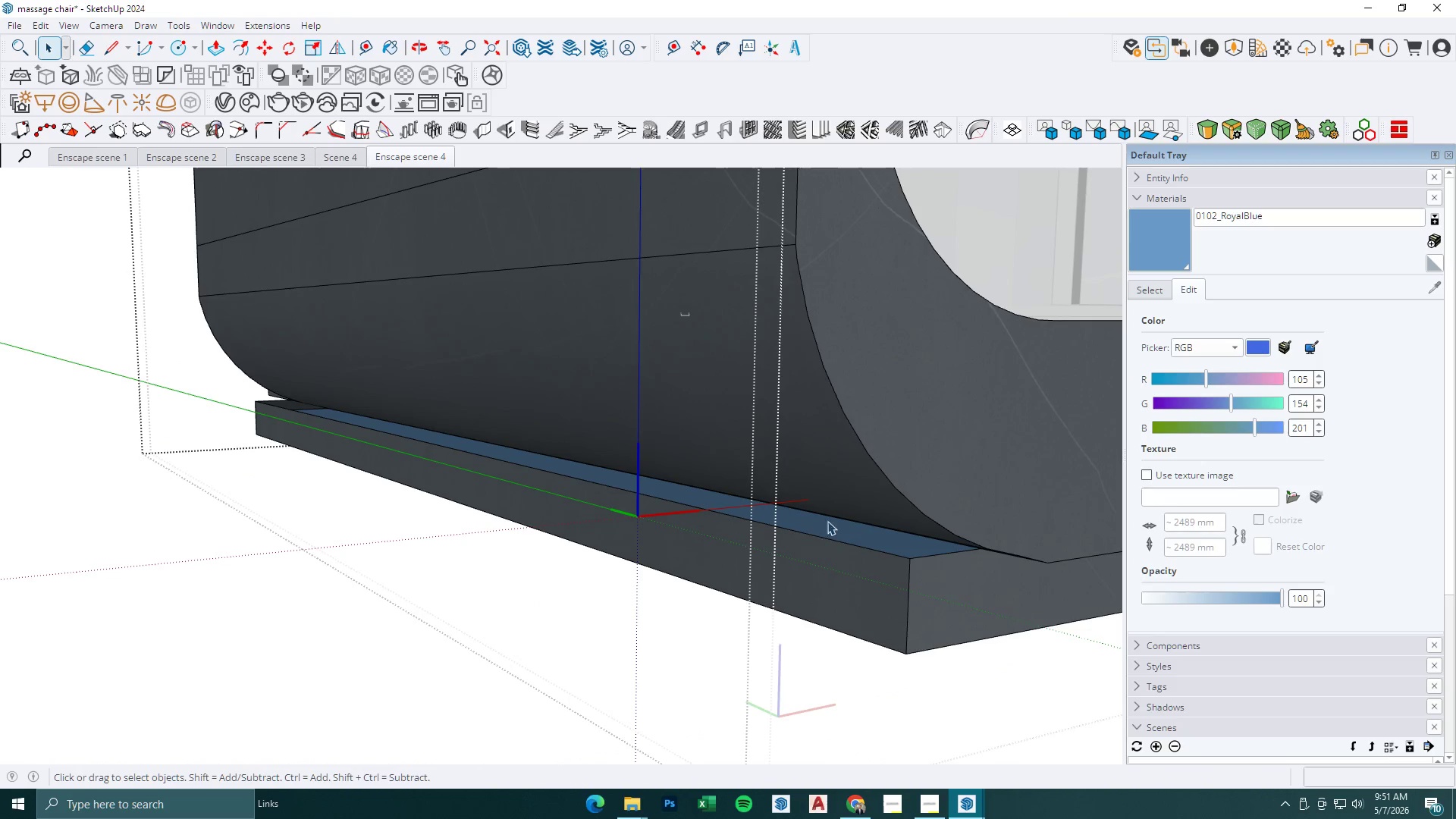 
triple_click([828, 519])
 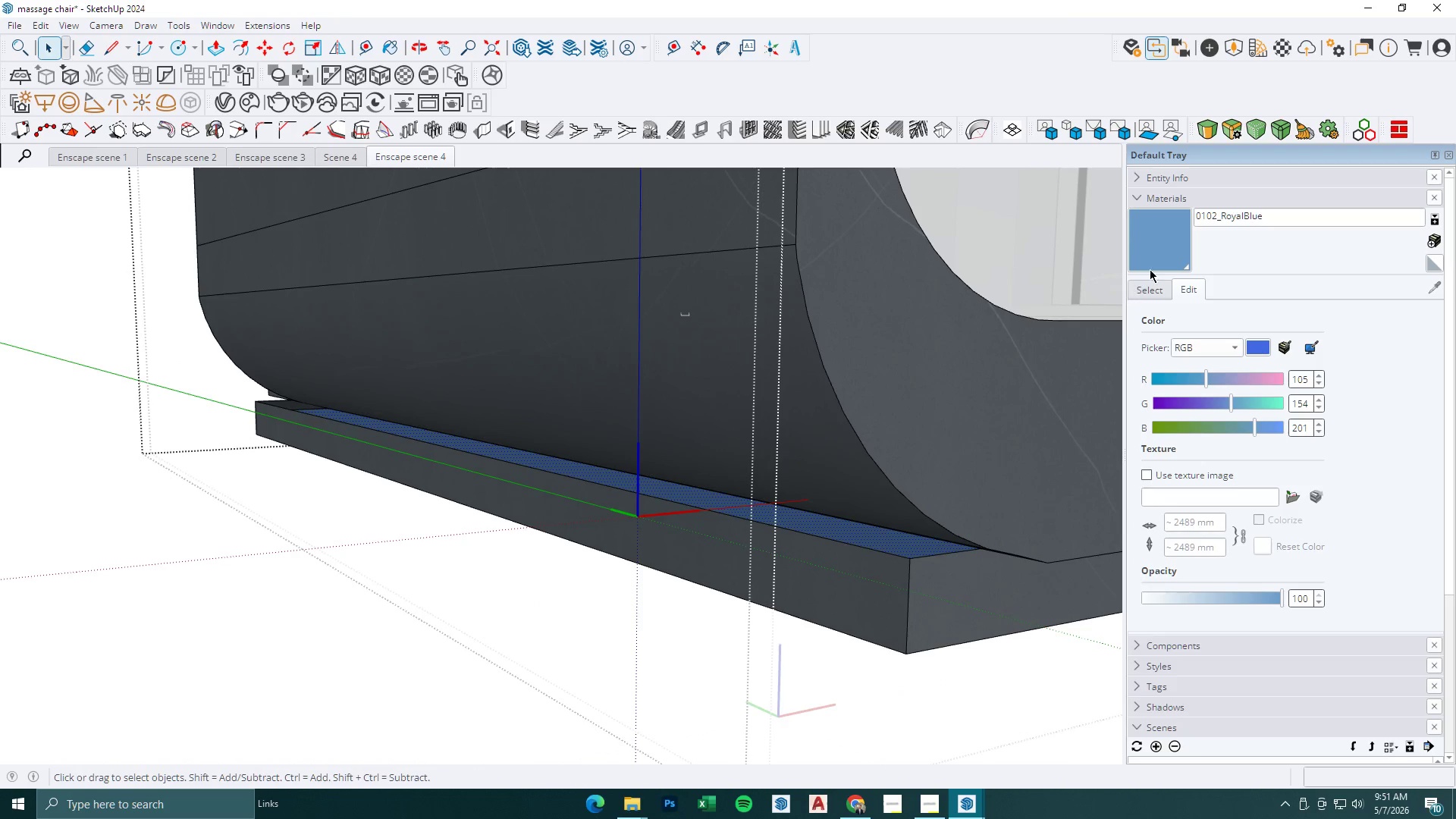 
left_click_drag(start_coordinate=[1164, 248], to_coordinate=[1157, 253])
 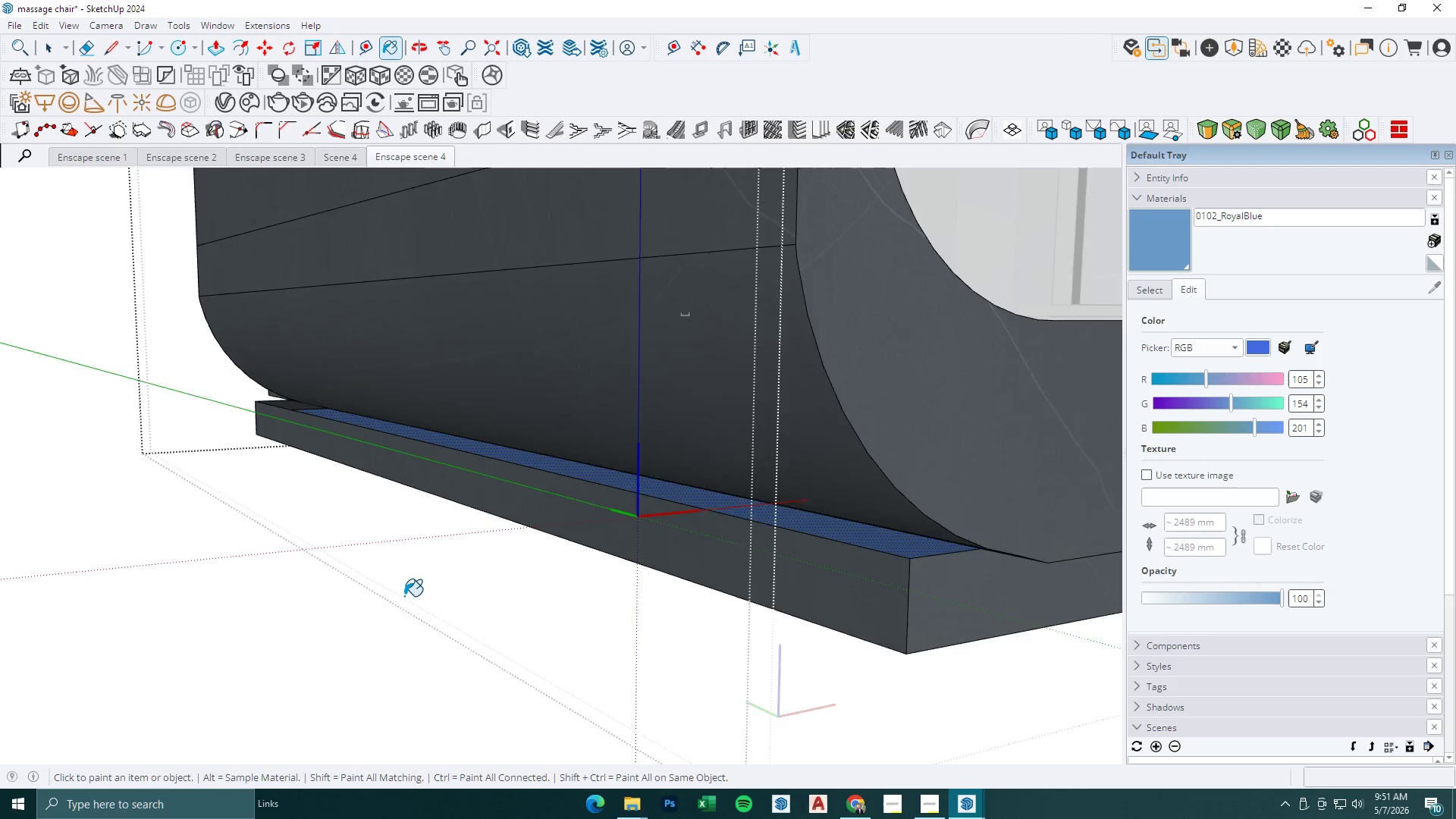 
scroll: coordinate [420, 603], scroll_direction: down, amount: 16.0
 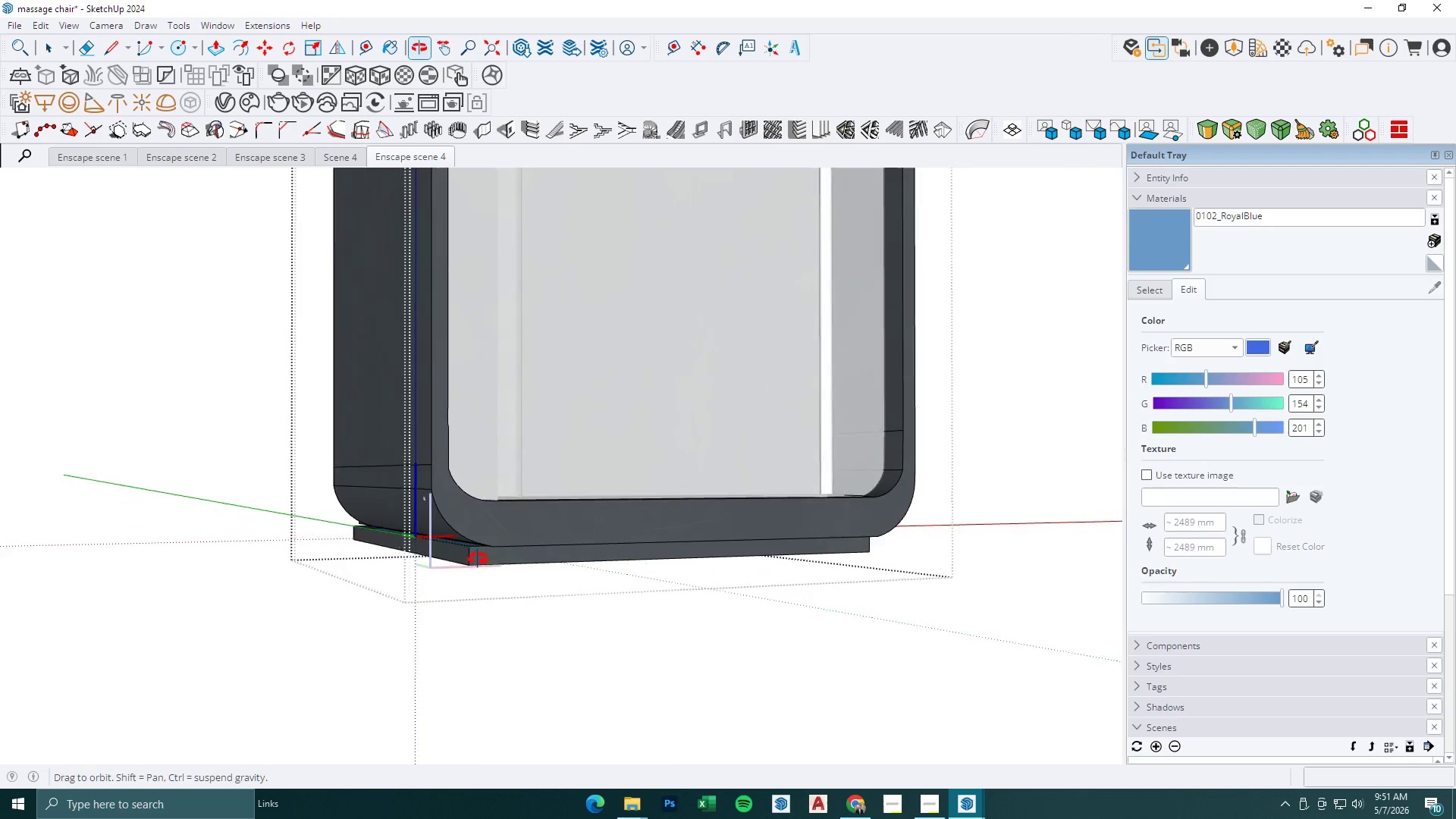 
wait(8.98)
 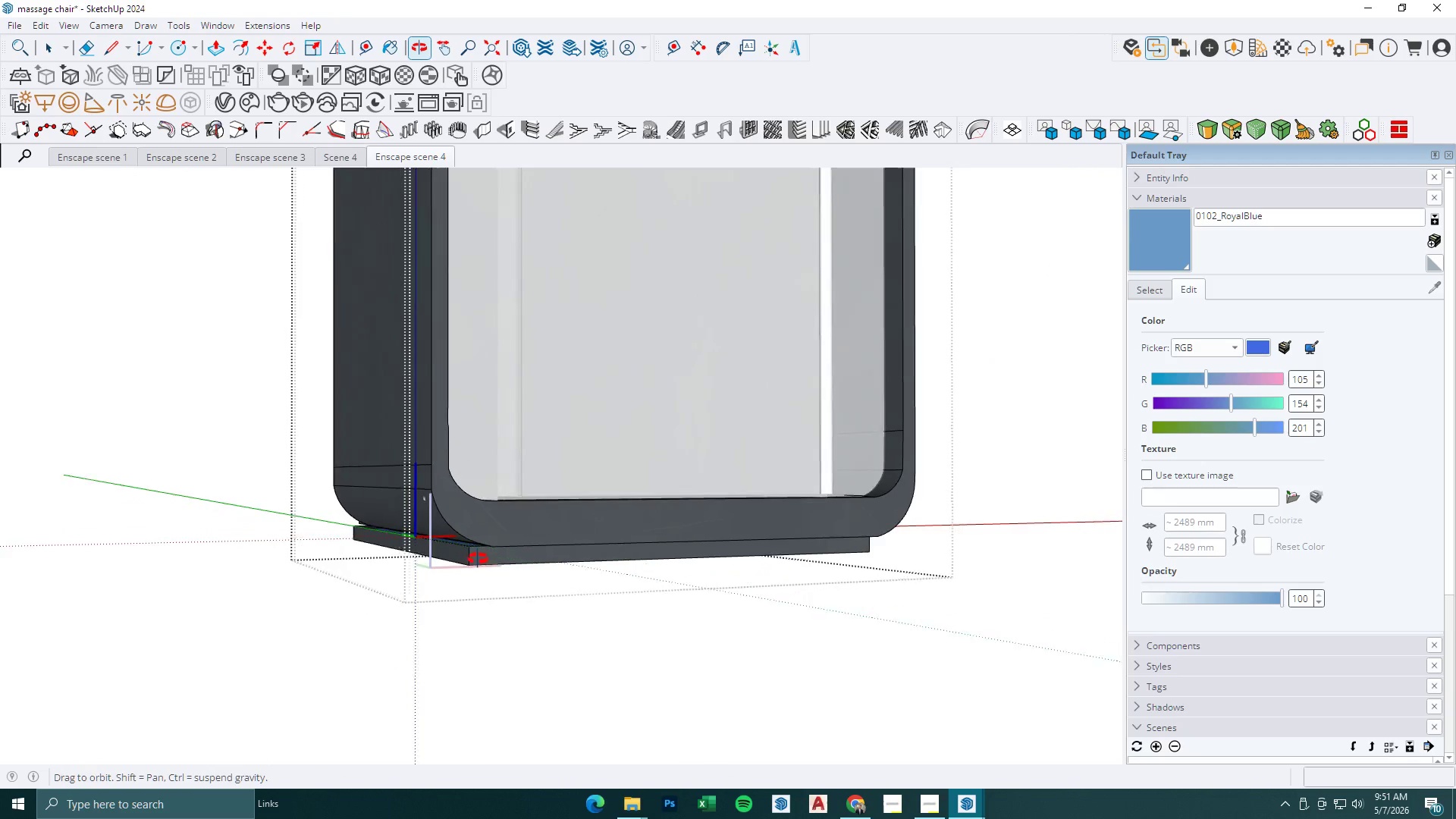 
scroll: coordinate [569, 603], scroll_direction: up, amount: 17.0
 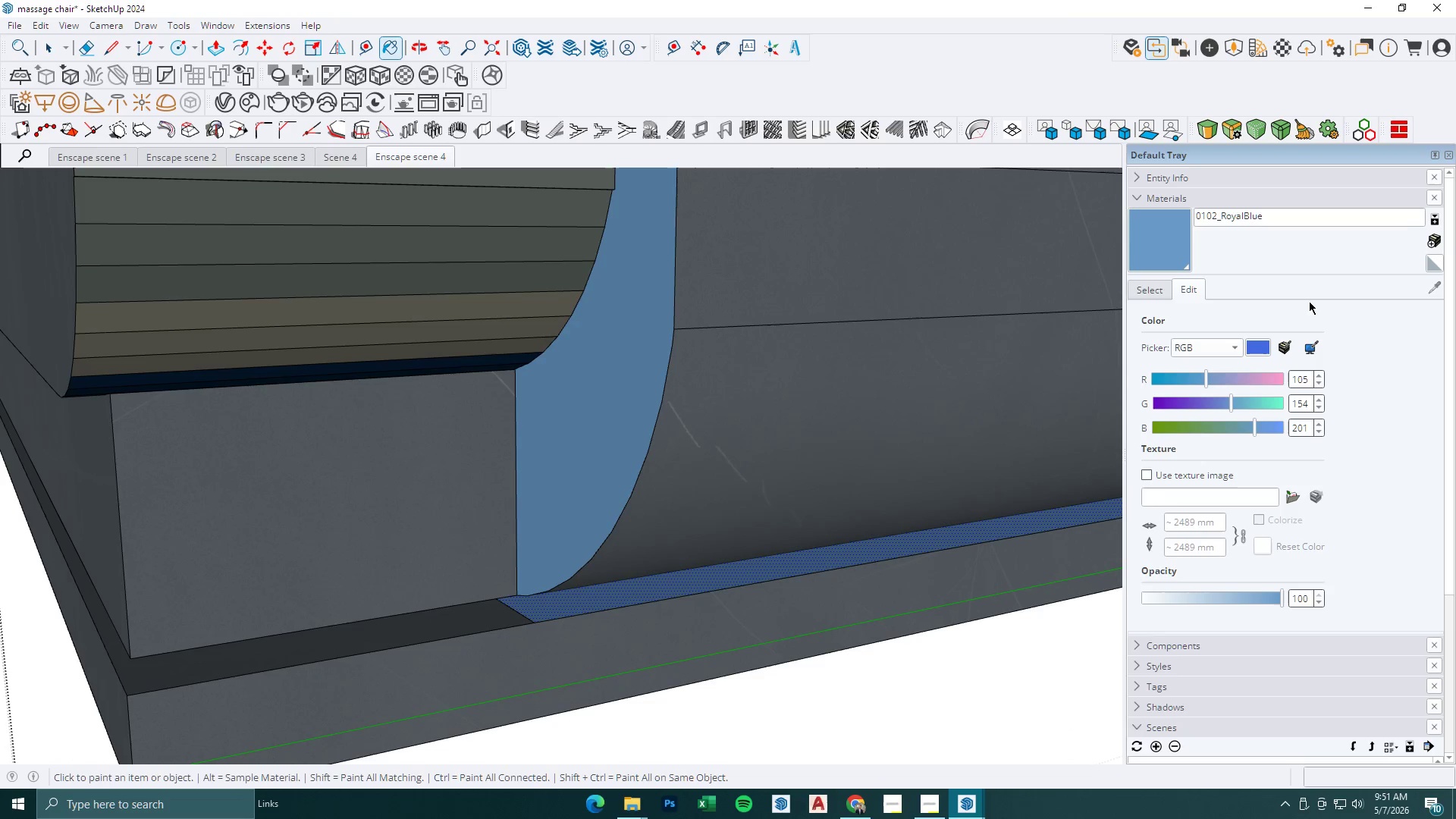 
left_click_drag(start_coordinate=[1128, 288], to_coordinate=[1133, 287])
 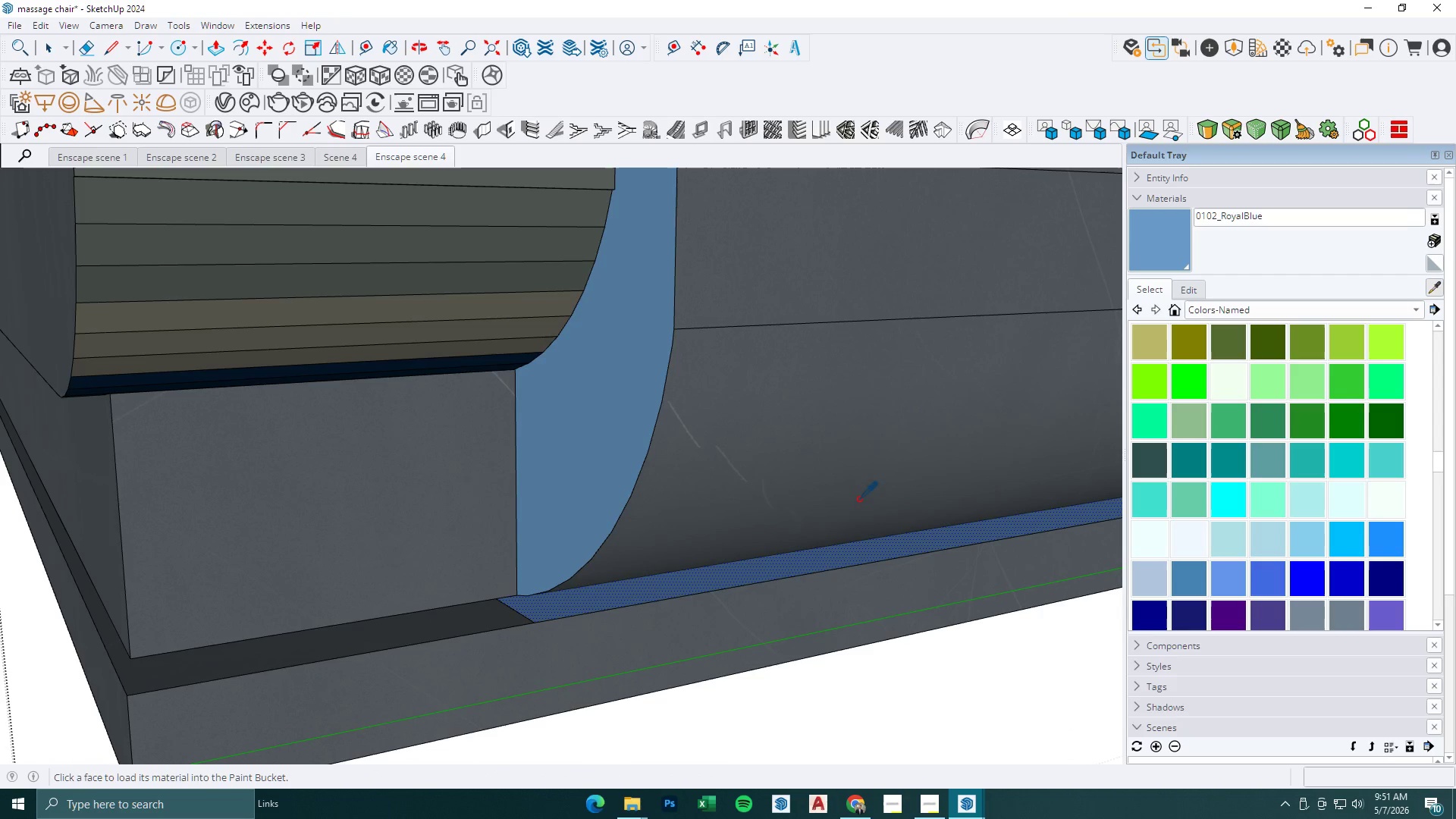 
double_click([858, 541])
 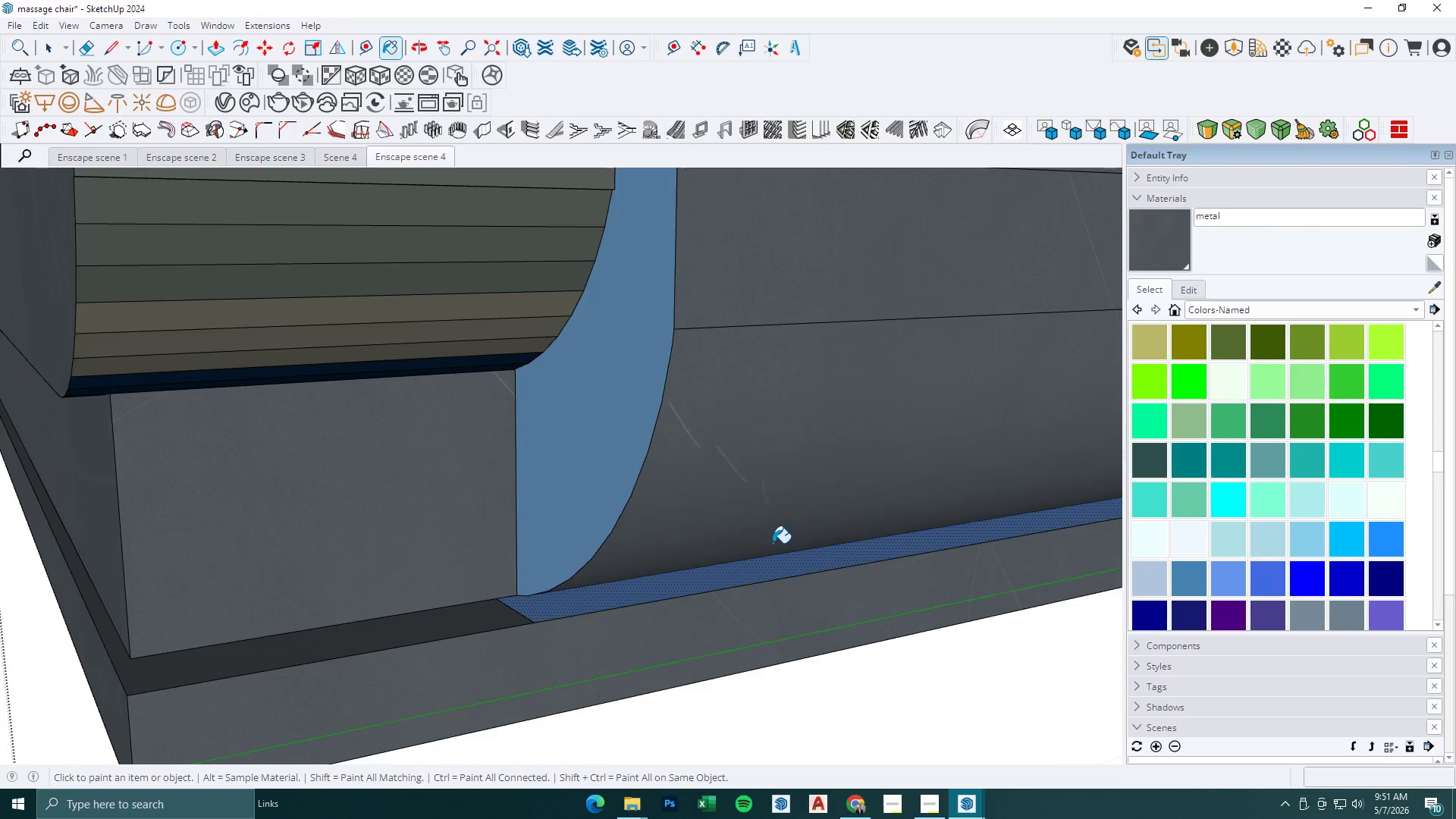 
scroll: coordinate [772, 543], scroll_direction: down, amount: 1.0
 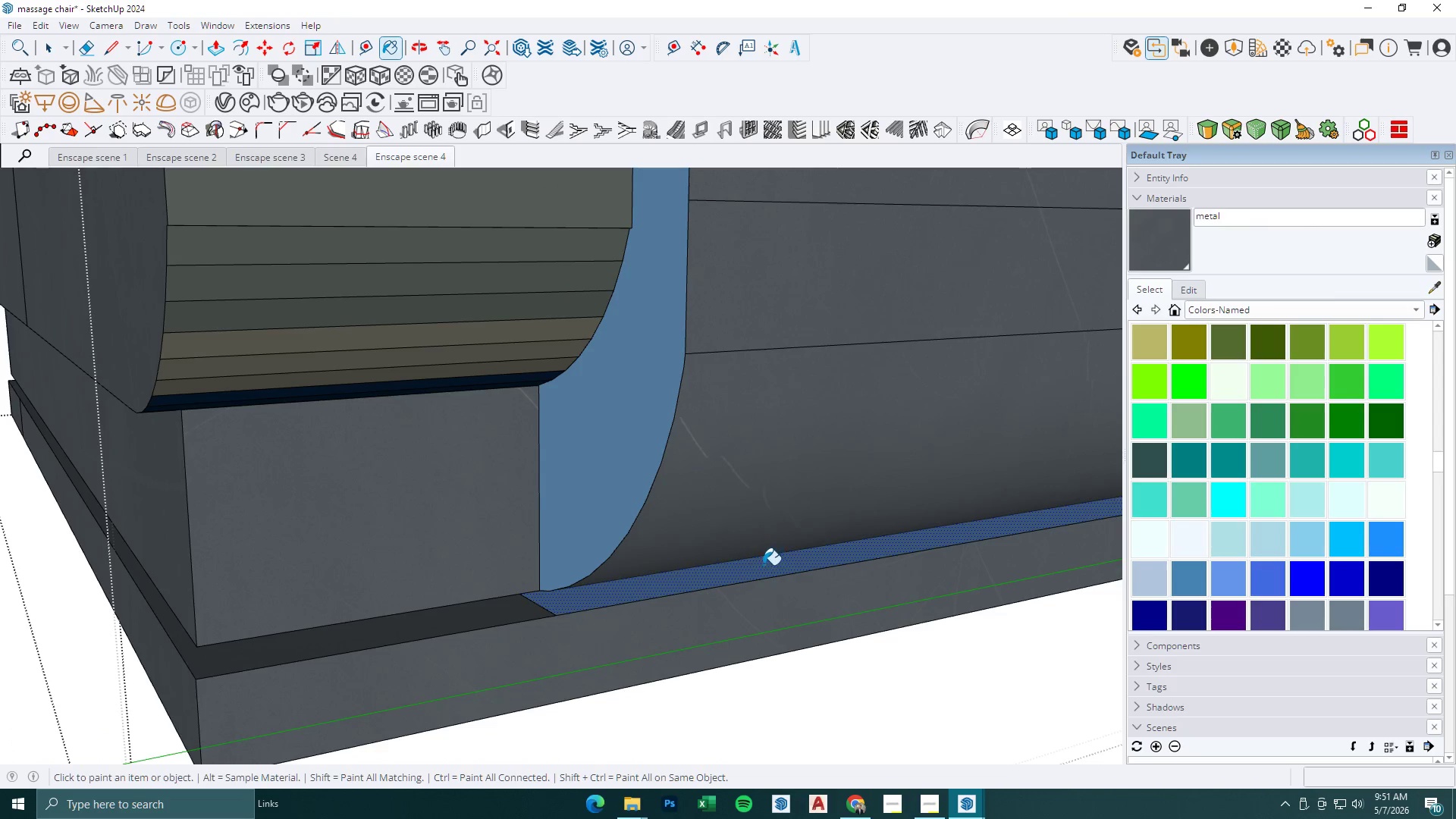 
key(Space)
 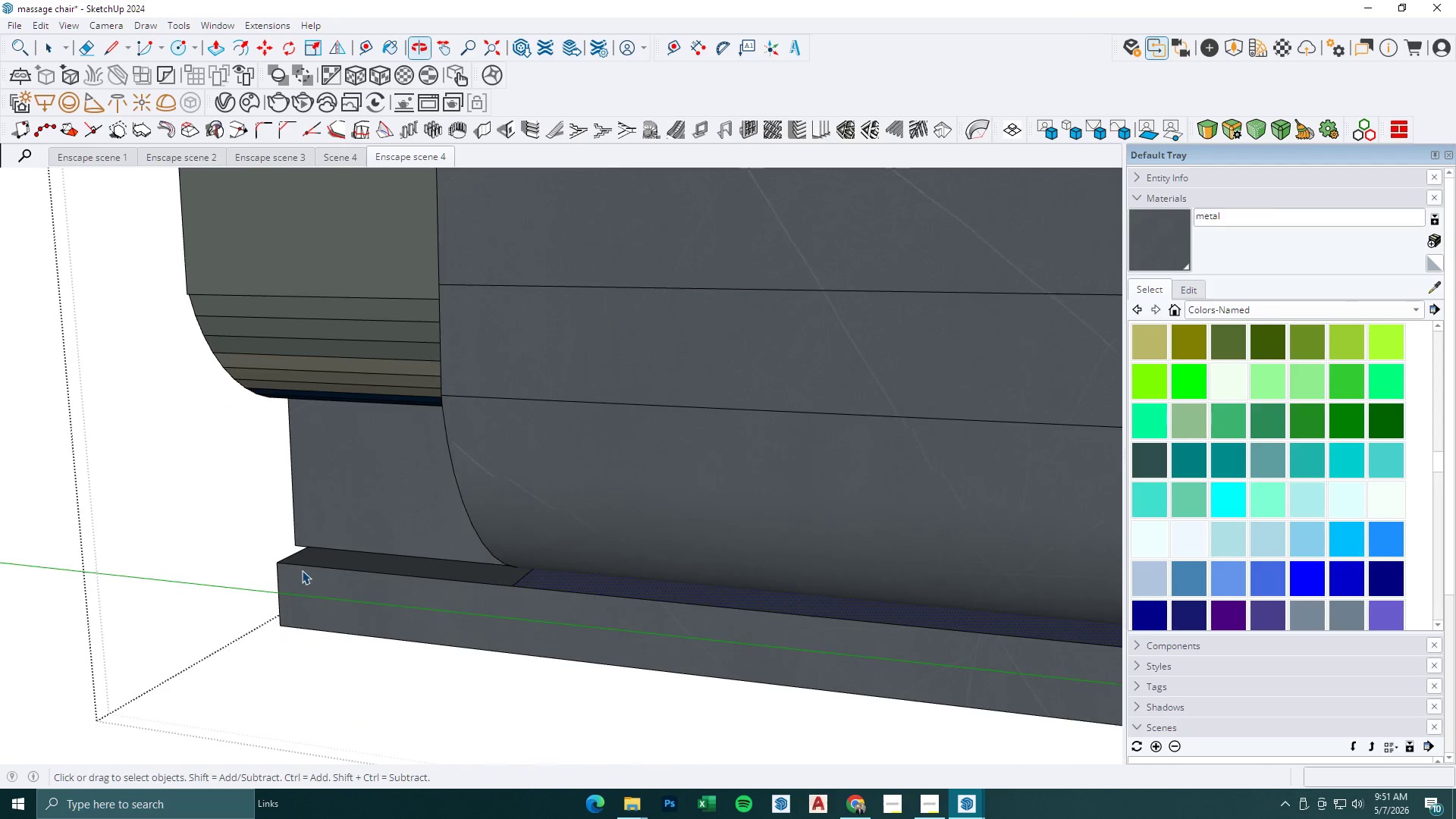 
key(Escape)
 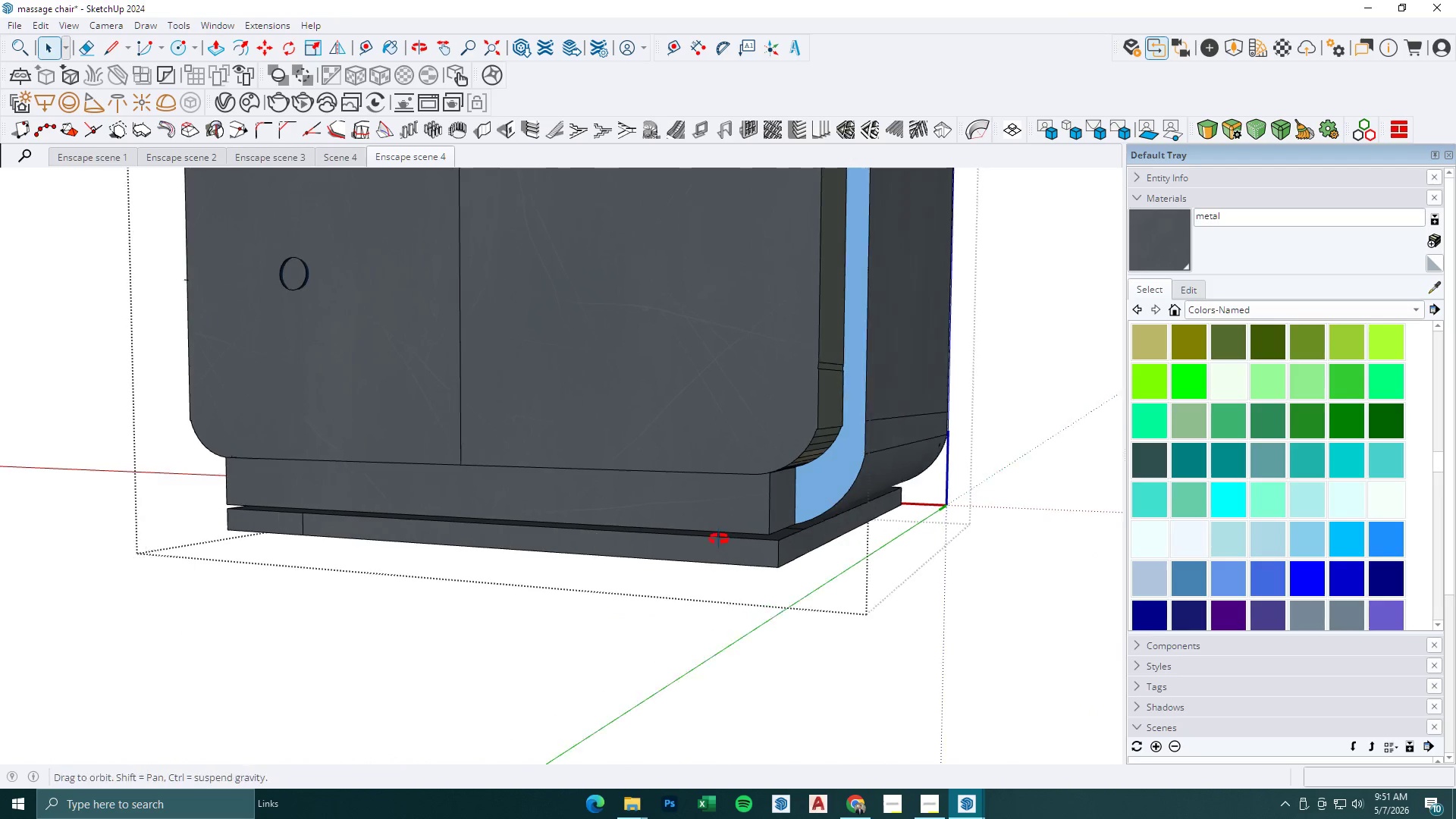 
scroll: coordinate [735, 405], scroll_direction: down, amount: 27.0
 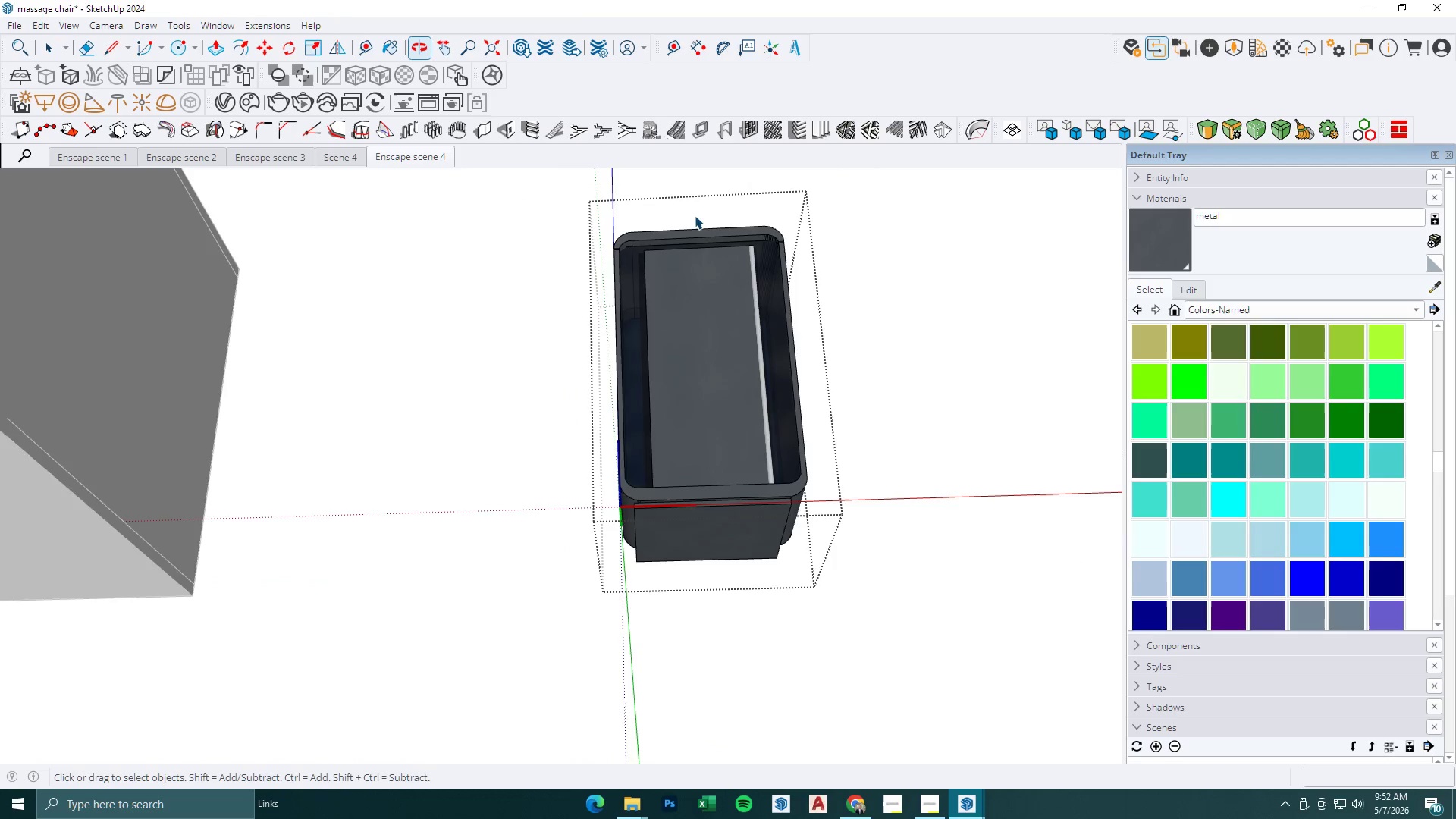 
scroll: coordinate [721, 274], scroll_direction: up, amount: 15.0
 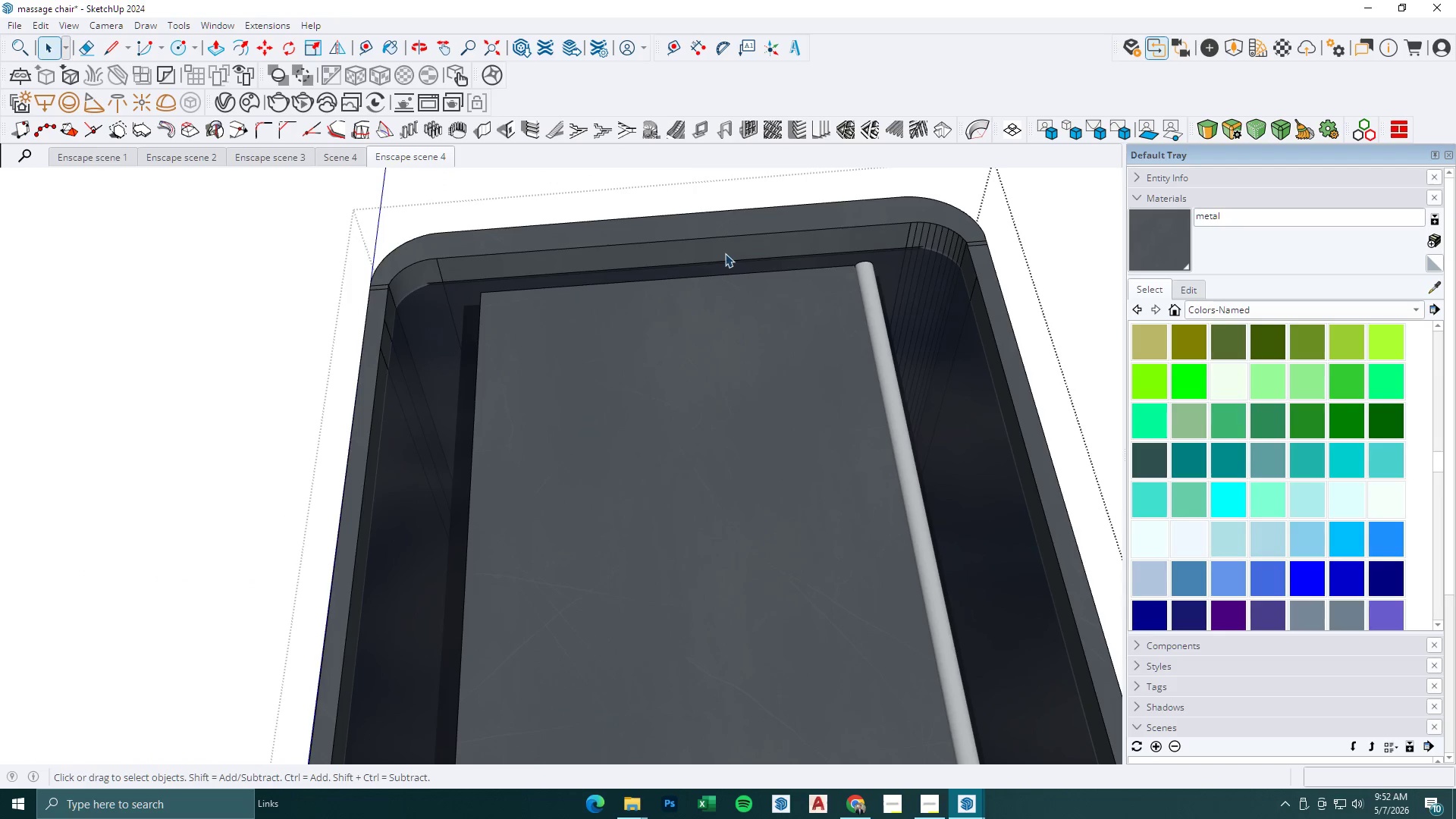 
left_click([726, 253])
 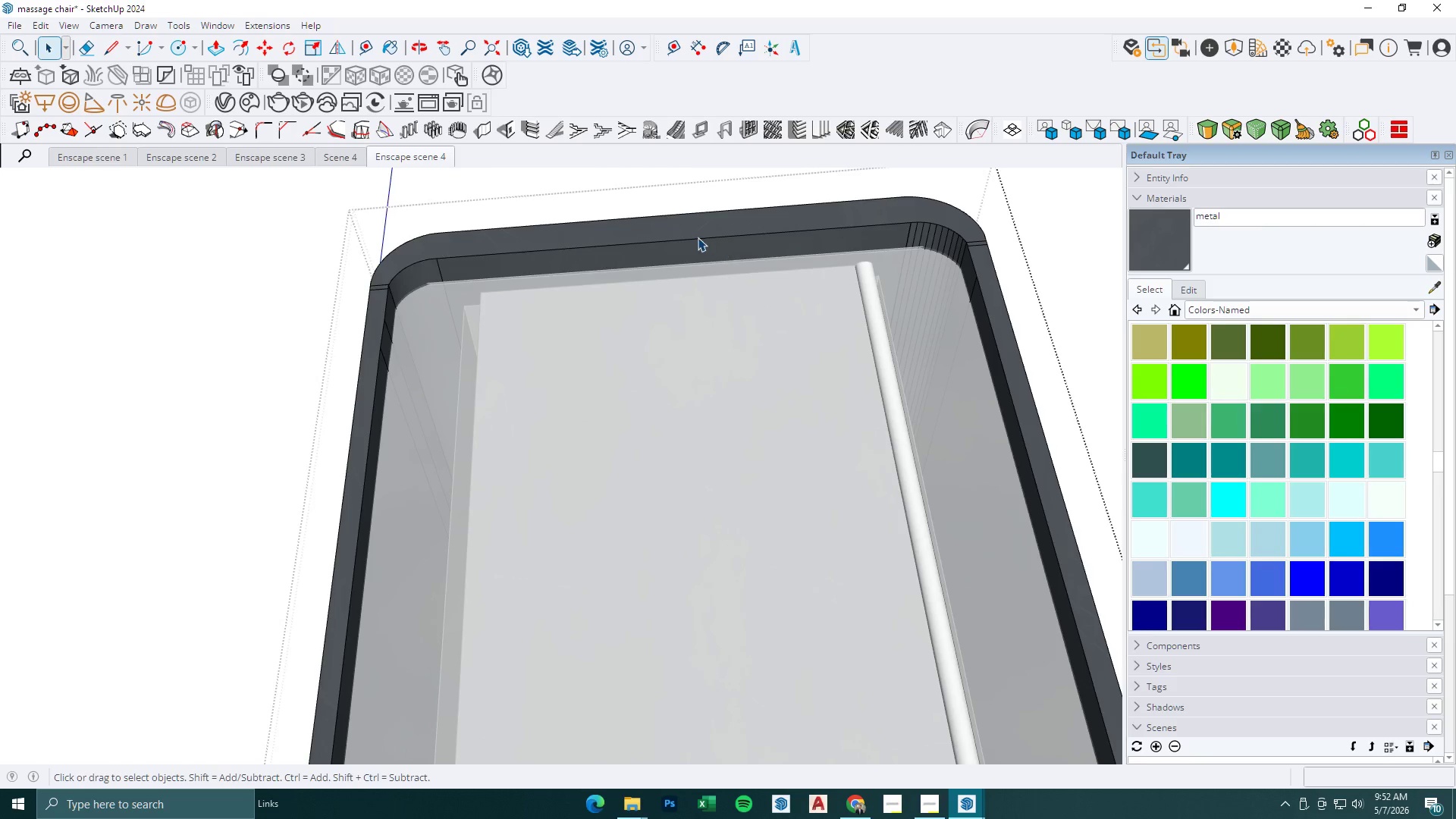 
double_click([695, 250])
 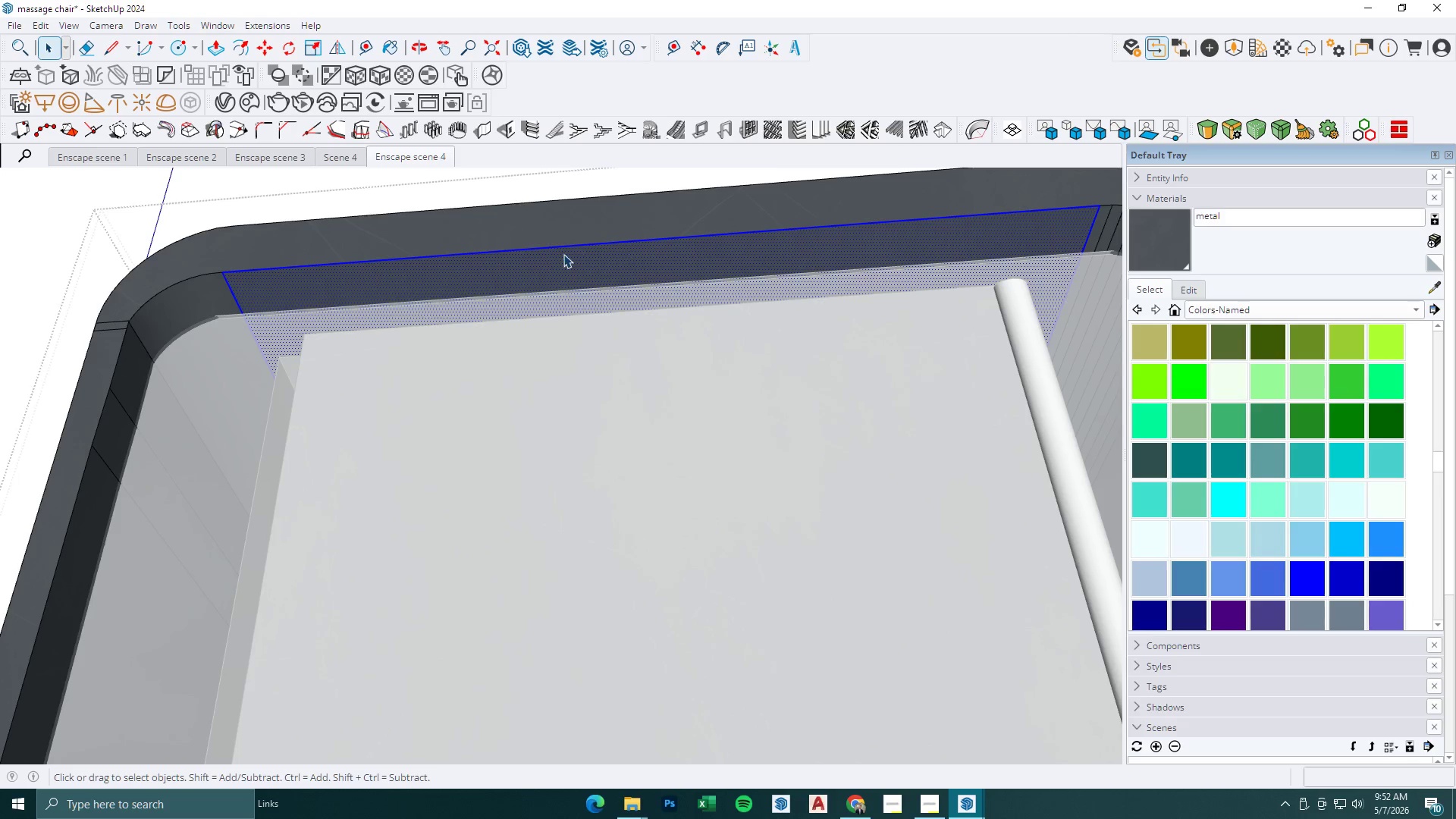 
scroll: coordinate [695, 248], scroll_direction: up, amount: 6.0
 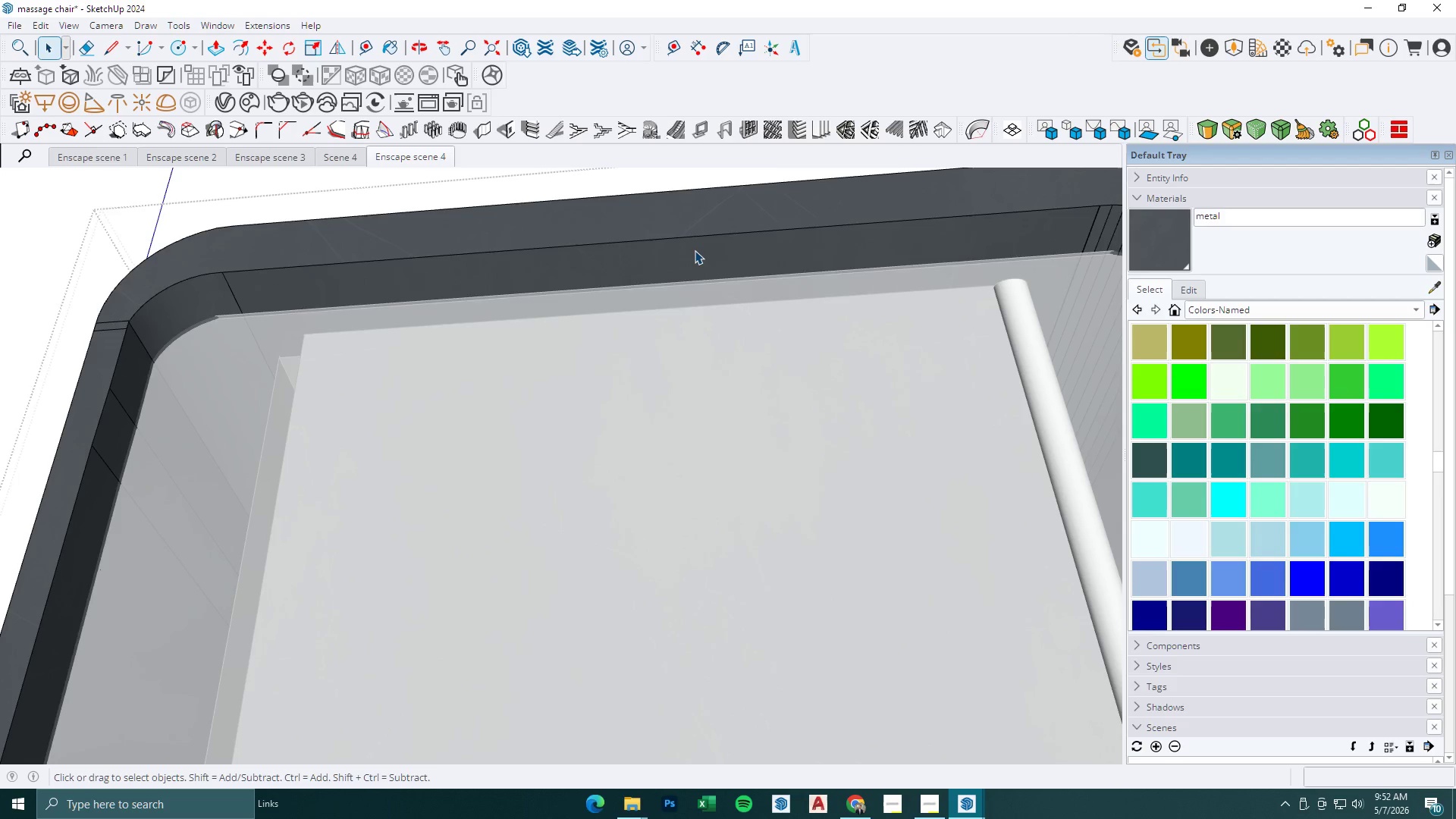 
left_click([563, 255])
 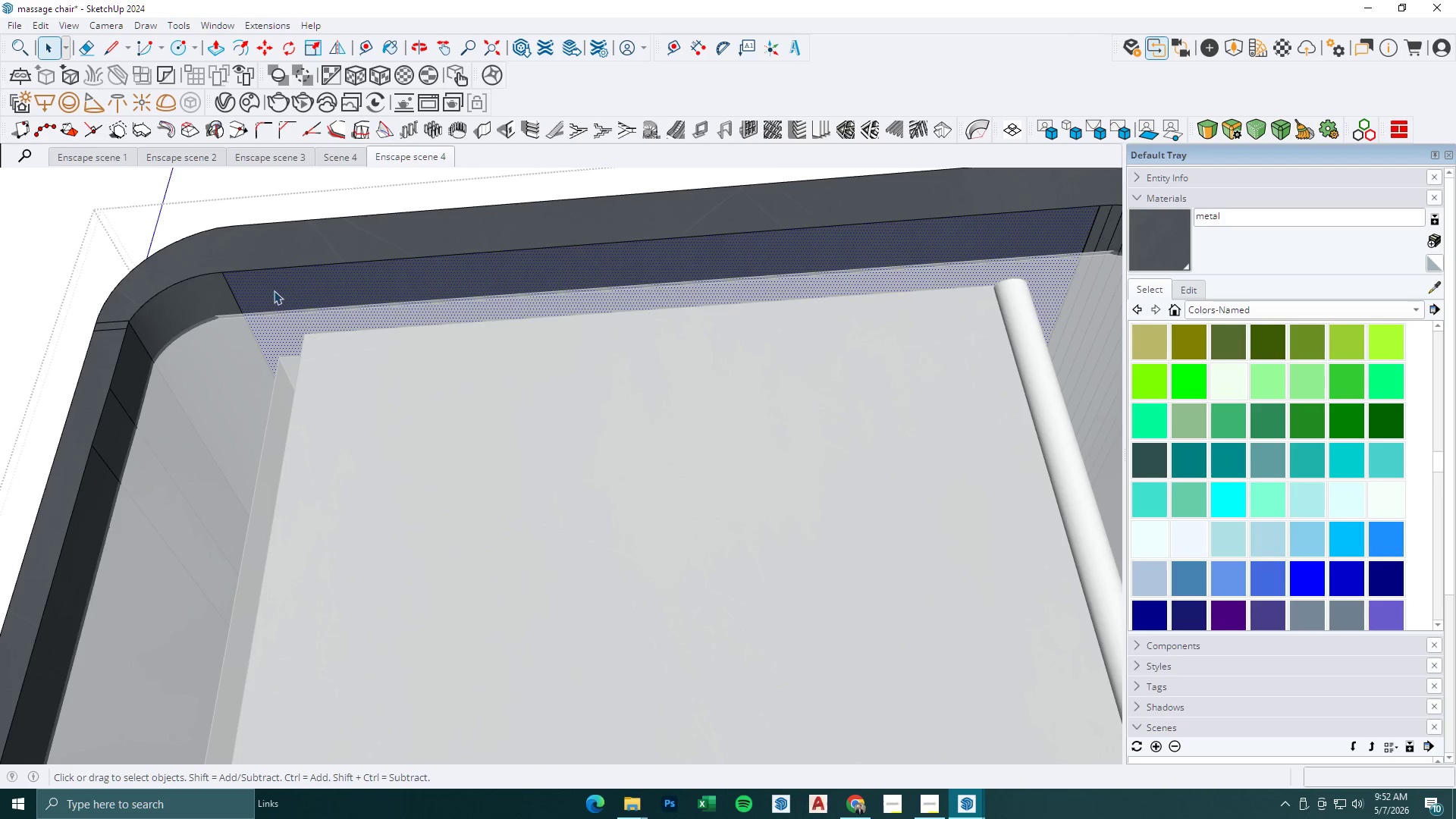 
key(R)
 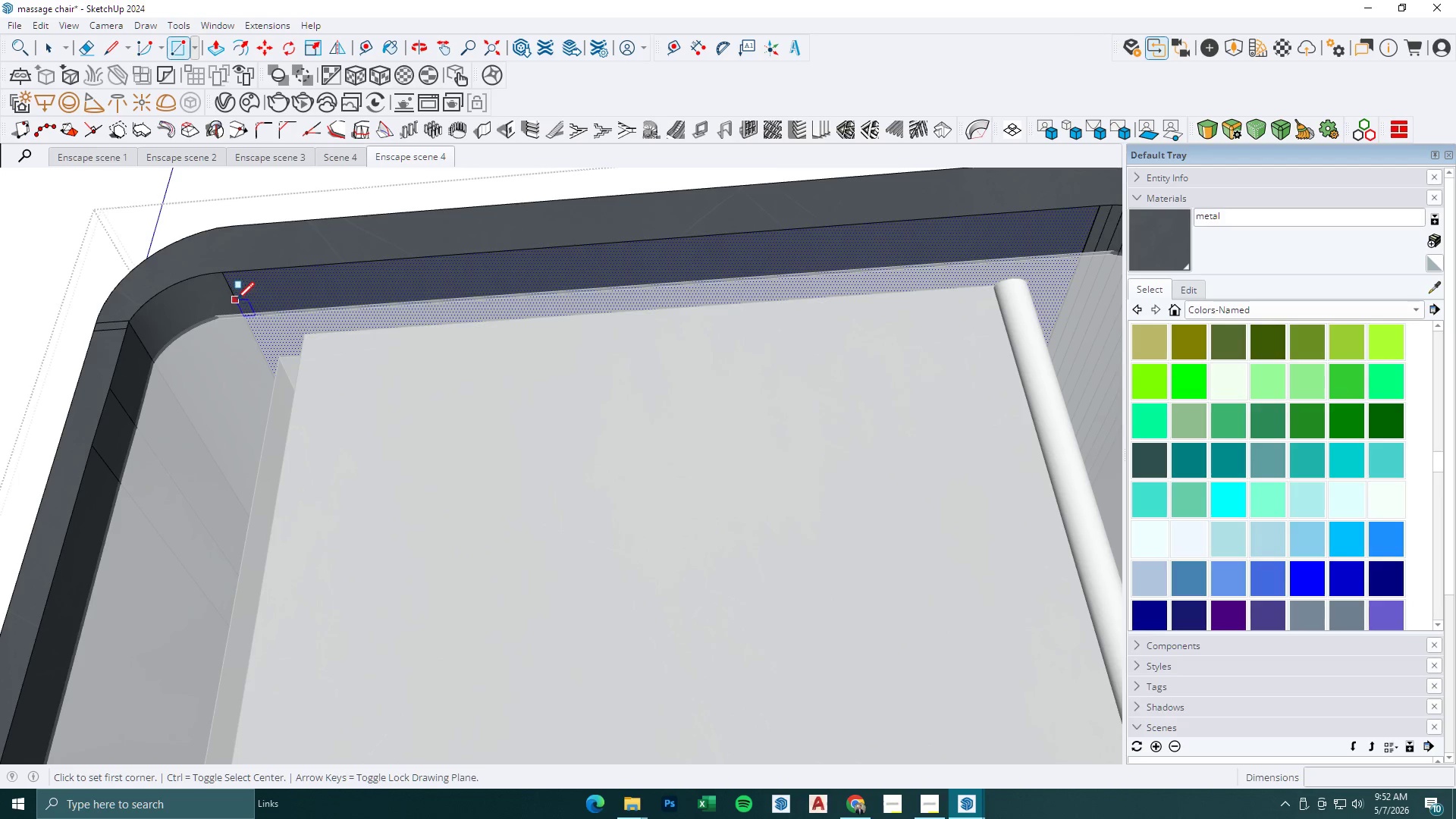 
left_click([237, 300])
 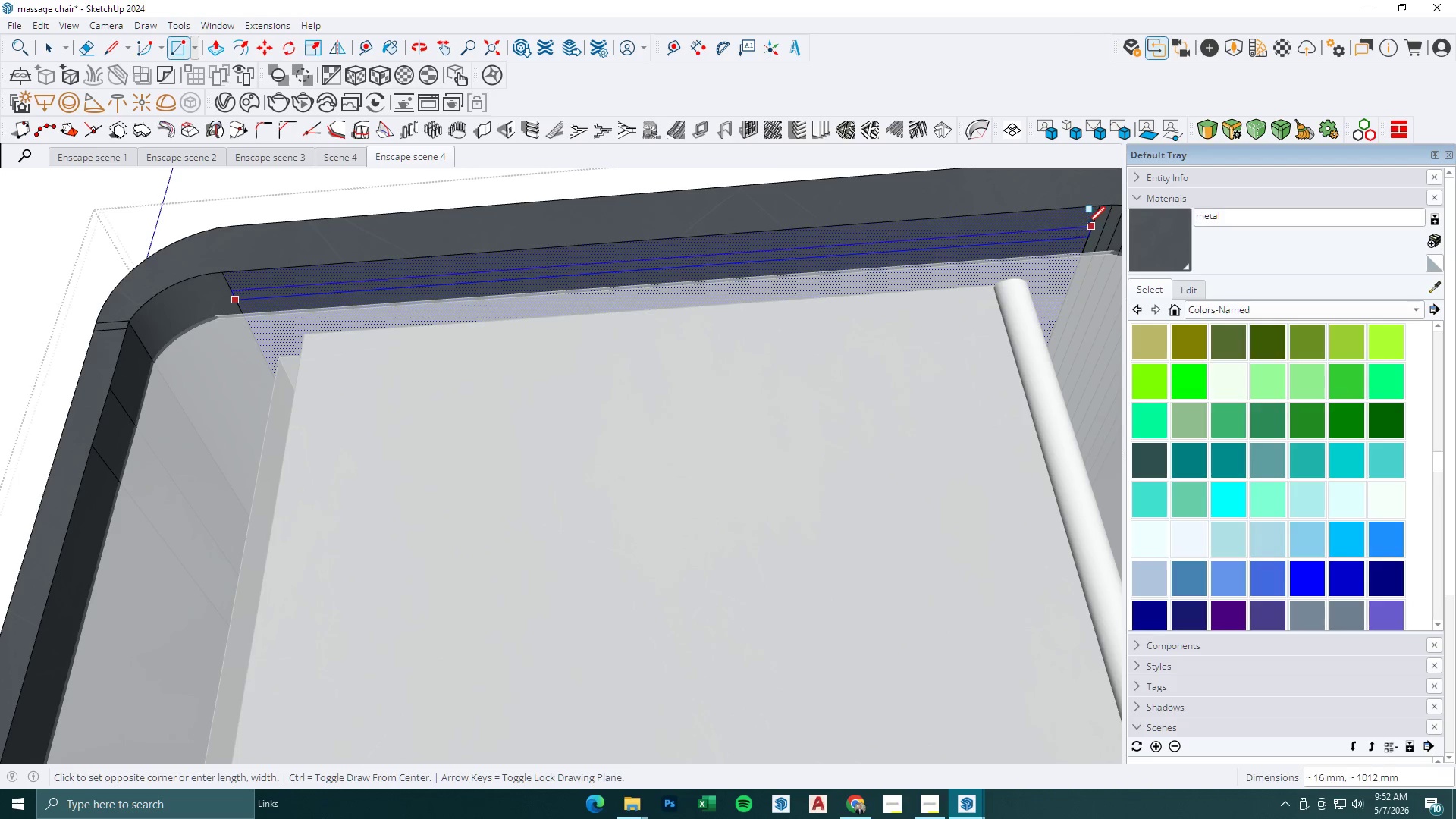 
left_click([1087, 224])
 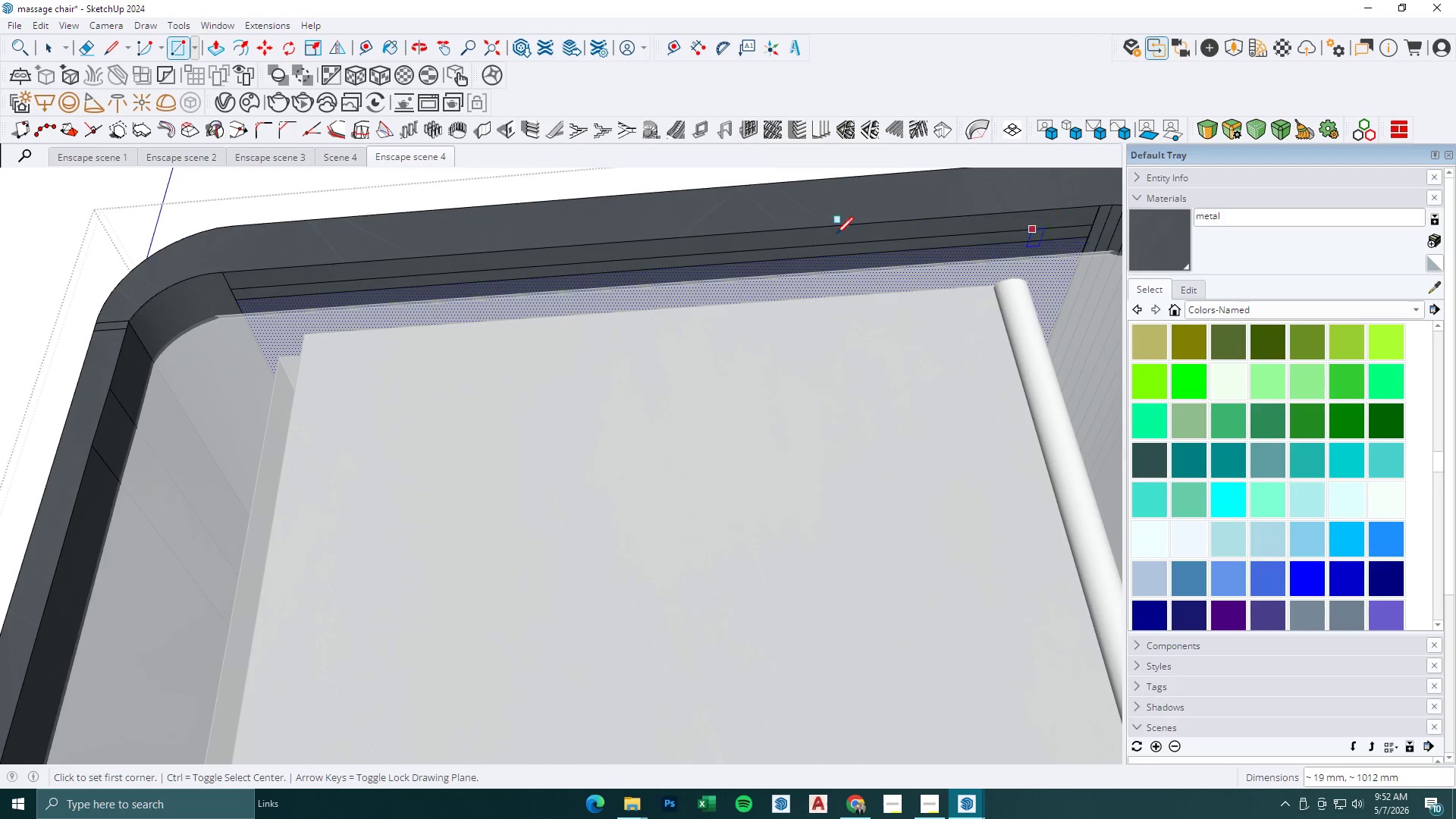 
key(Space)
 